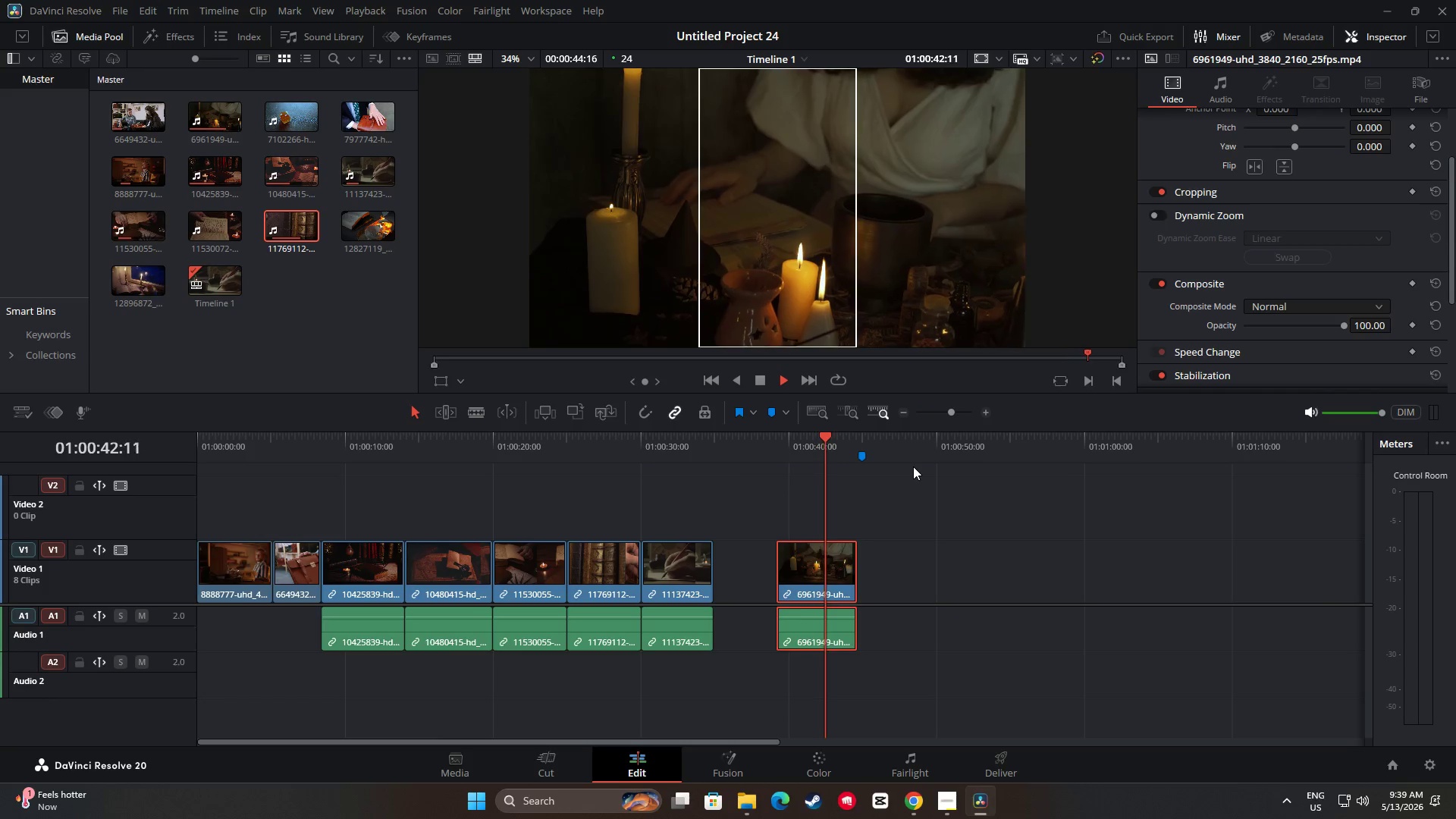 
key(Space)
 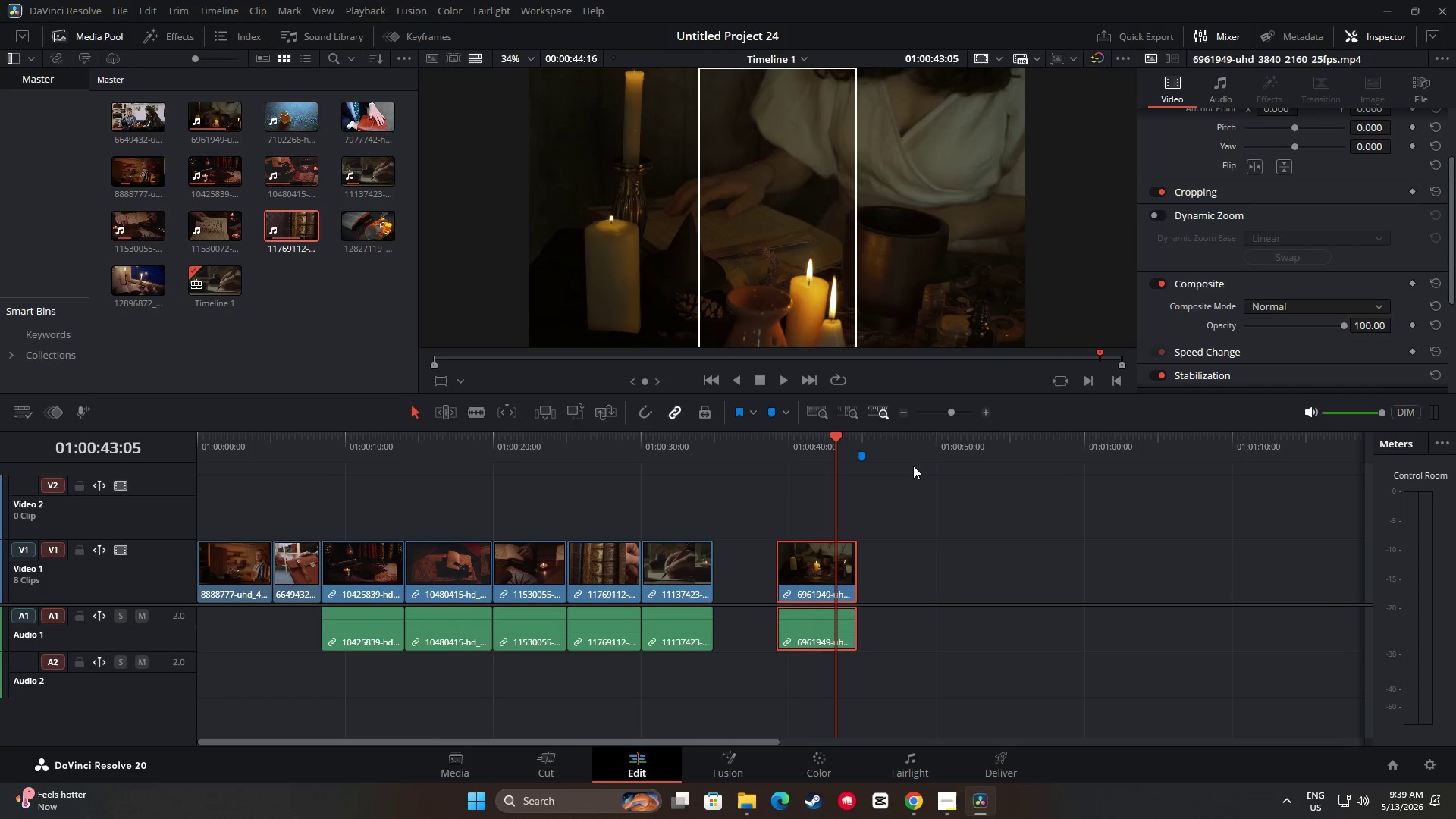 
key(Space)
 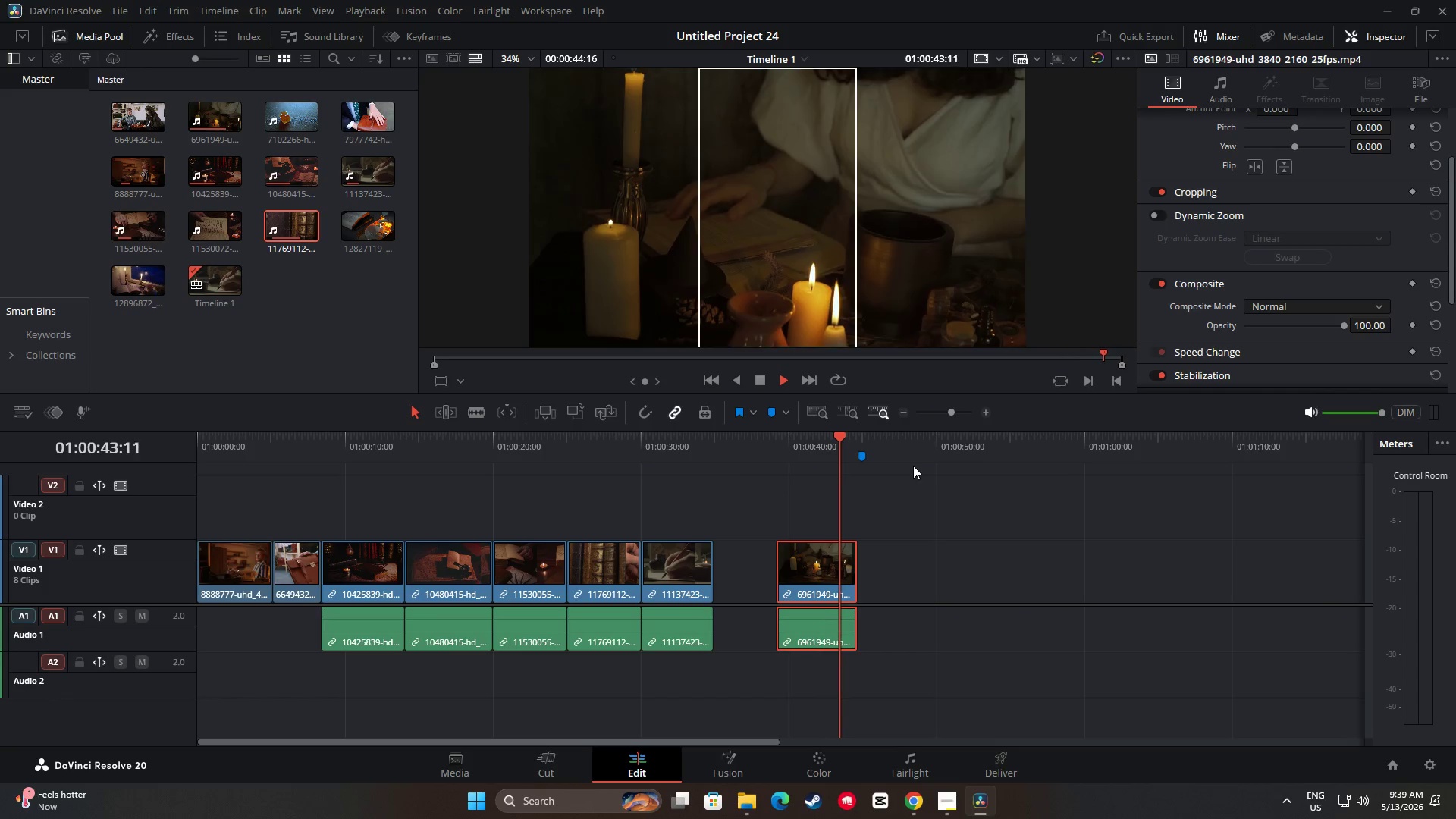 
key(Space)
 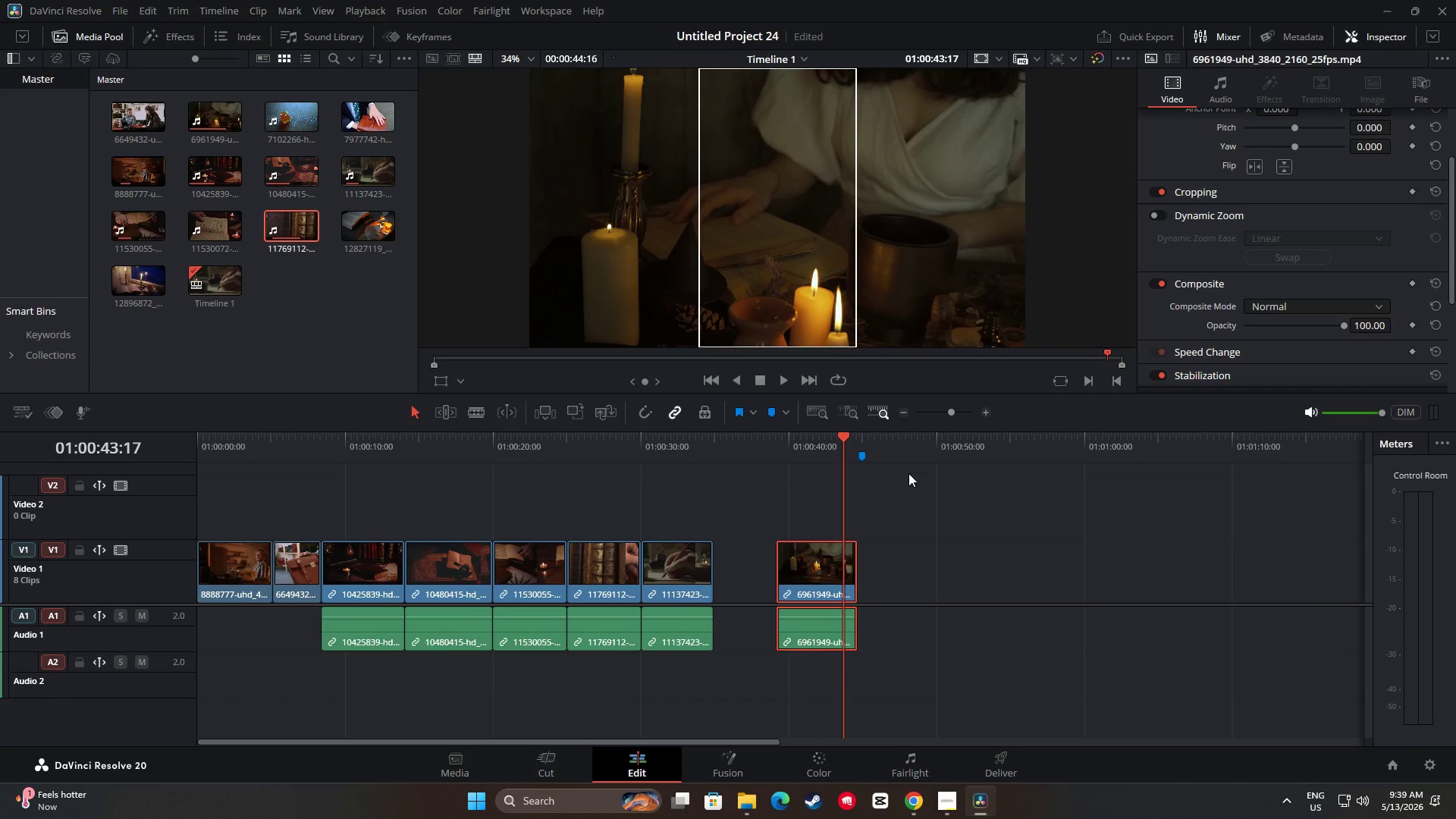 
key(Space)
 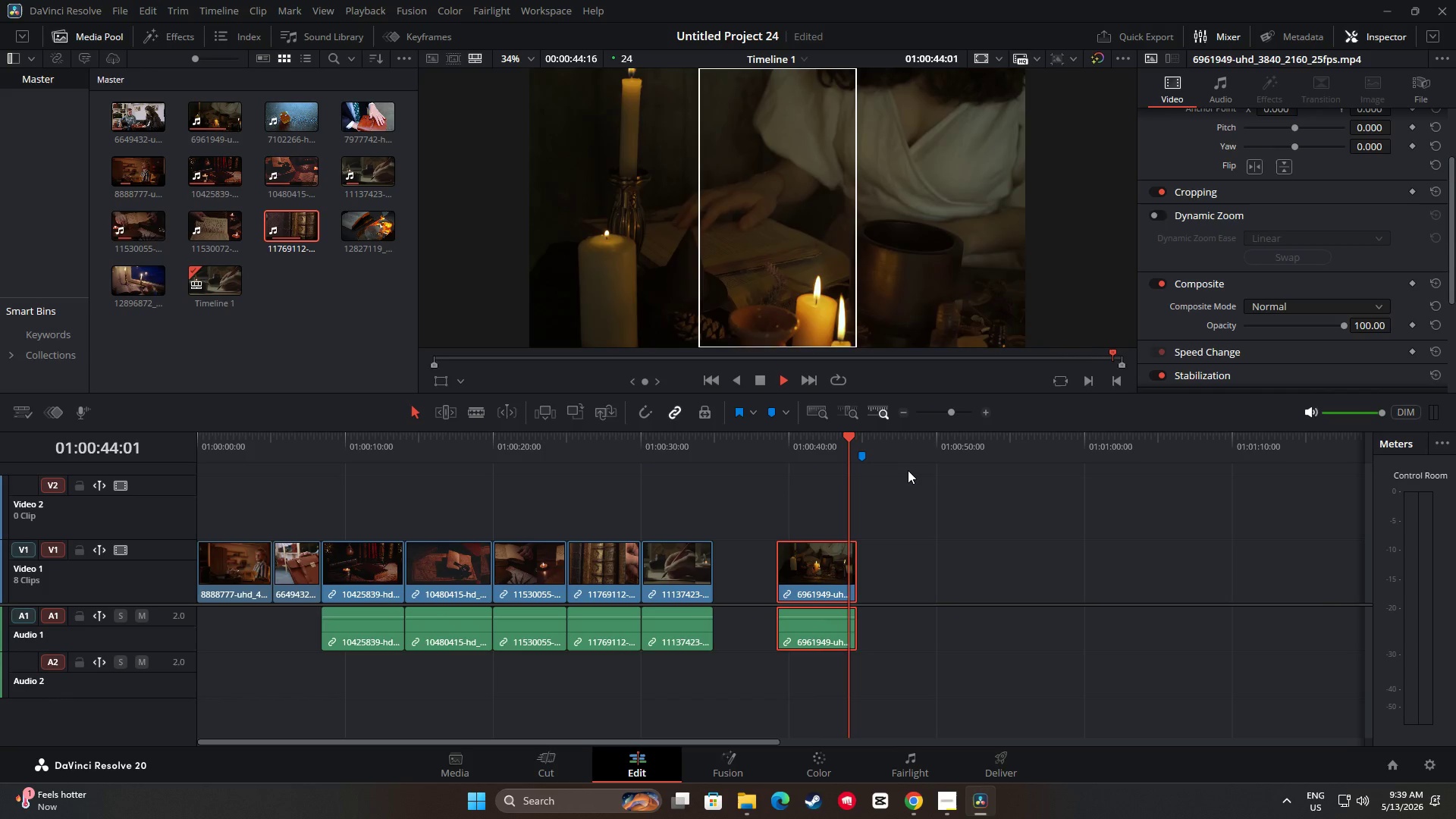 
key(Space)
 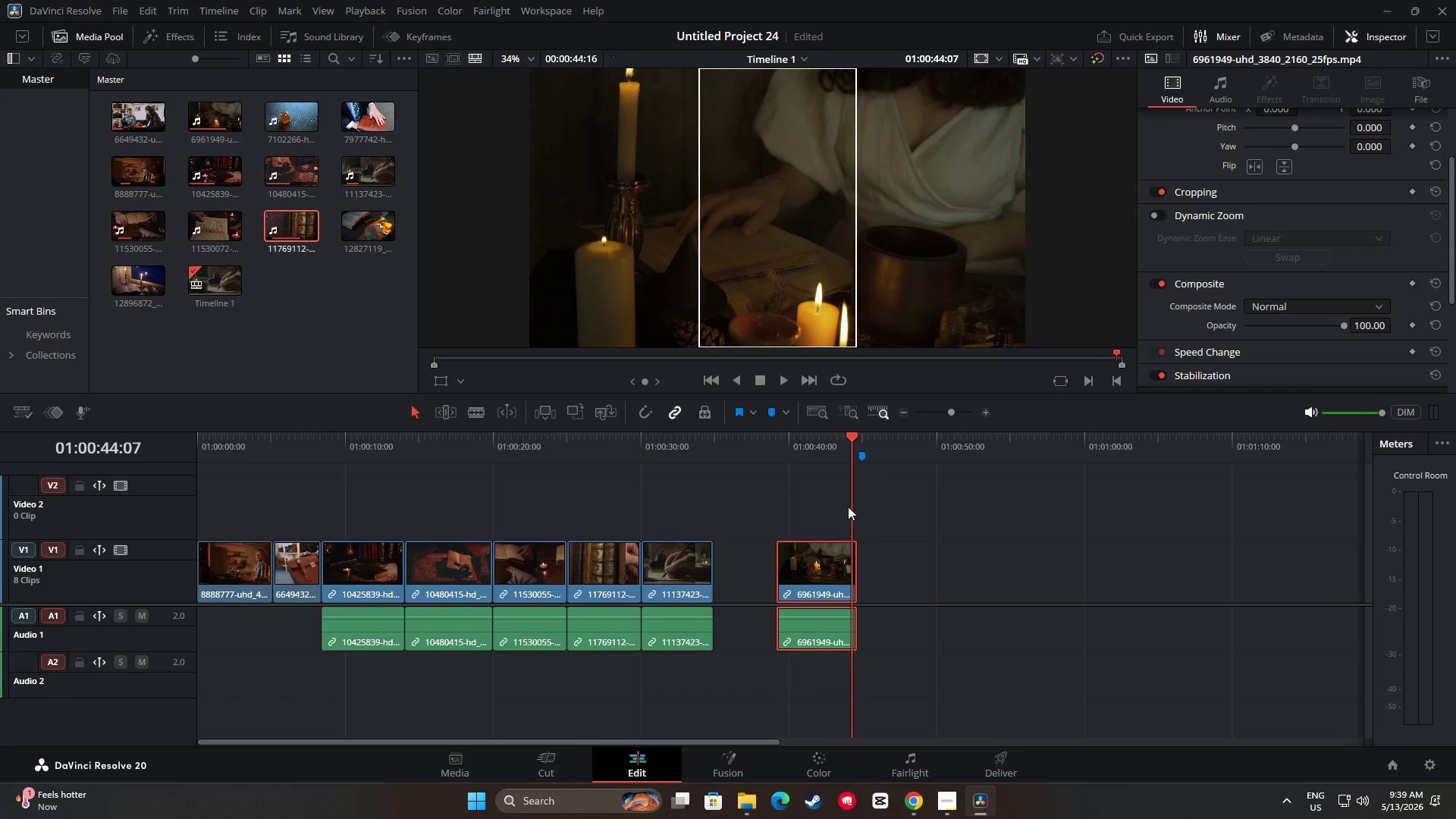 
left_click_drag(start_coordinate=[831, 563], to_coordinate=[824, 561])
 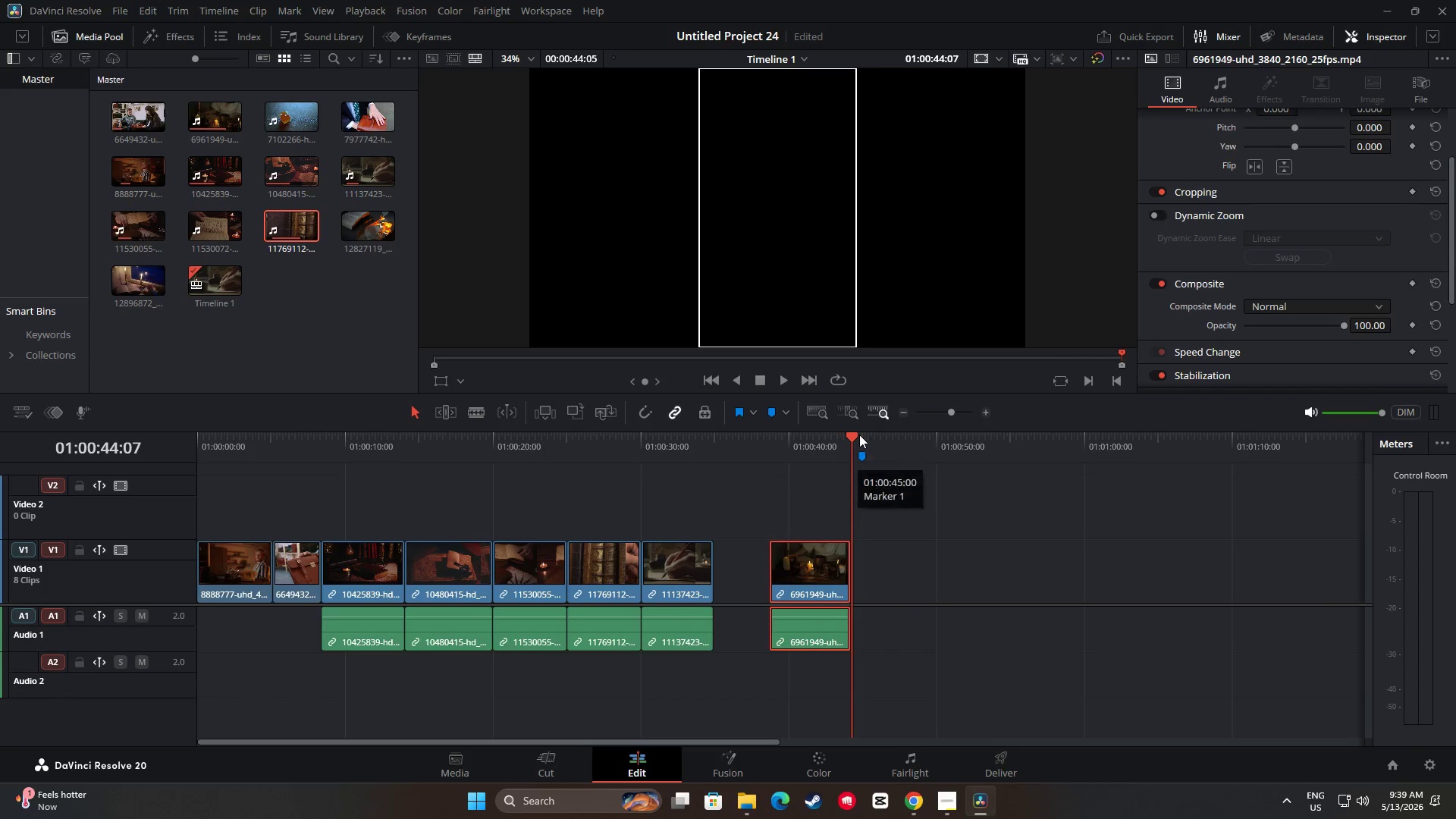 
left_click_drag(start_coordinate=[848, 438], to_coordinate=[845, 443])
 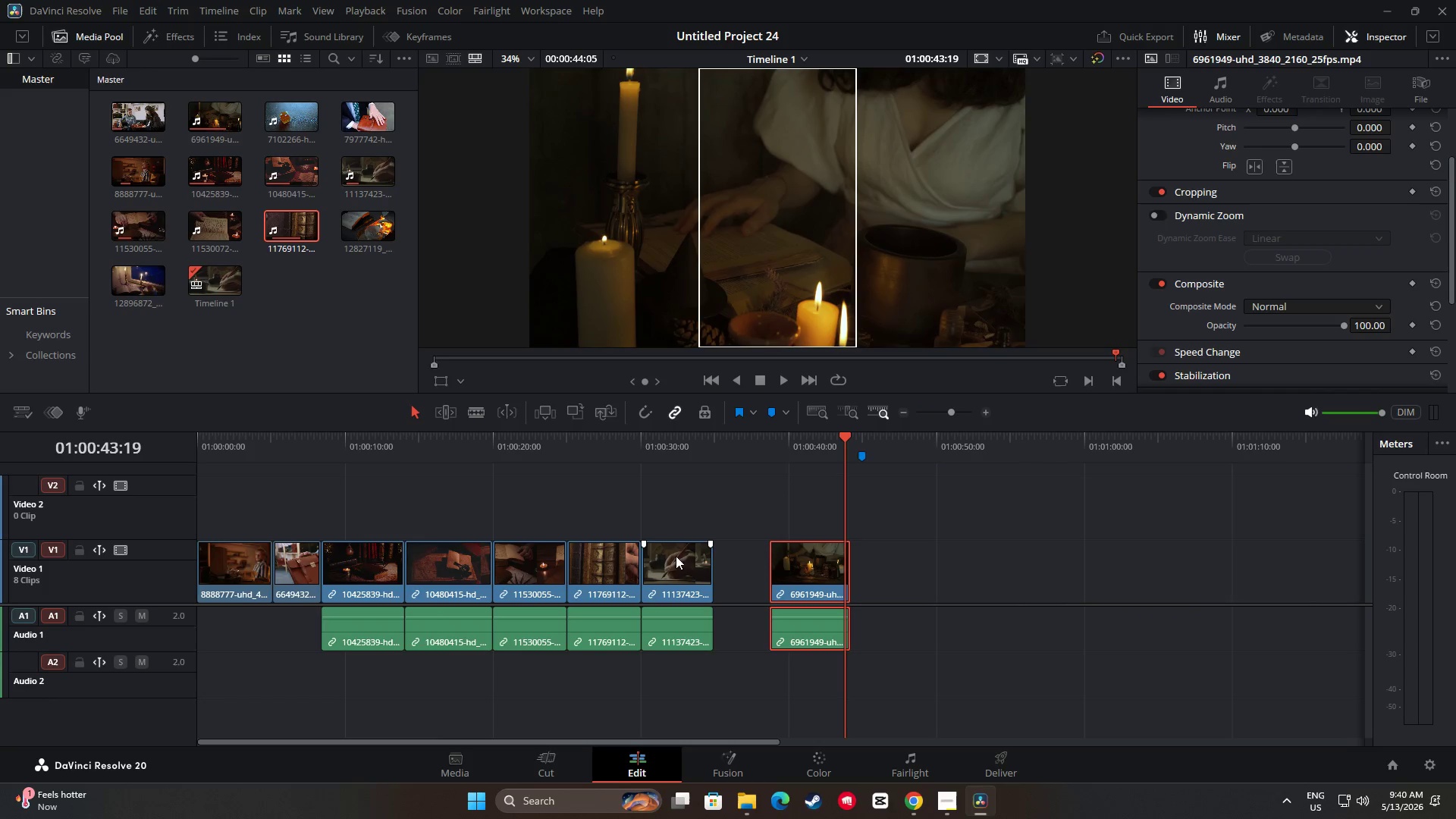 
left_click_drag(start_coordinate=[676, 570], to_coordinate=[711, 572])
 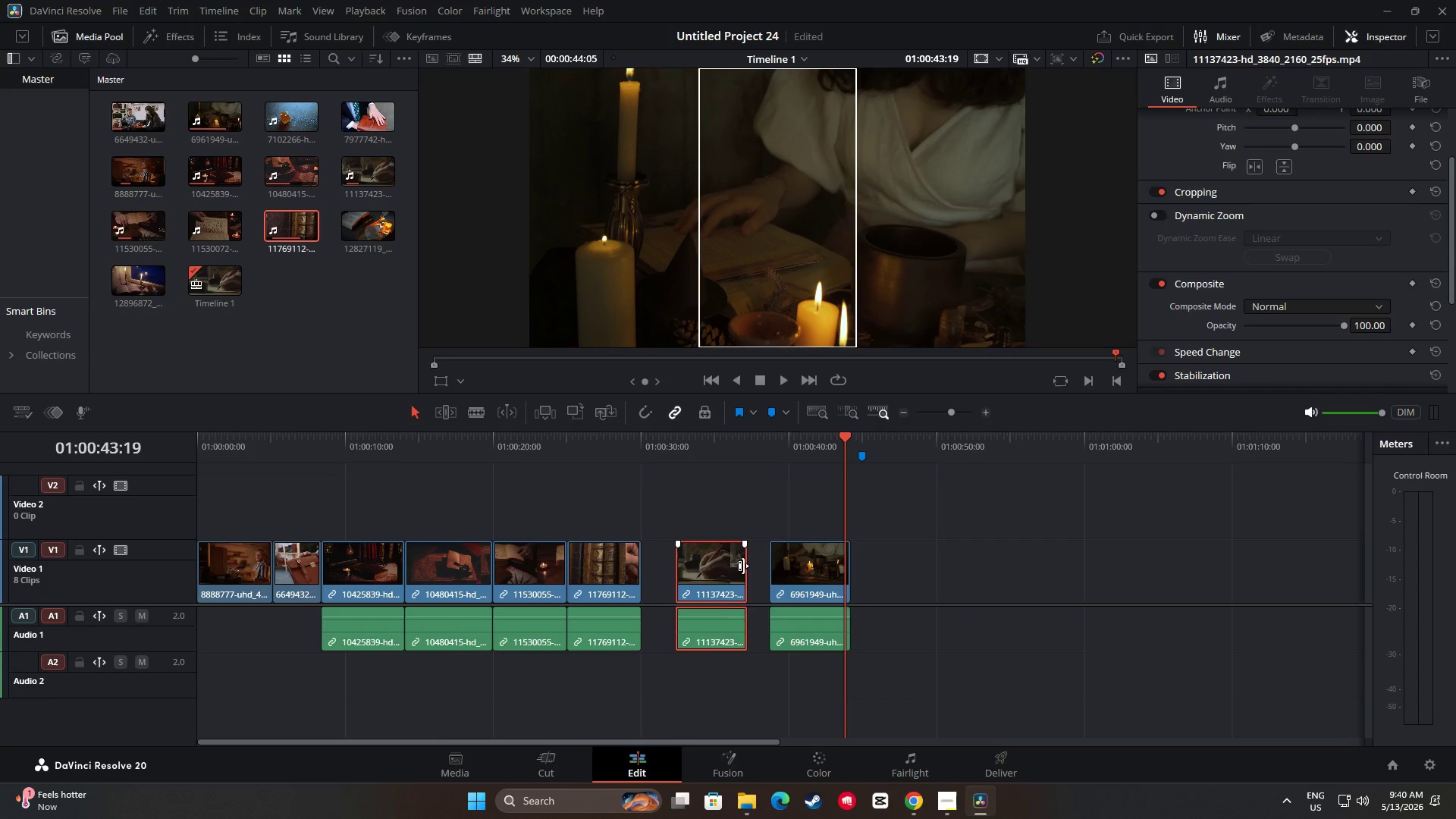 
left_click_drag(start_coordinate=[743, 566], to_coordinate=[752, 566])
 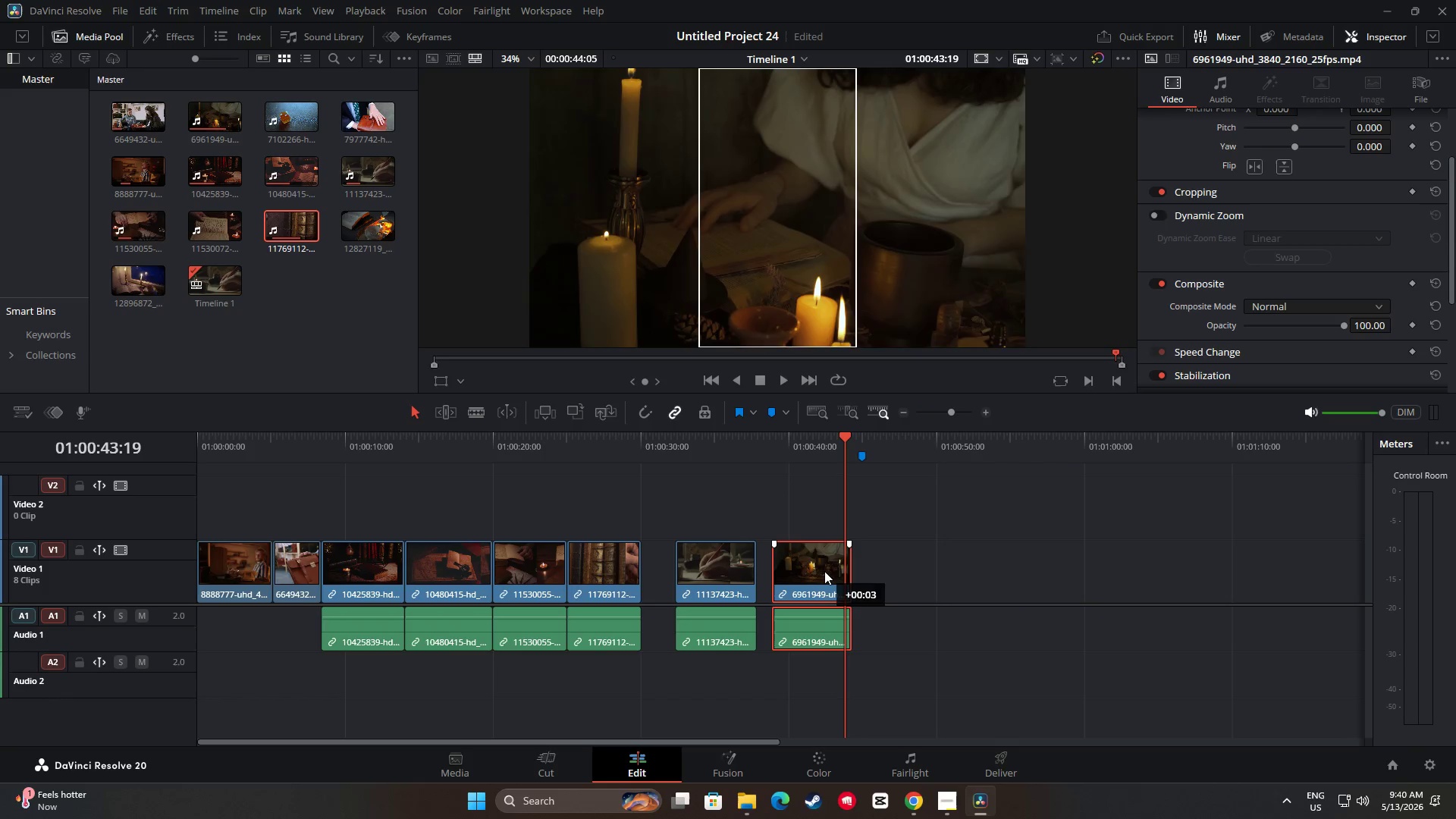 
left_click_drag(start_coordinate=[846, 564], to_coordinate=[852, 565])
 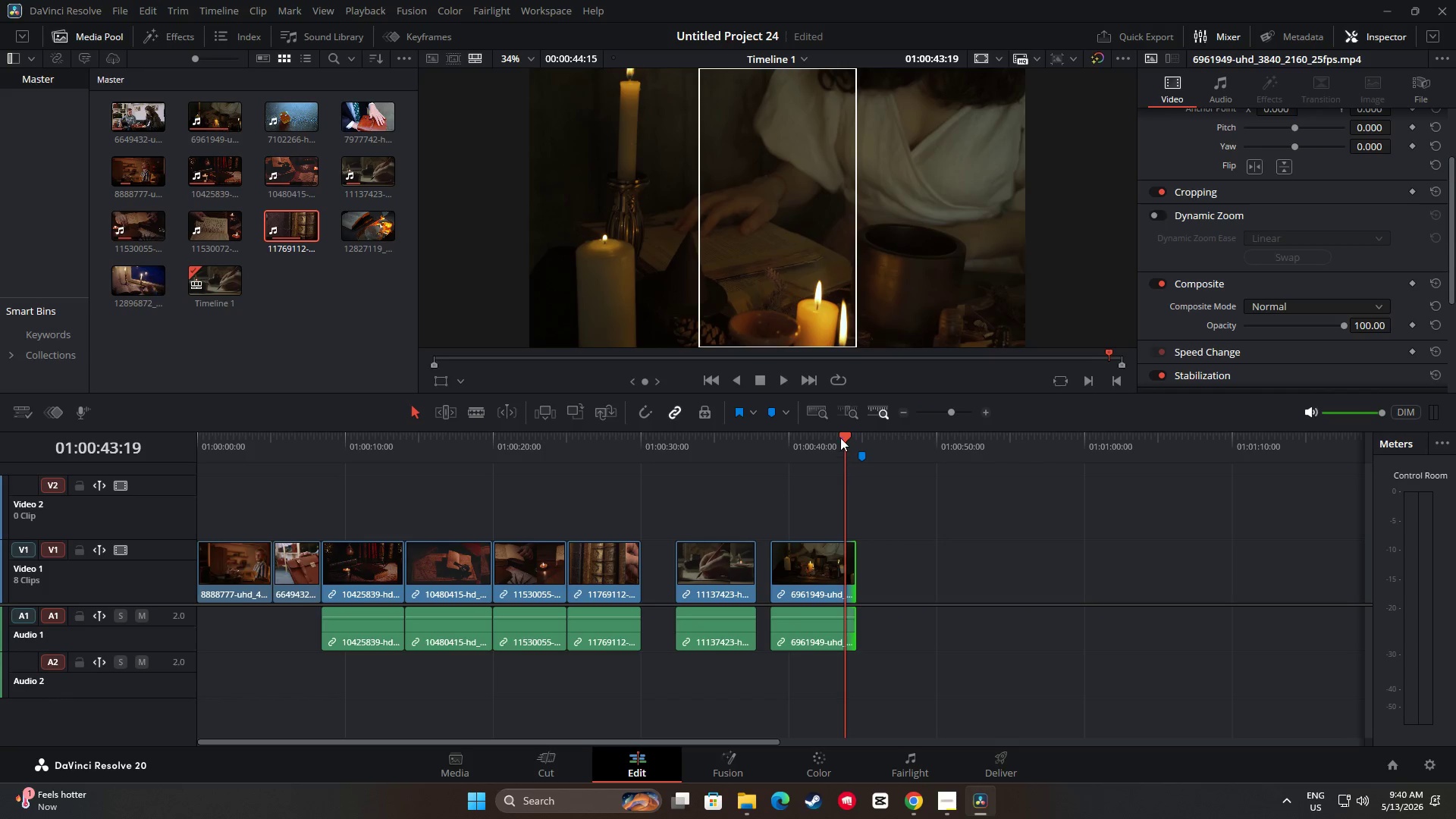 
left_click_drag(start_coordinate=[843, 435], to_coordinate=[863, 438])
 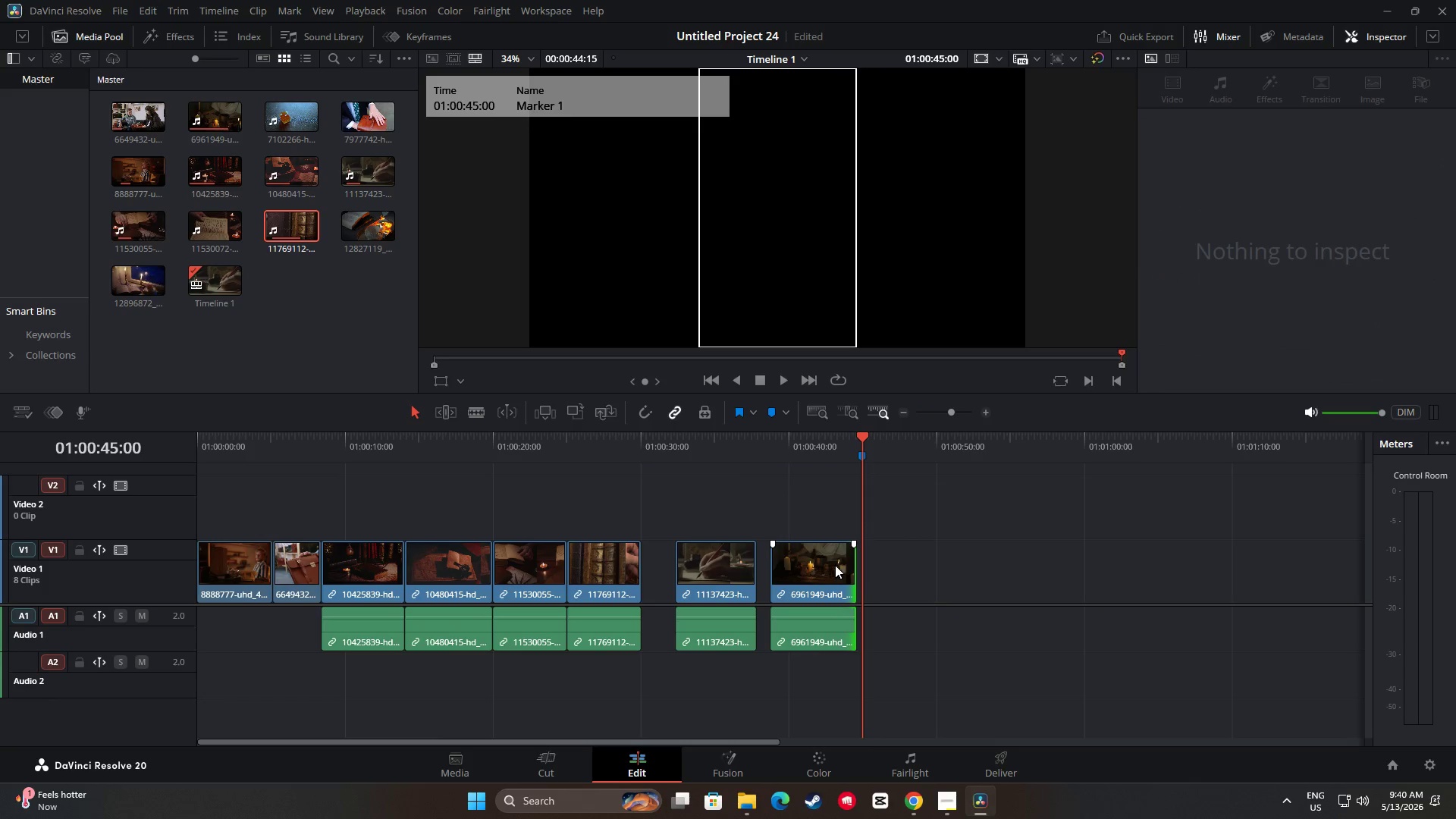 
left_click_drag(start_coordinate=[849, 564], to_coordinate=[855, 564])
 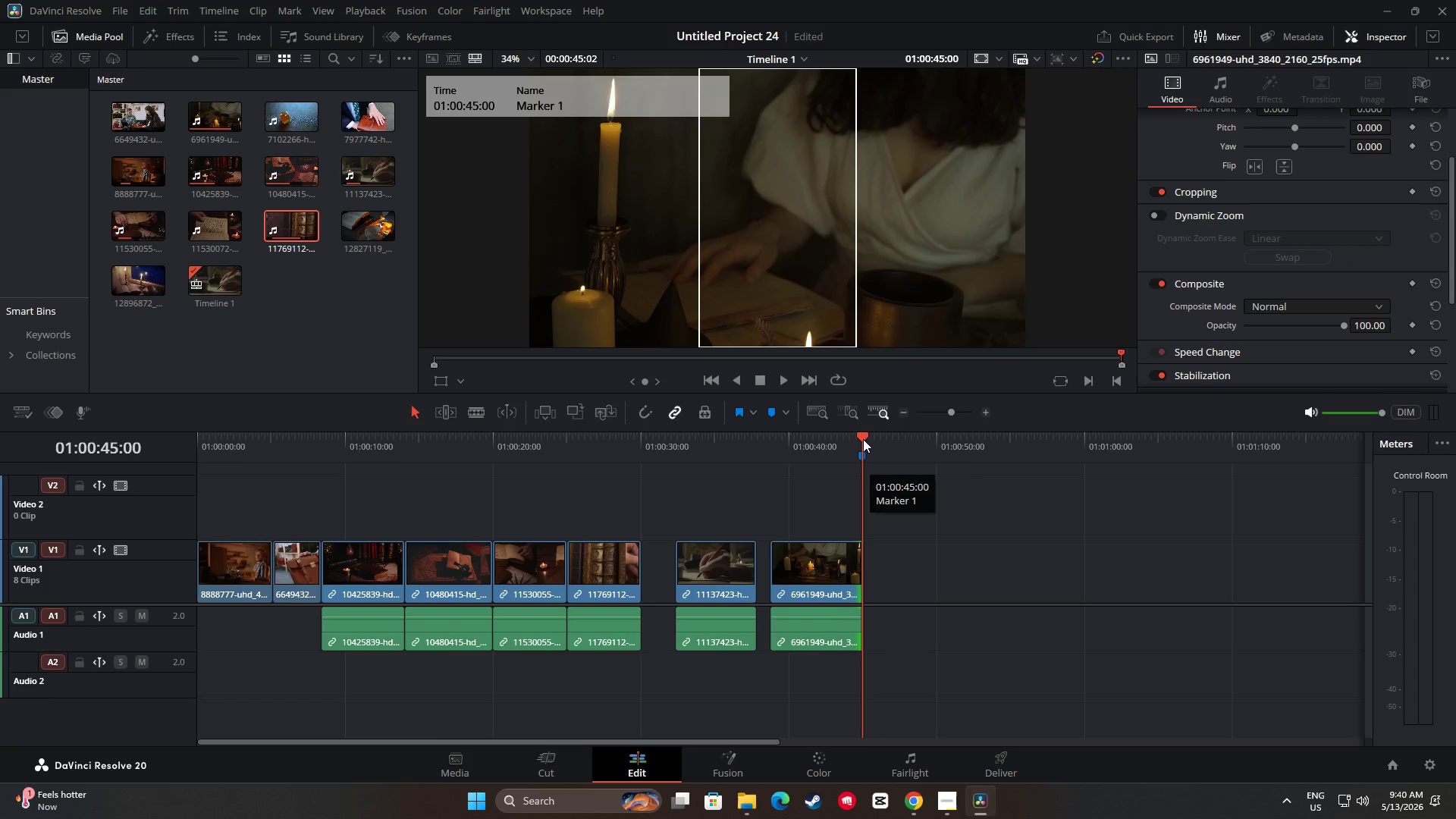 
left_click_drag(start_coordinate=[861, 438], to_coordinate=[762, 446])
 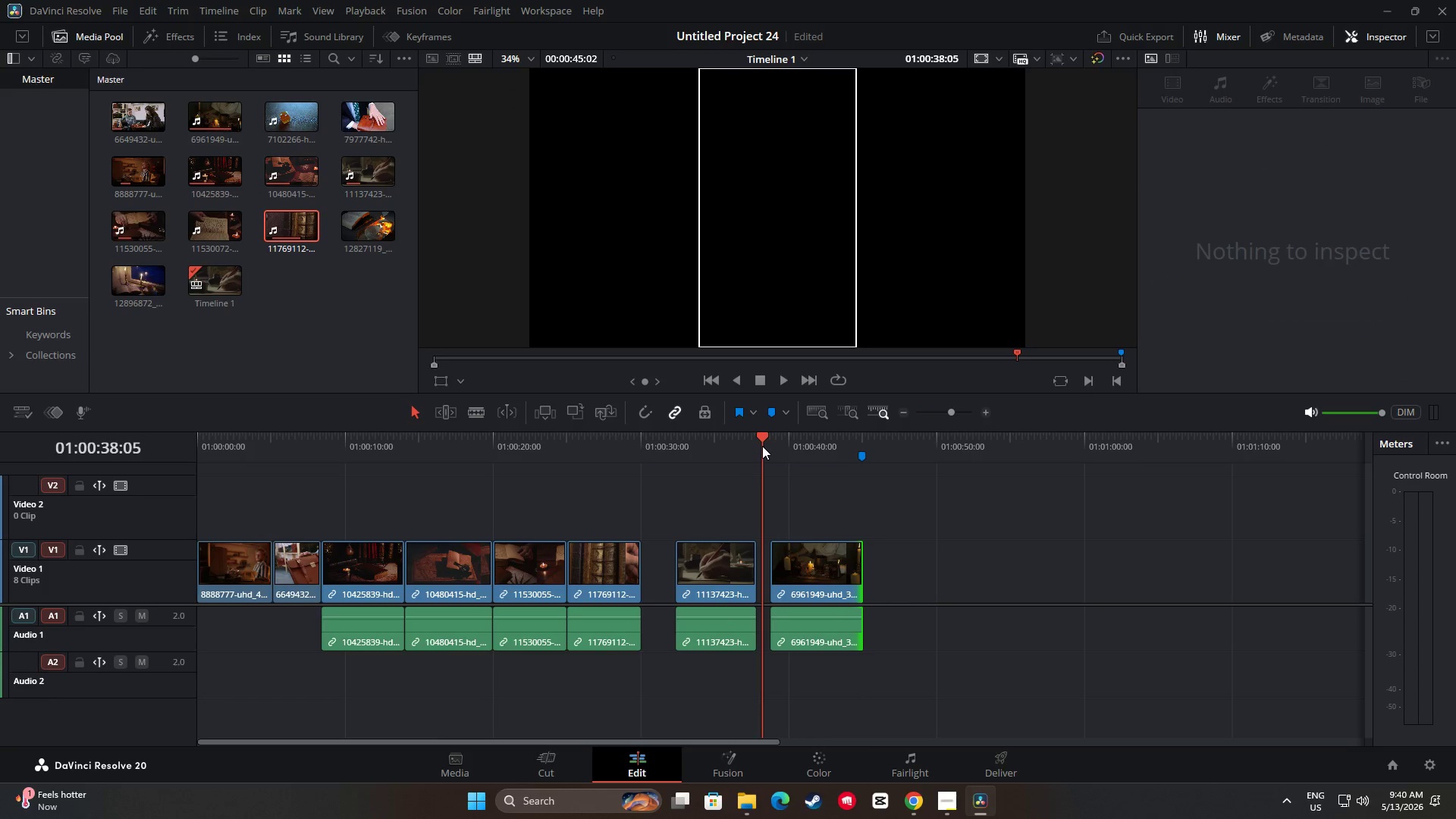 
key(Space)
 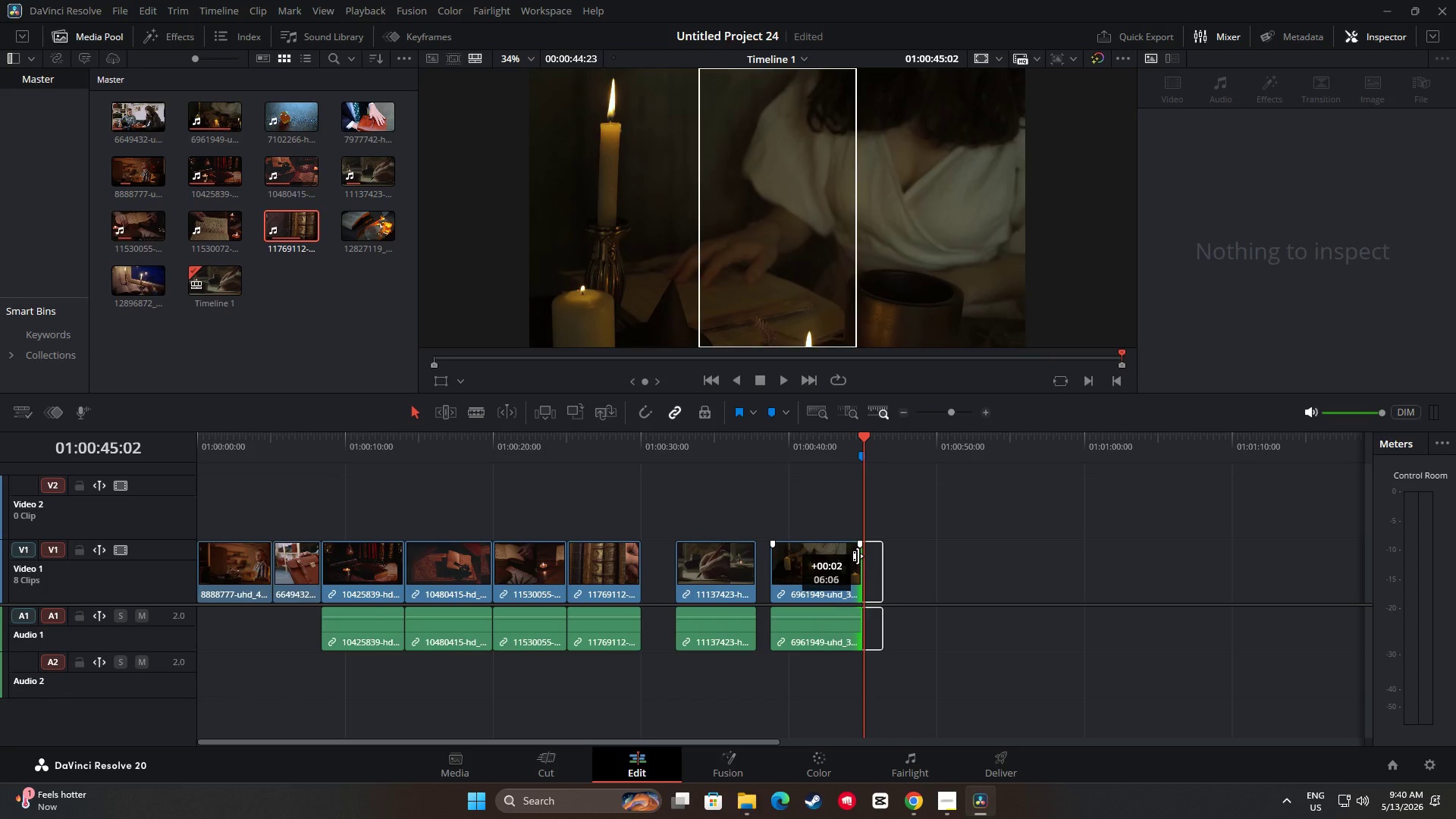 
wait(15.83)
 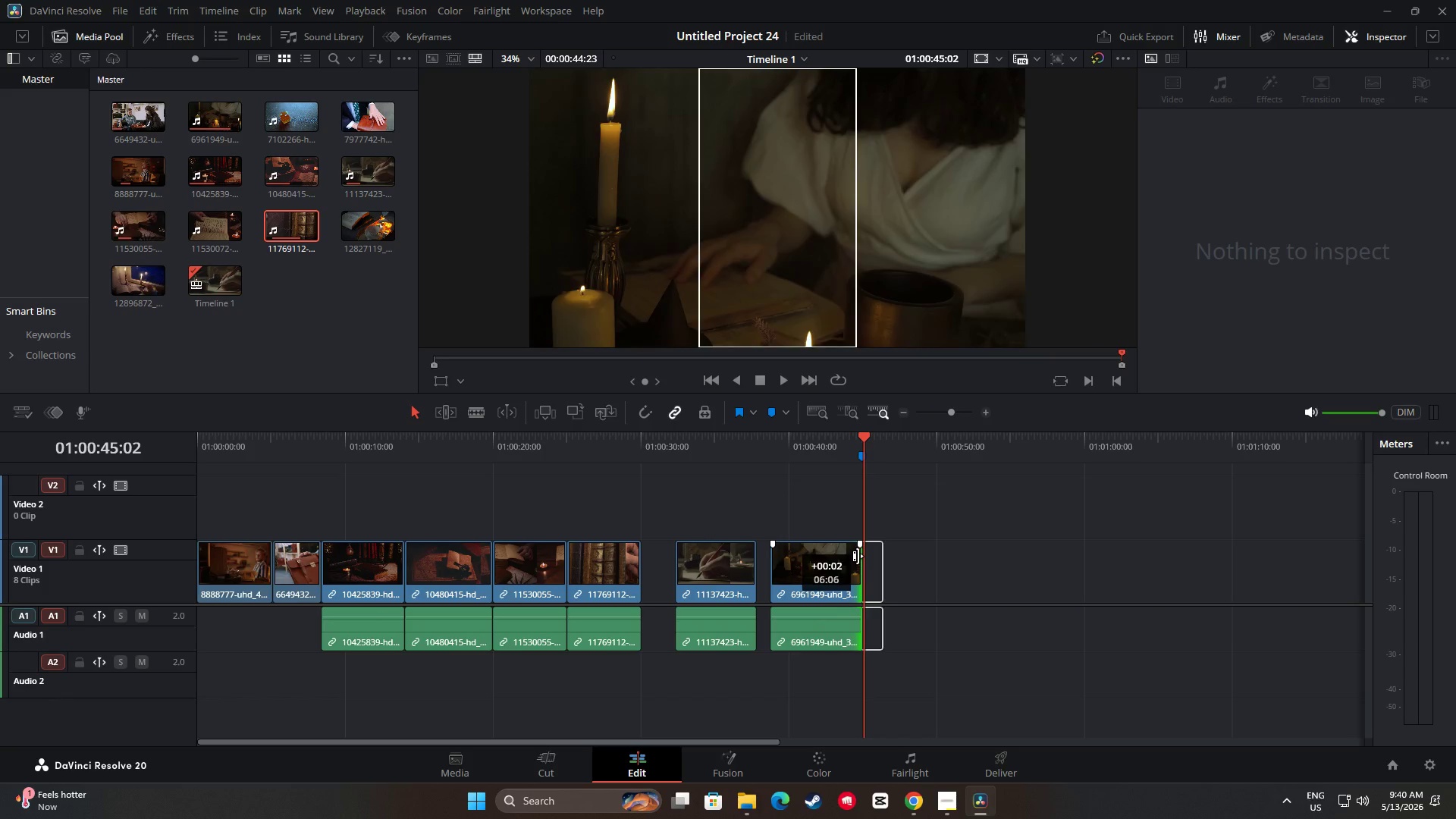 
left_click_drag(start_coordinate=[868, 441], to_coordinate=[862, 443])
 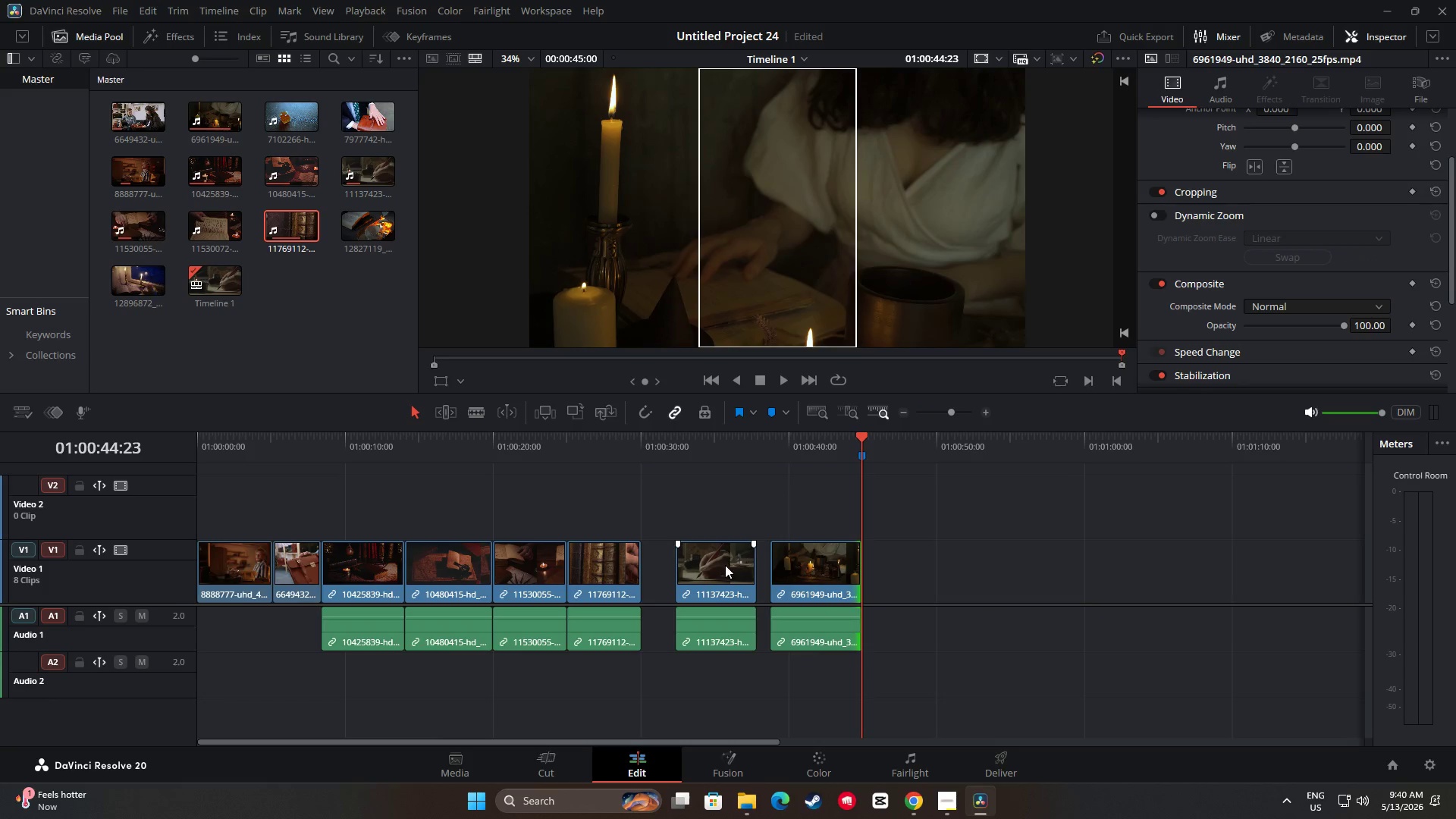 
left_click_drag(start_coordinate=[725, 565], to_coordinate=[740, 565])
 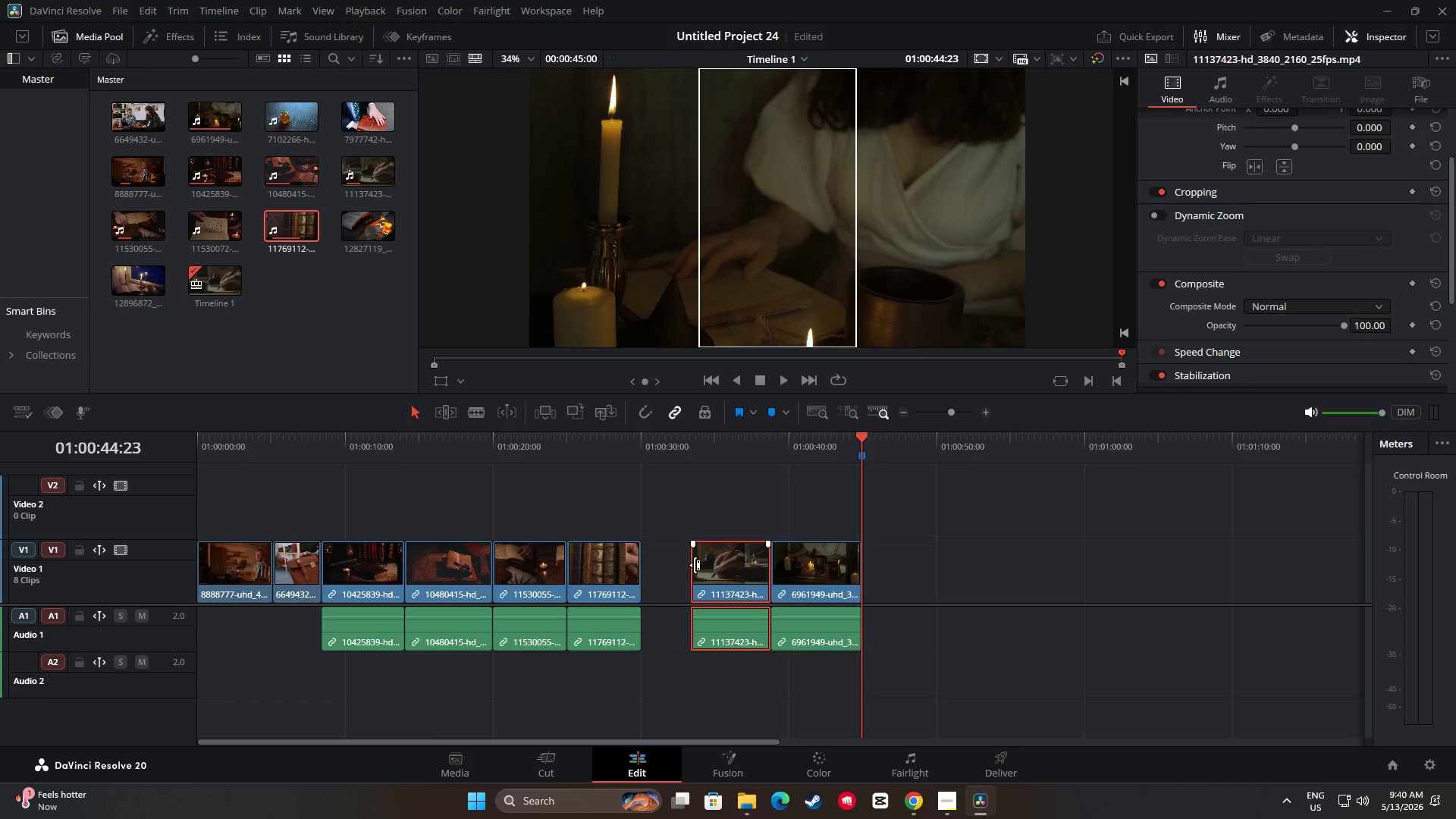 
left_click_drag(start_coordinate=[695, 565], to_coordinate=[689, 566])
 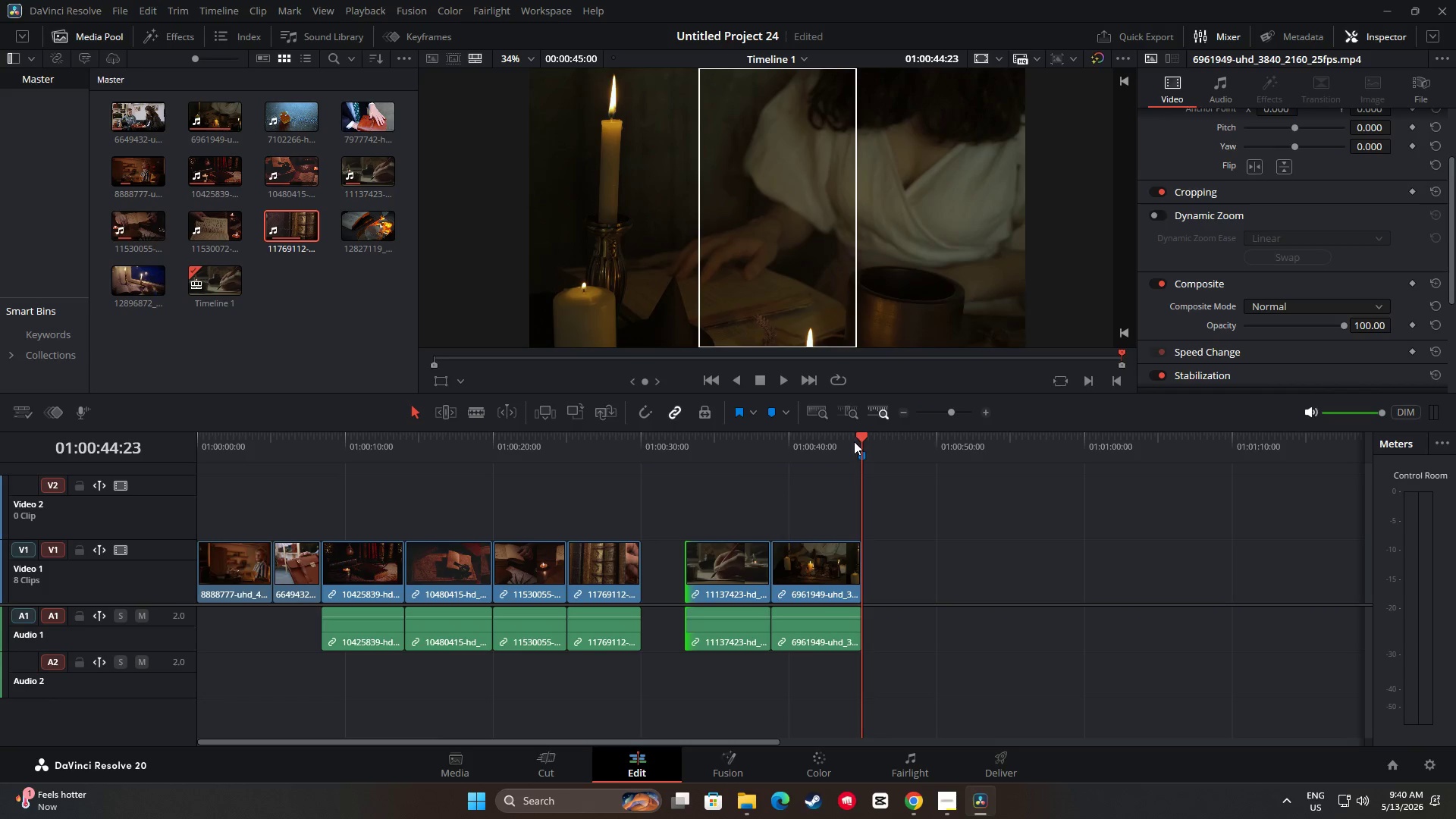 
left_click_drag(start_coordinate=[856, 440], to_coordinate=[686, 458])
 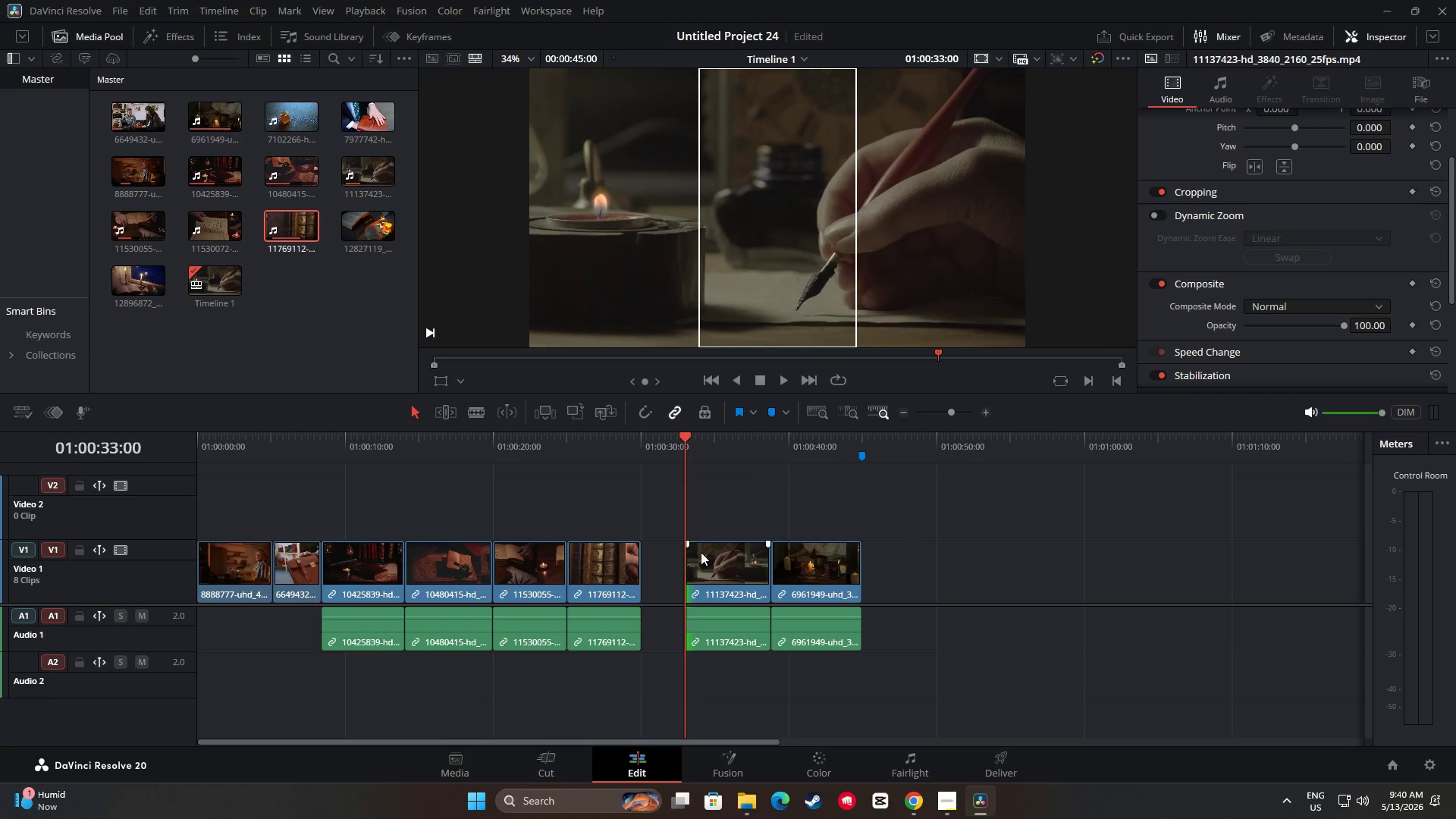 
mouse_move([685, 558])
 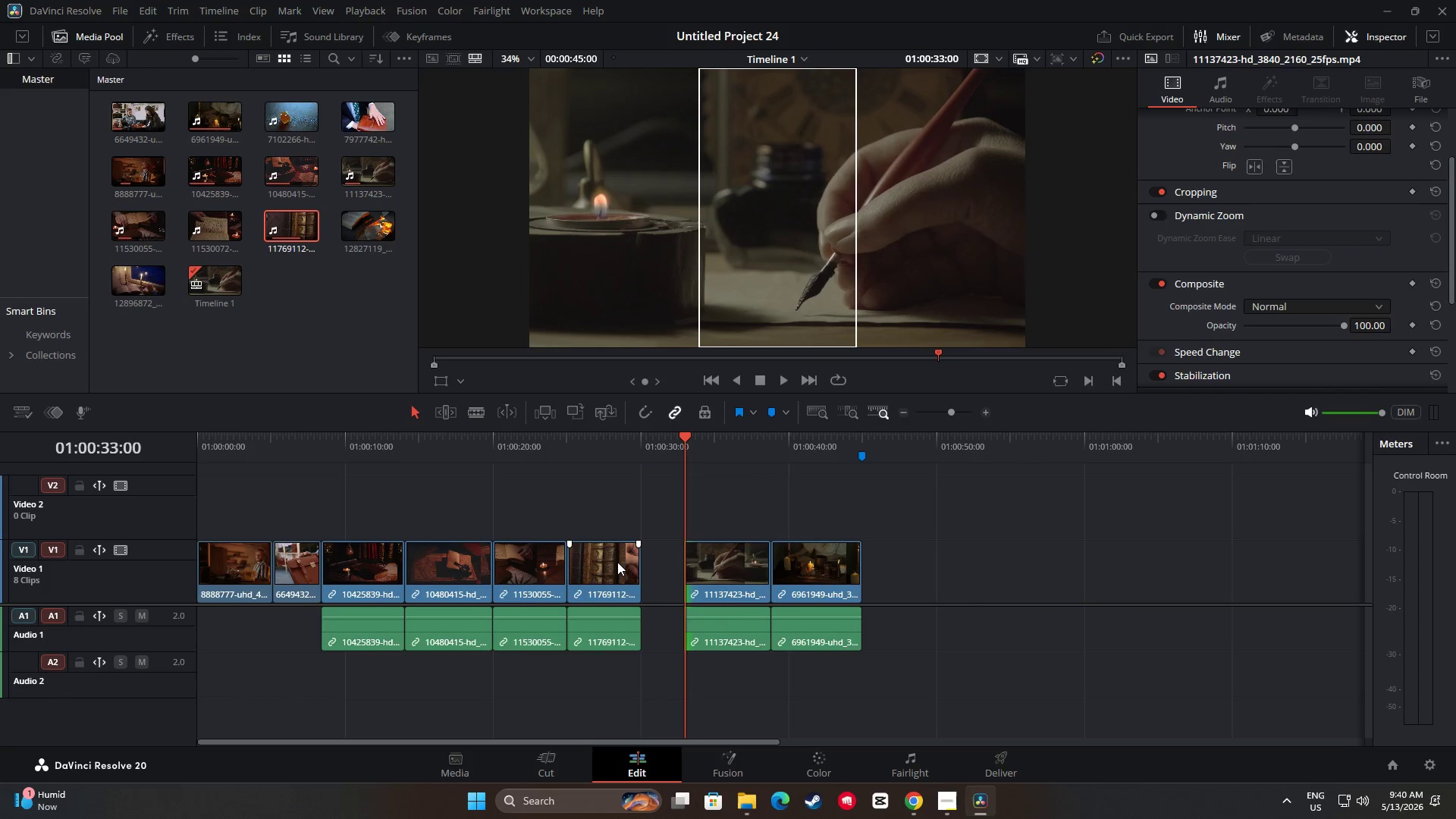 
left_click_drag(start_coordinate=[617, 562], to_coordinate=[631, 560])
 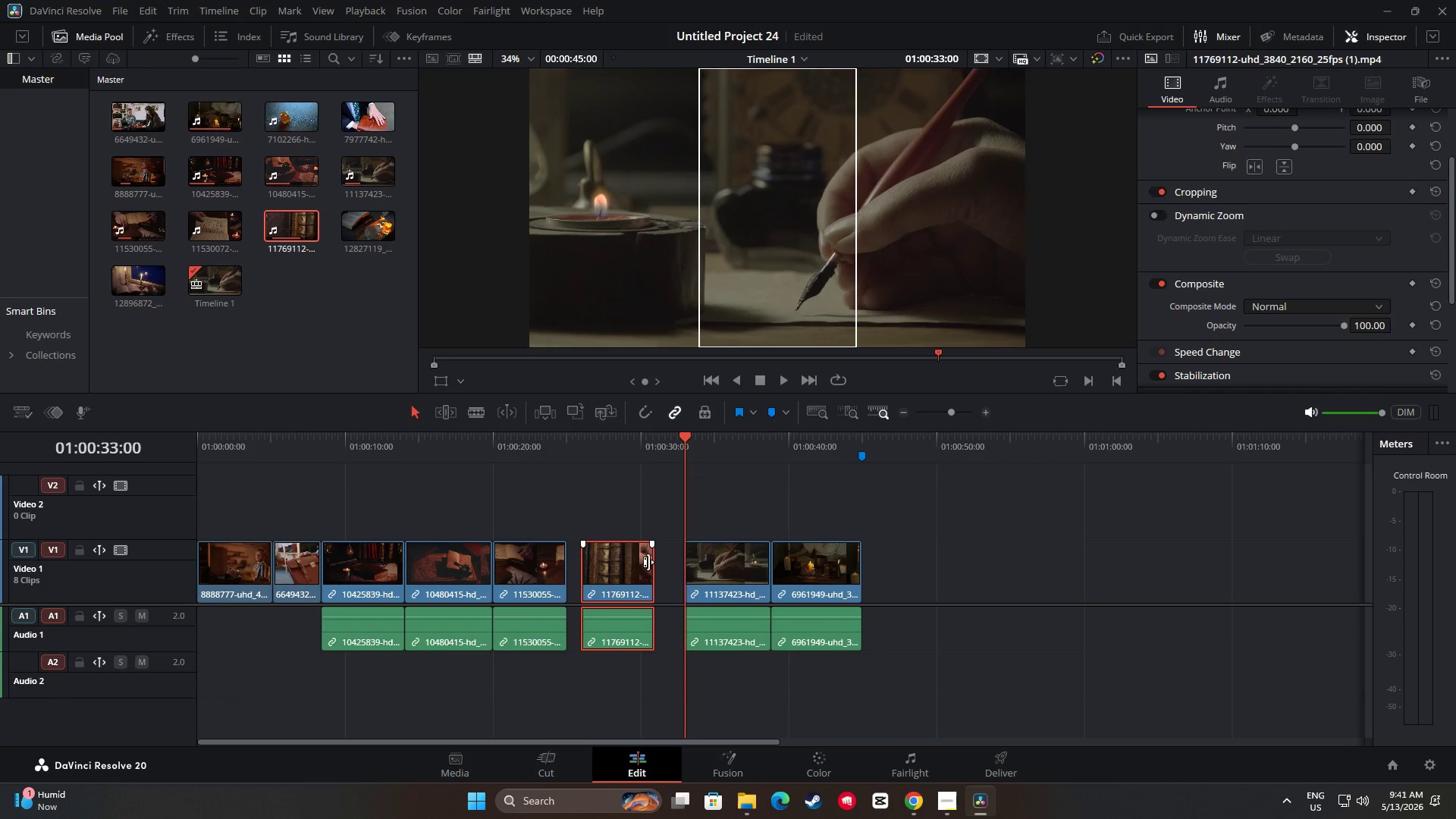 
left_click_drag(start_coordinate=[648, 562], to_coordinate=[671, 563])
 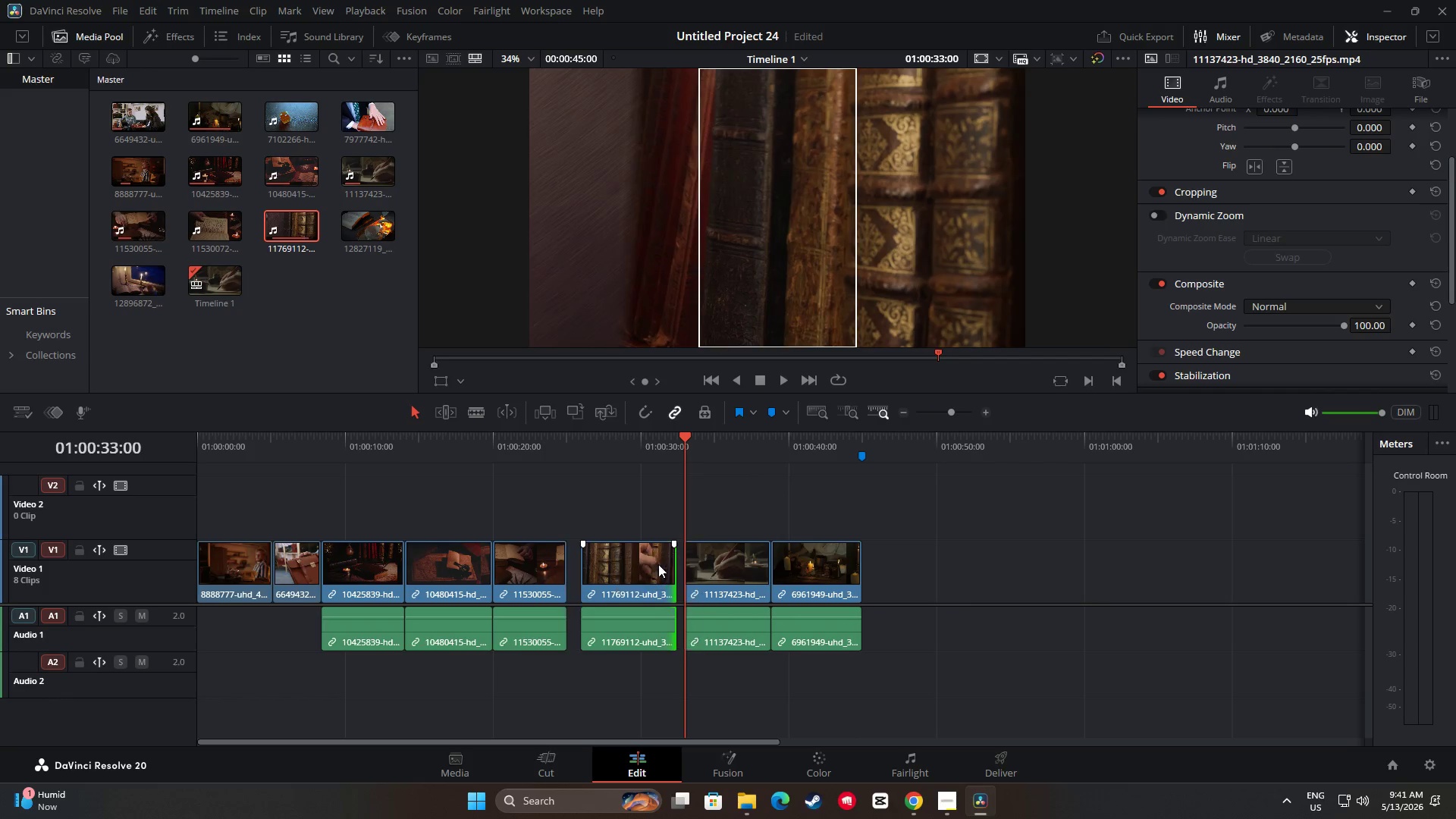 
left_click_drag(start_coordinate=[658, 564], to_coordinate=[651, 565])
 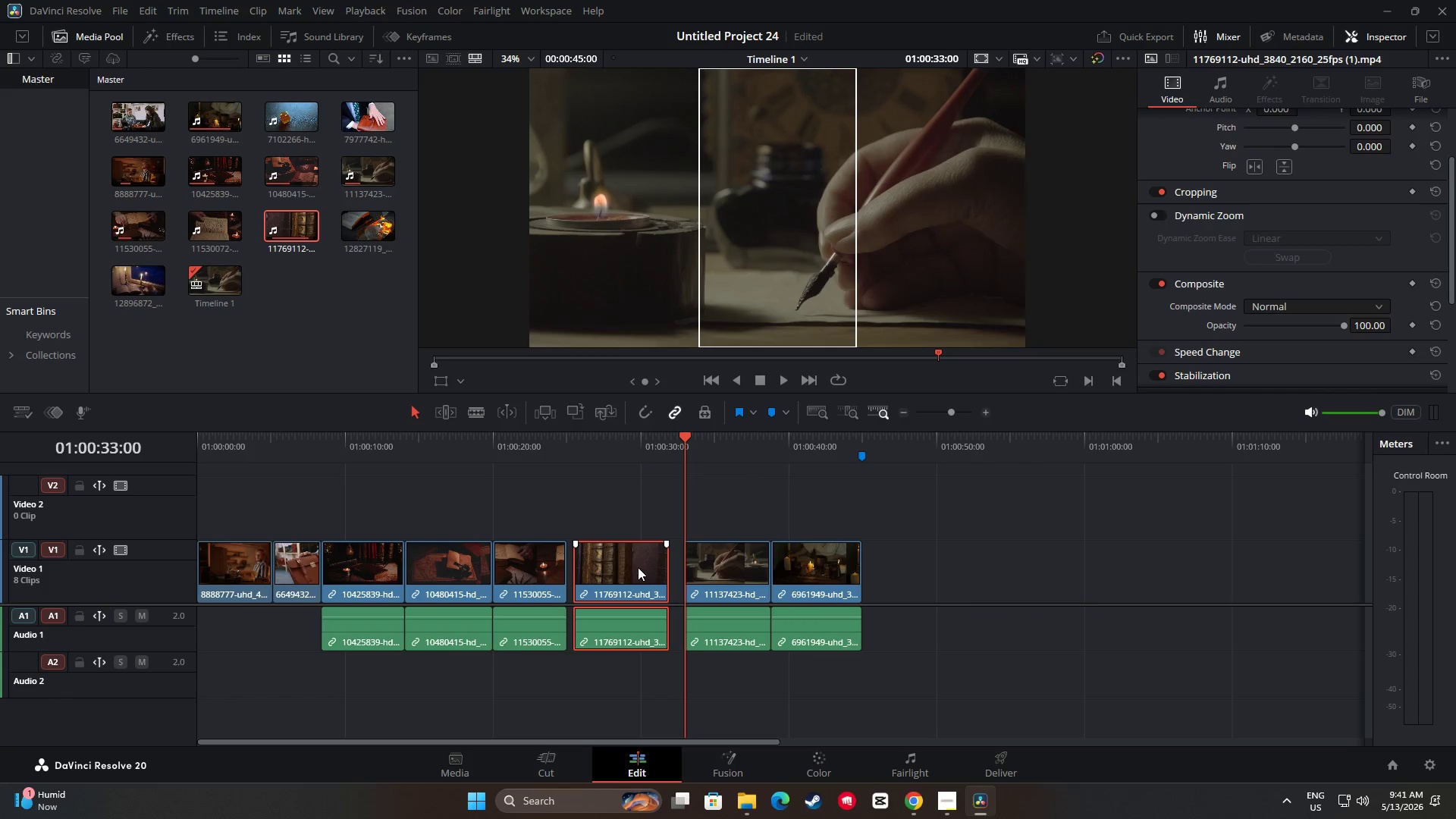 
left_click_drag(start_coordinate=[638, 567], to_coordinate=[653, 567])
 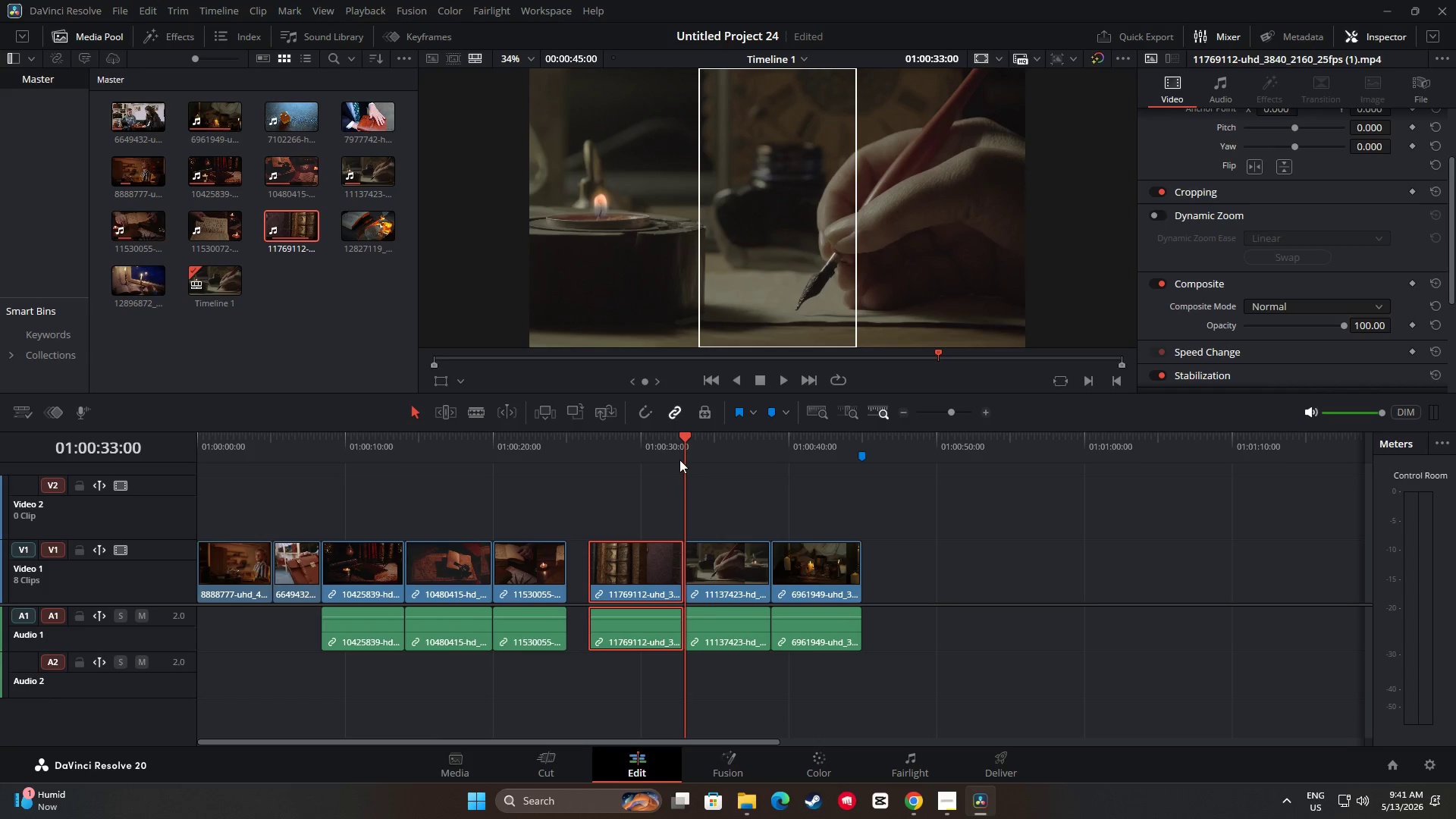 
left_click_drag(start_coordinate=[679, 441], to_coordinate=[582, 449])
 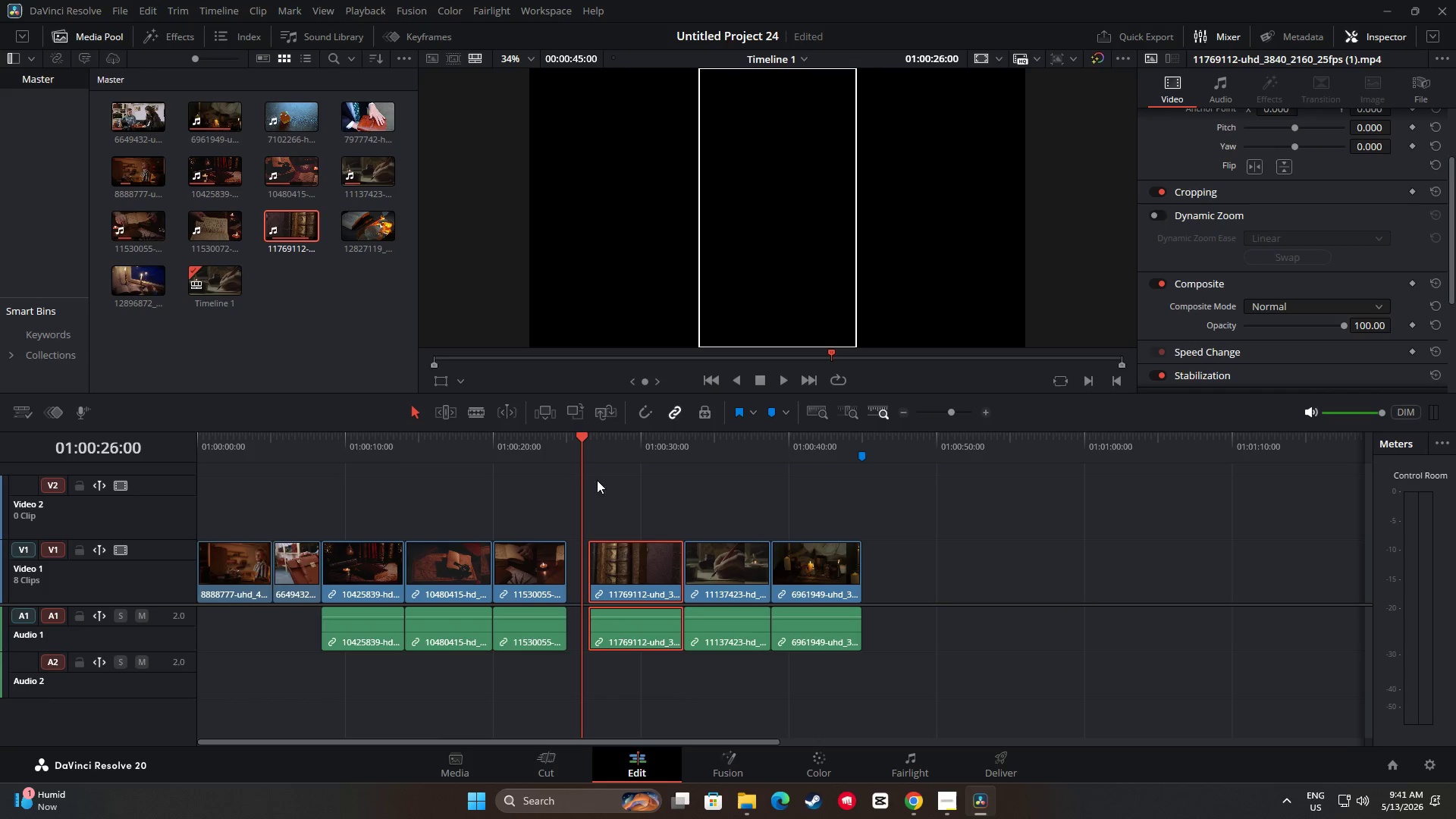 
left_click_drag(start_coordinate=[598, 570], to_coordinate=[590, 570])
 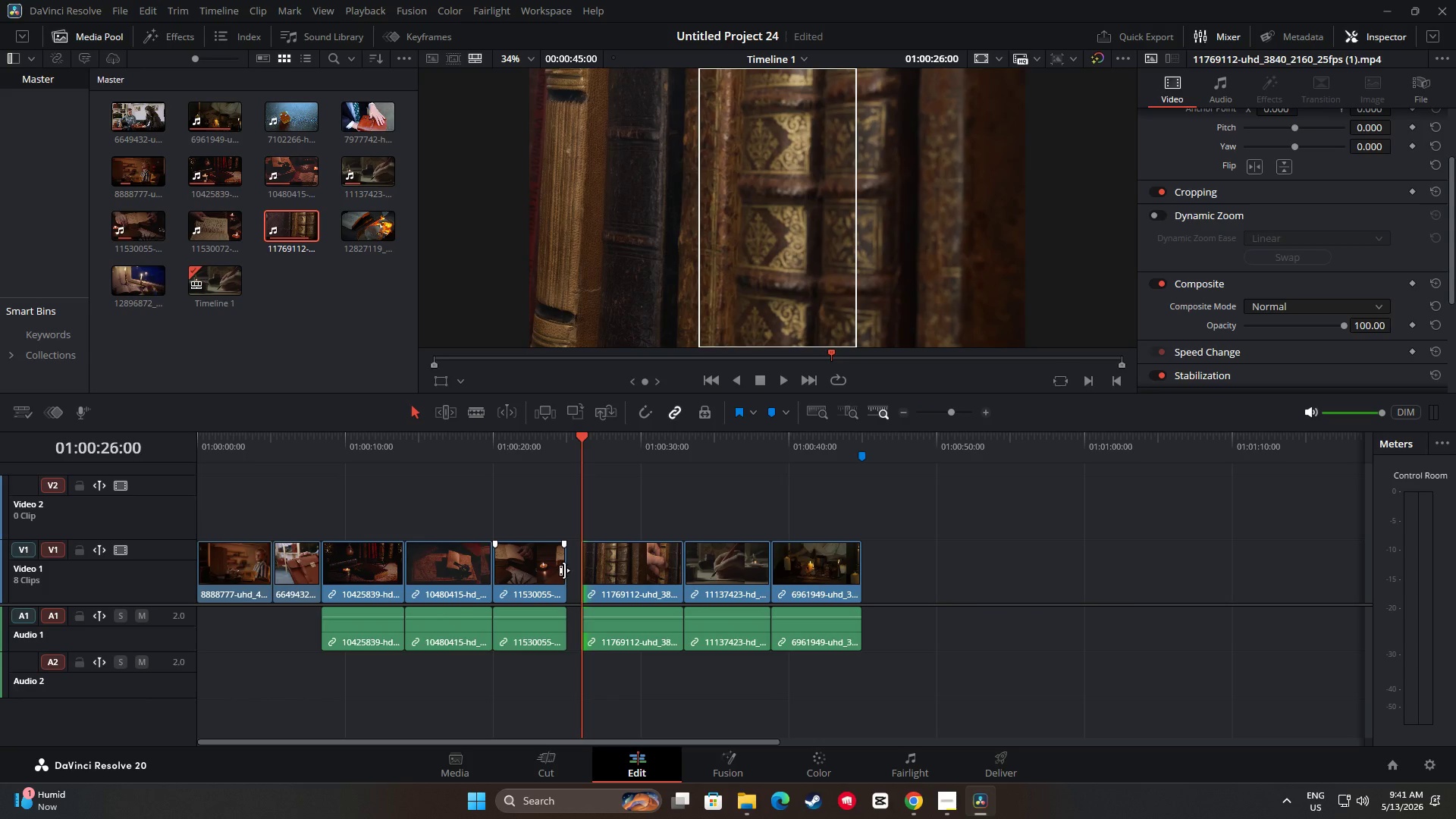 
left_click_drag(start_coordinate=[564, 570], to_coordinate=[579, 570])
 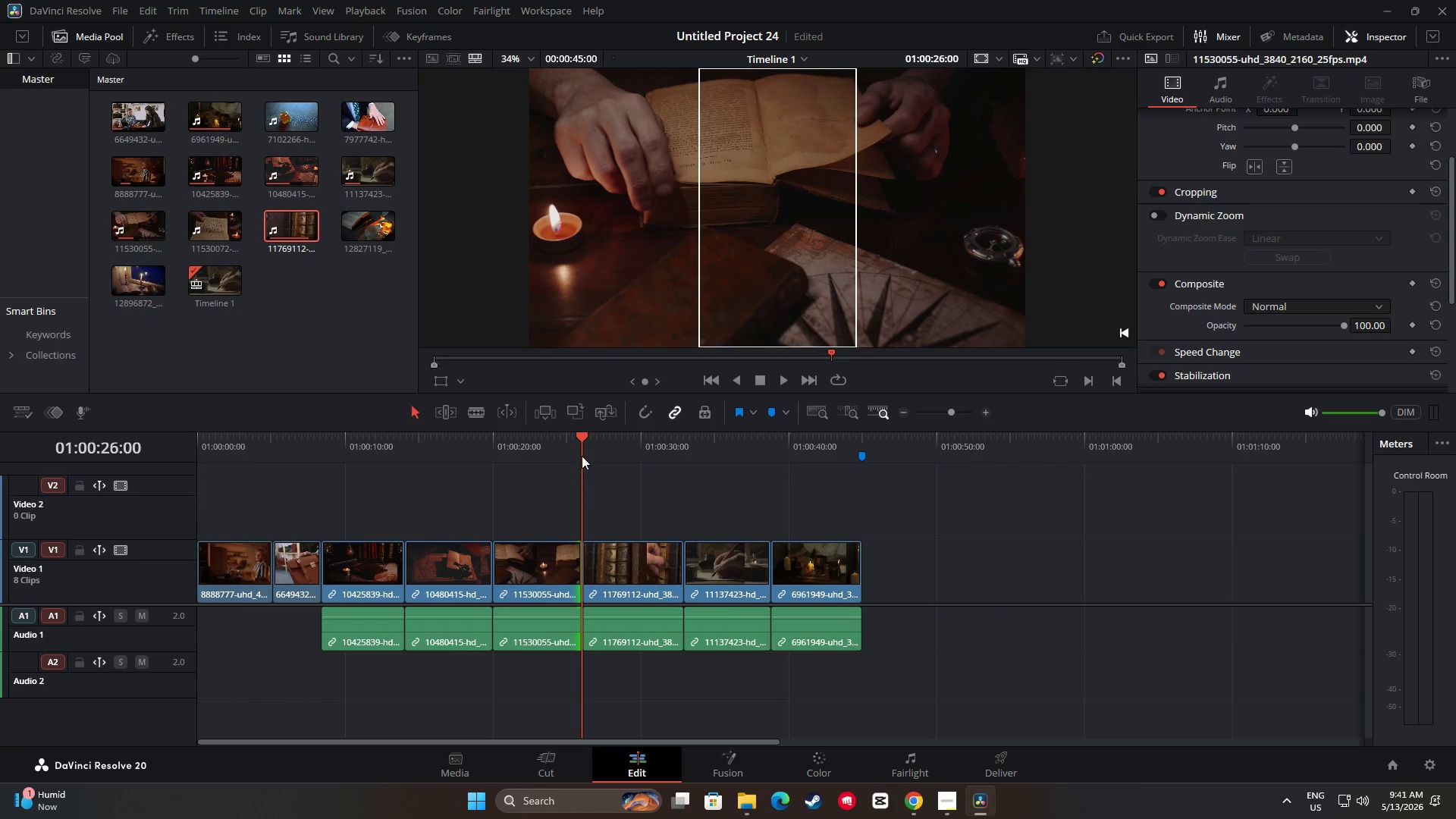 
left_click_drag(start_coordinate=[580, 449], to_coordinate=[482, 449])
 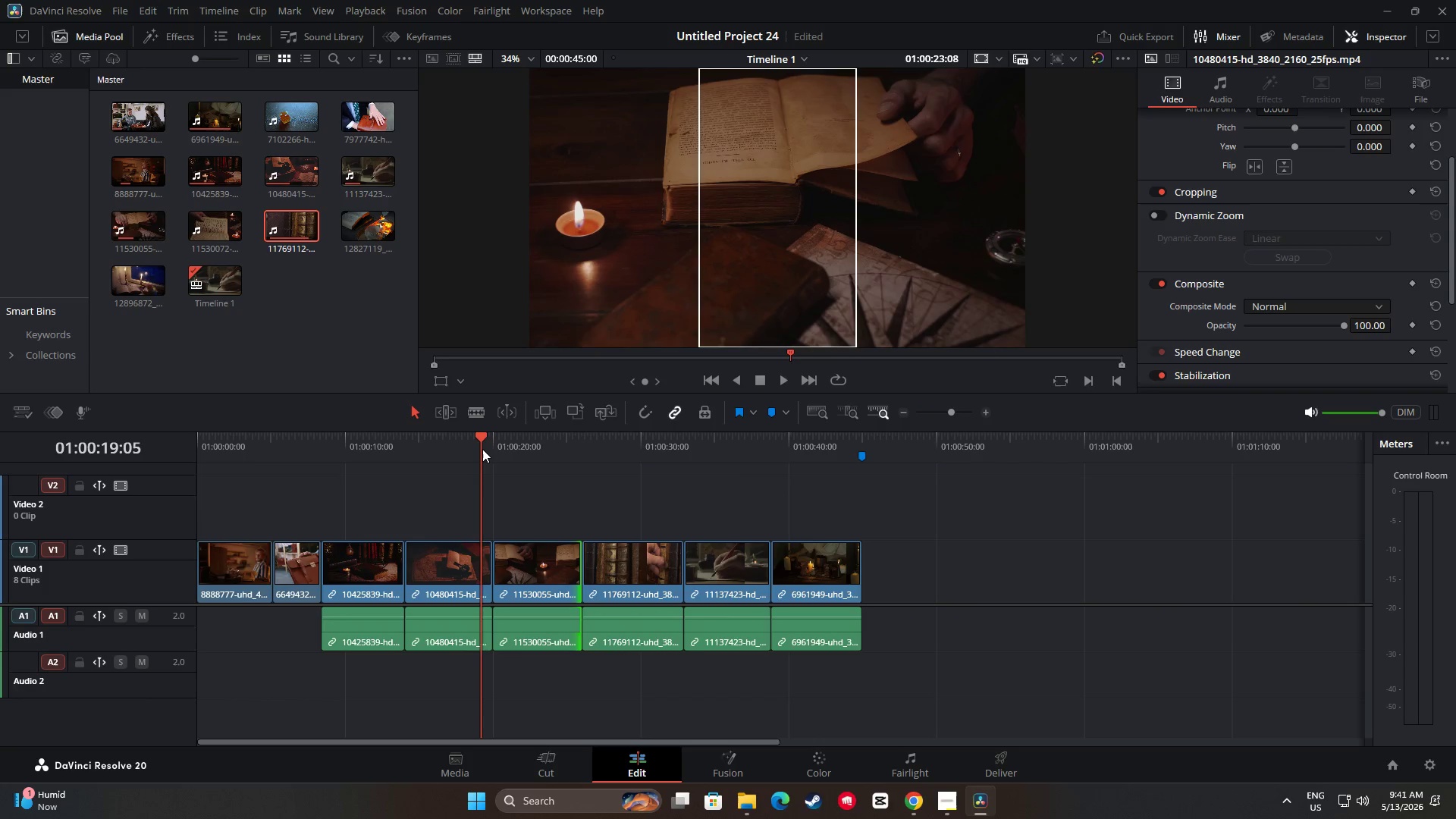 
key(Space)
 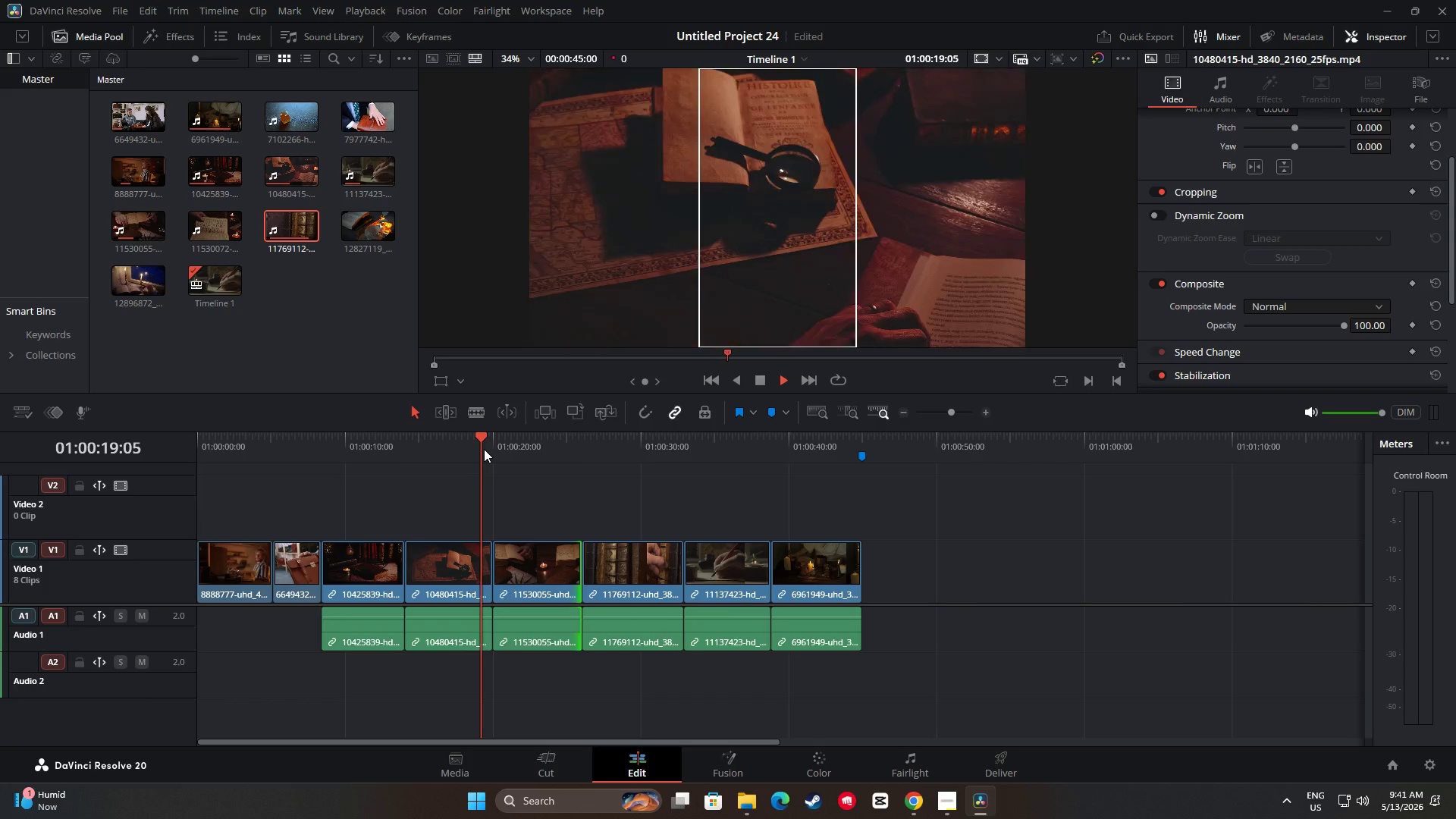 
key(Space)
 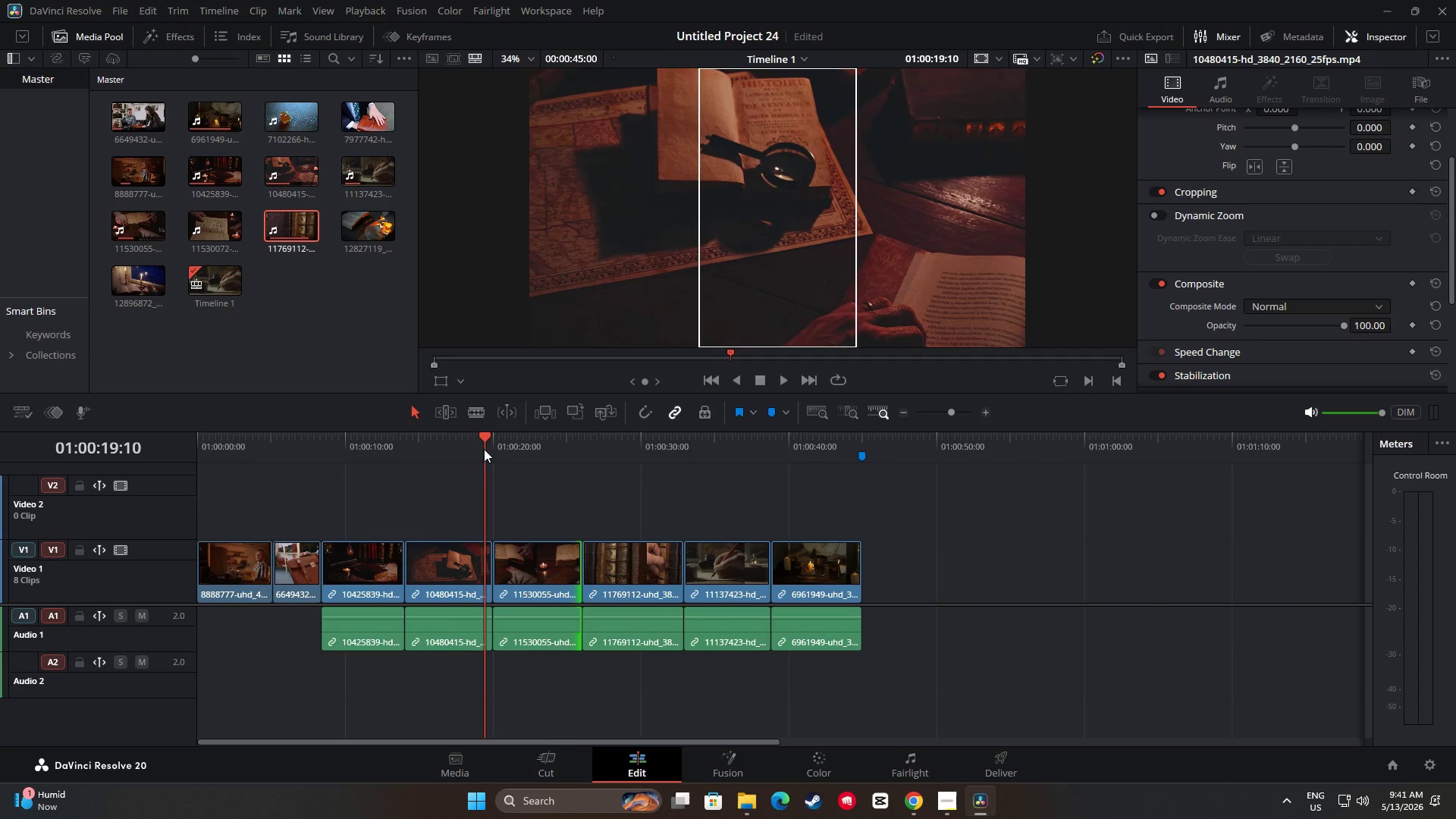 
key(Space)
 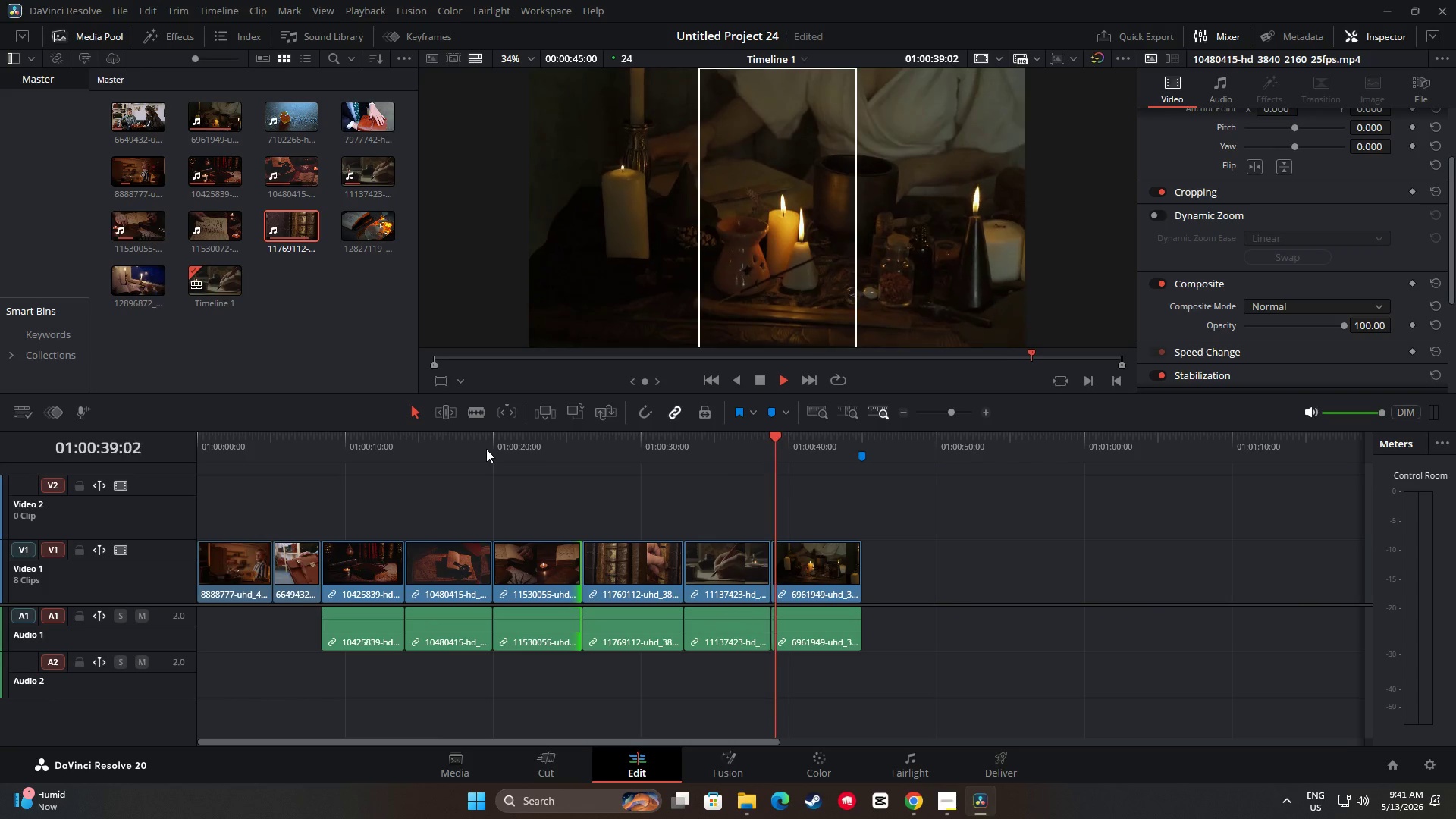 
wait(25.08)
 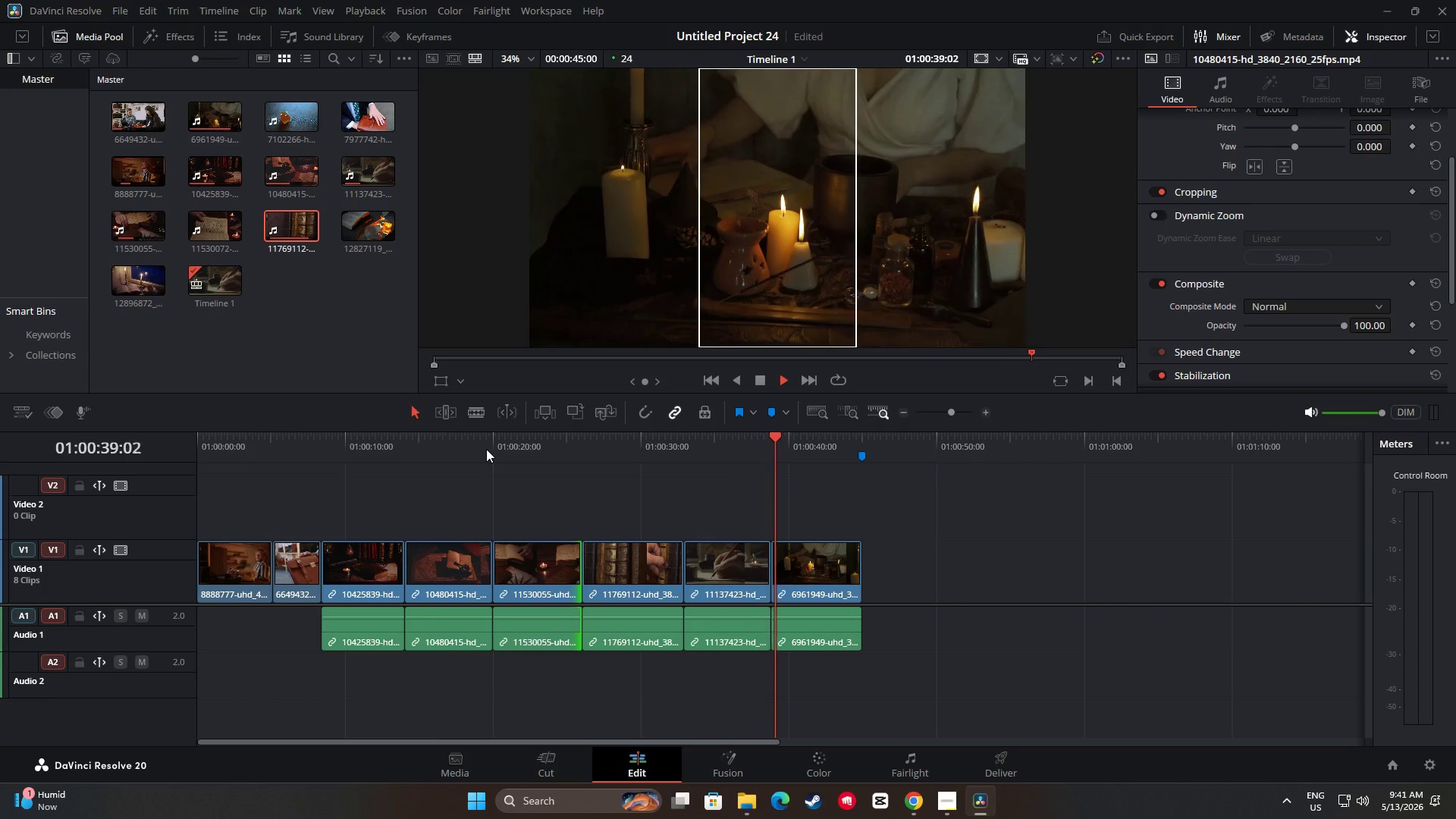 
left_click_drag(start_coordinate=[846, 438], to_coordinate=[31, 489])
 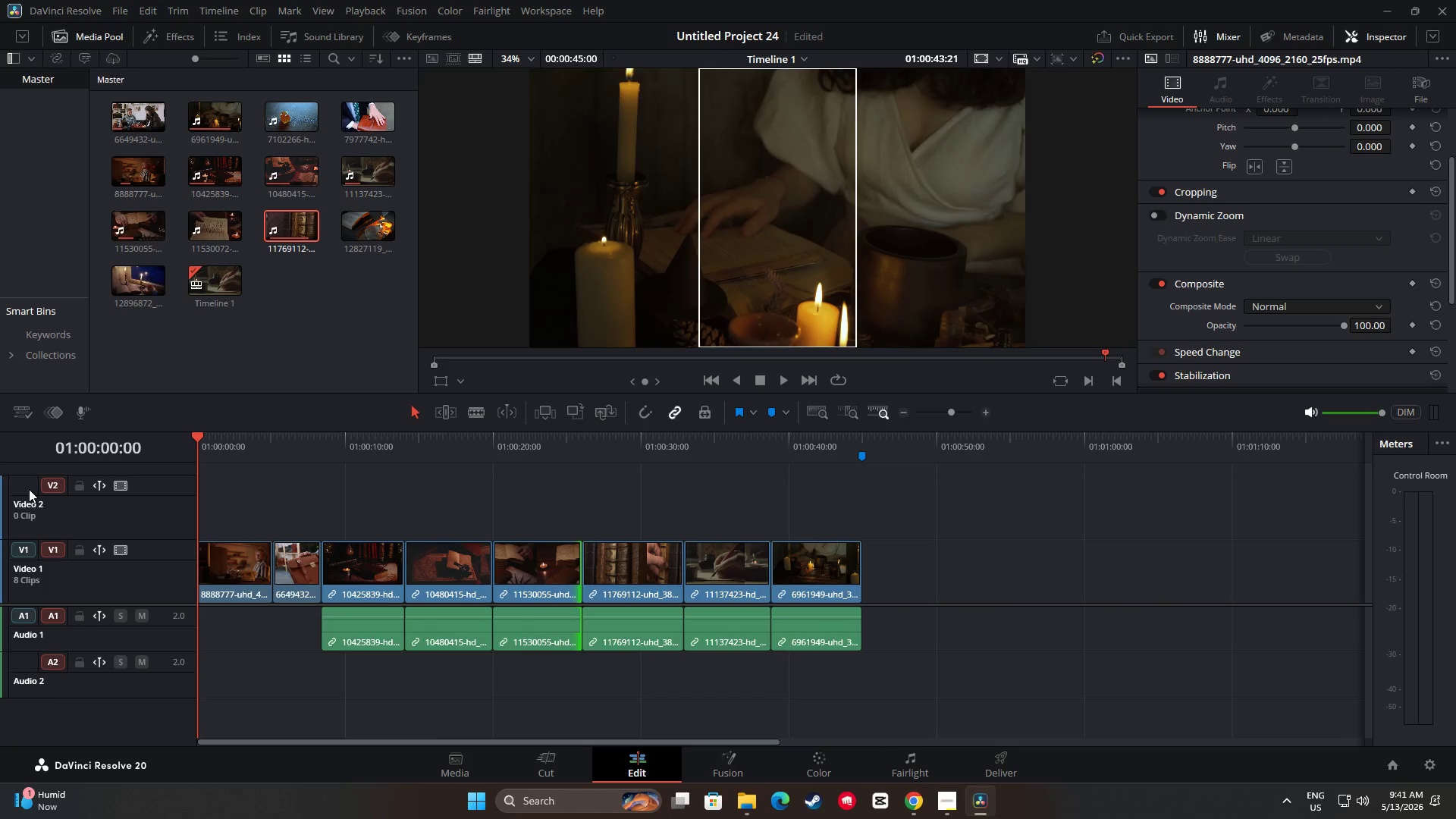 
key(Space)
 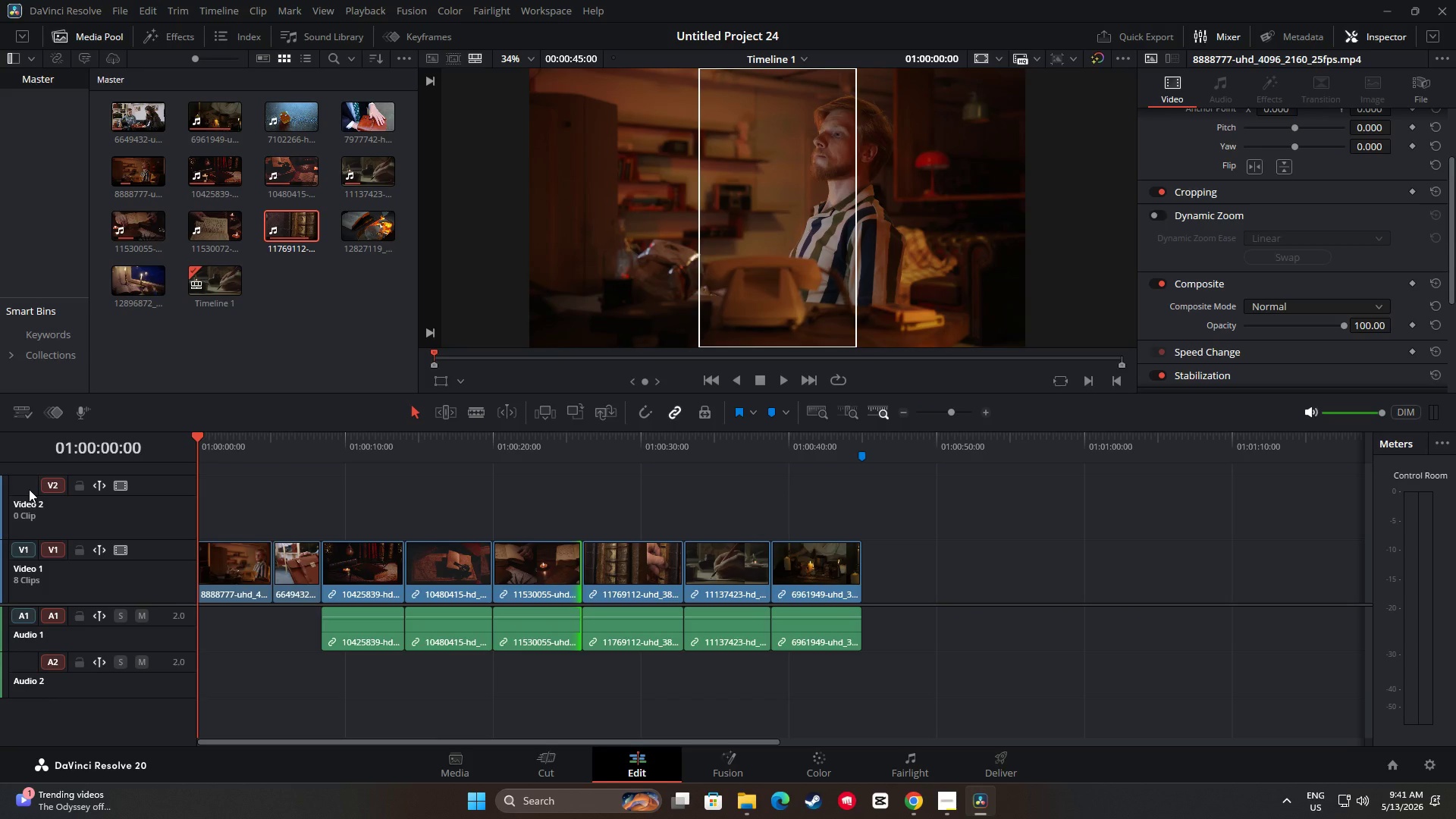 
wait(13.83)
 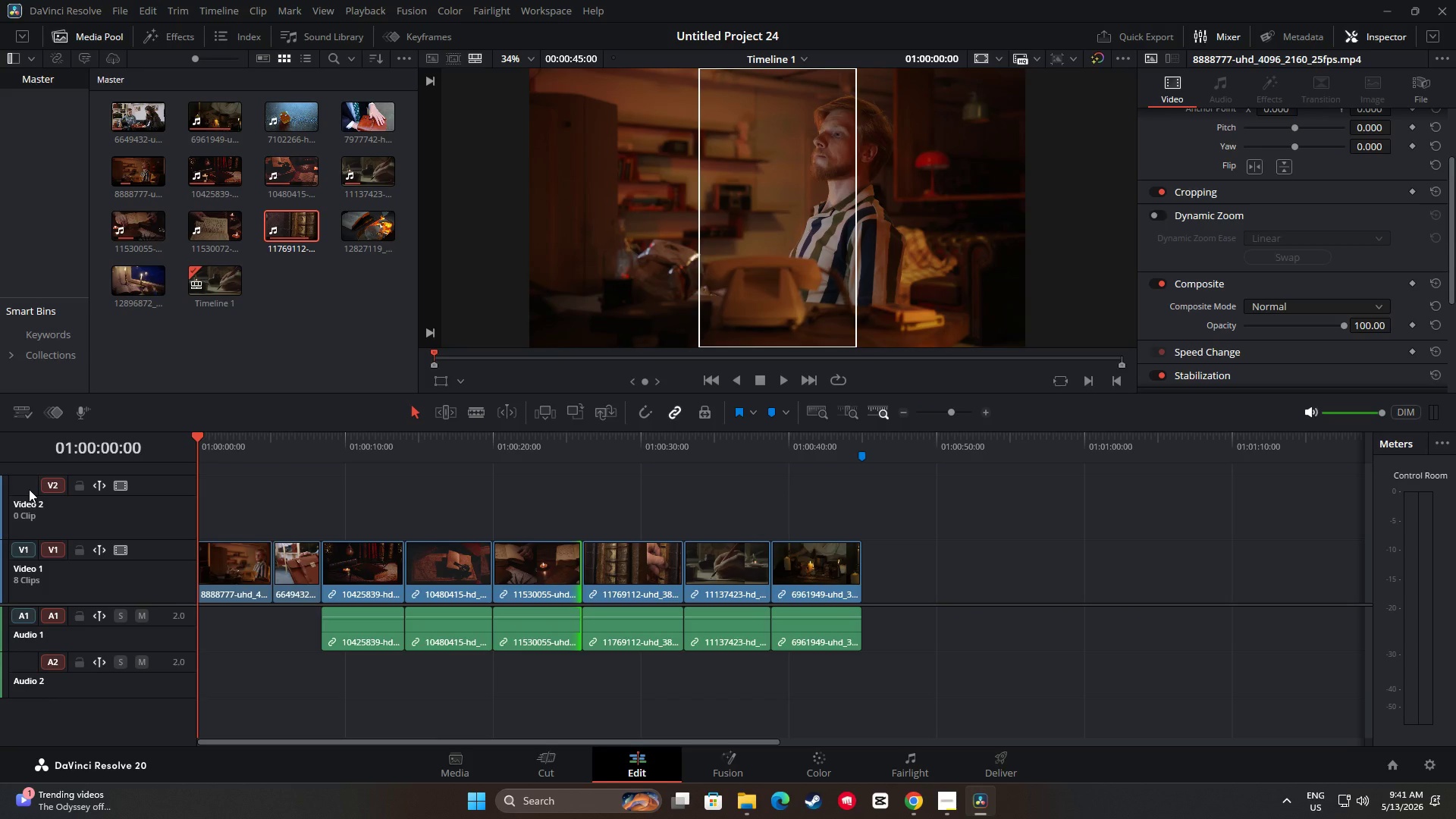 
key(Space)
 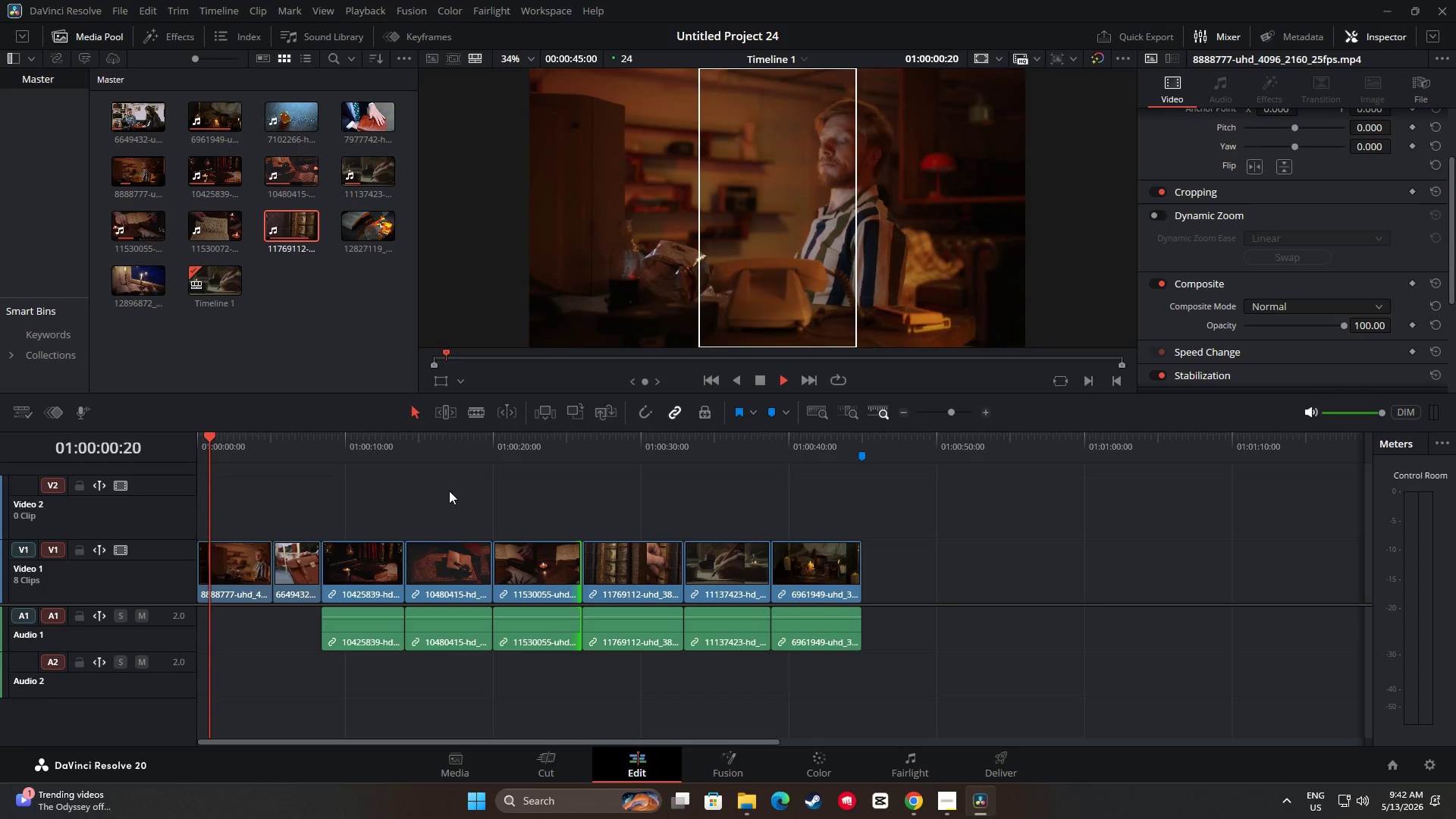 
key(Space)
 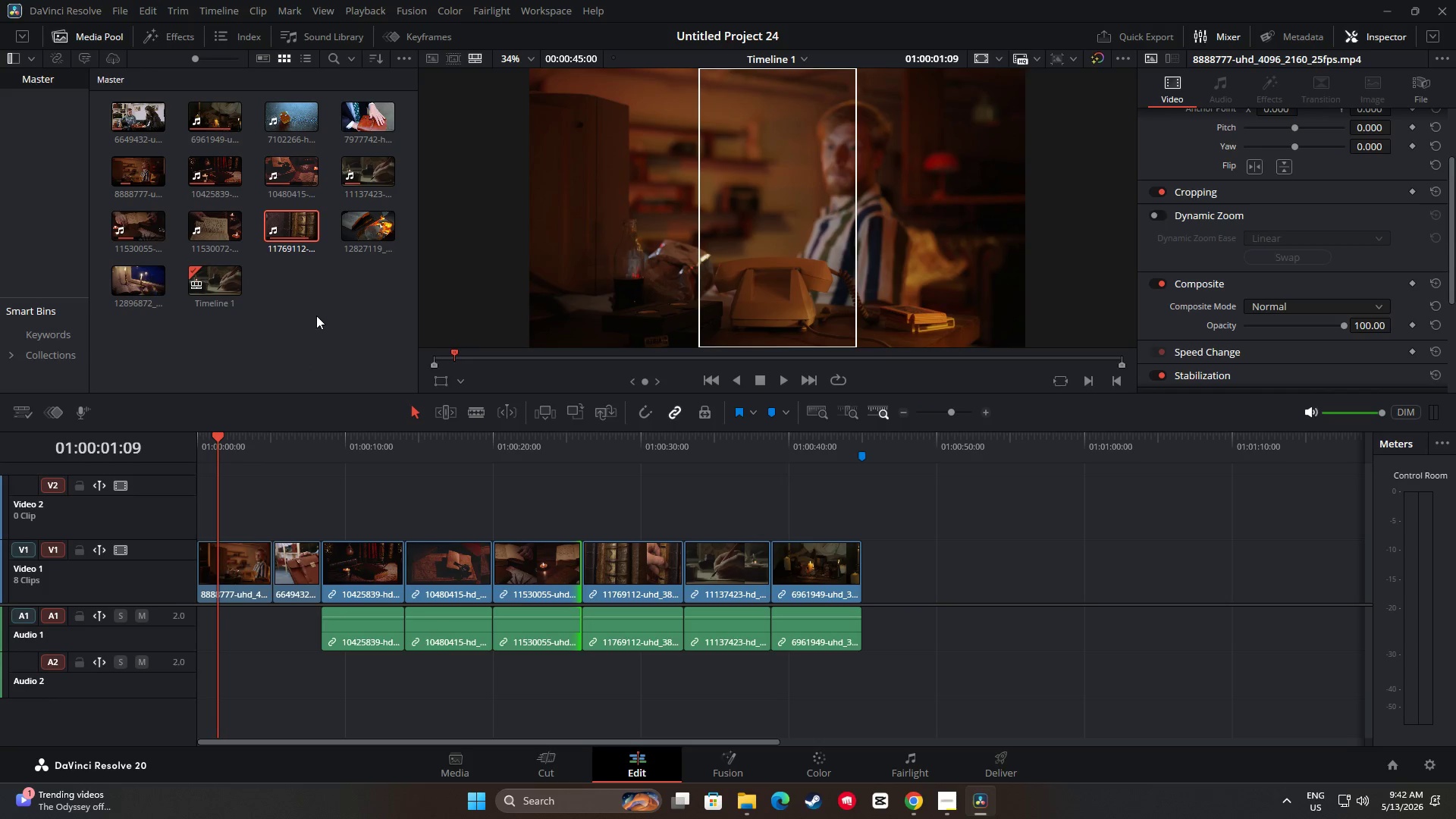 
key(Space)
 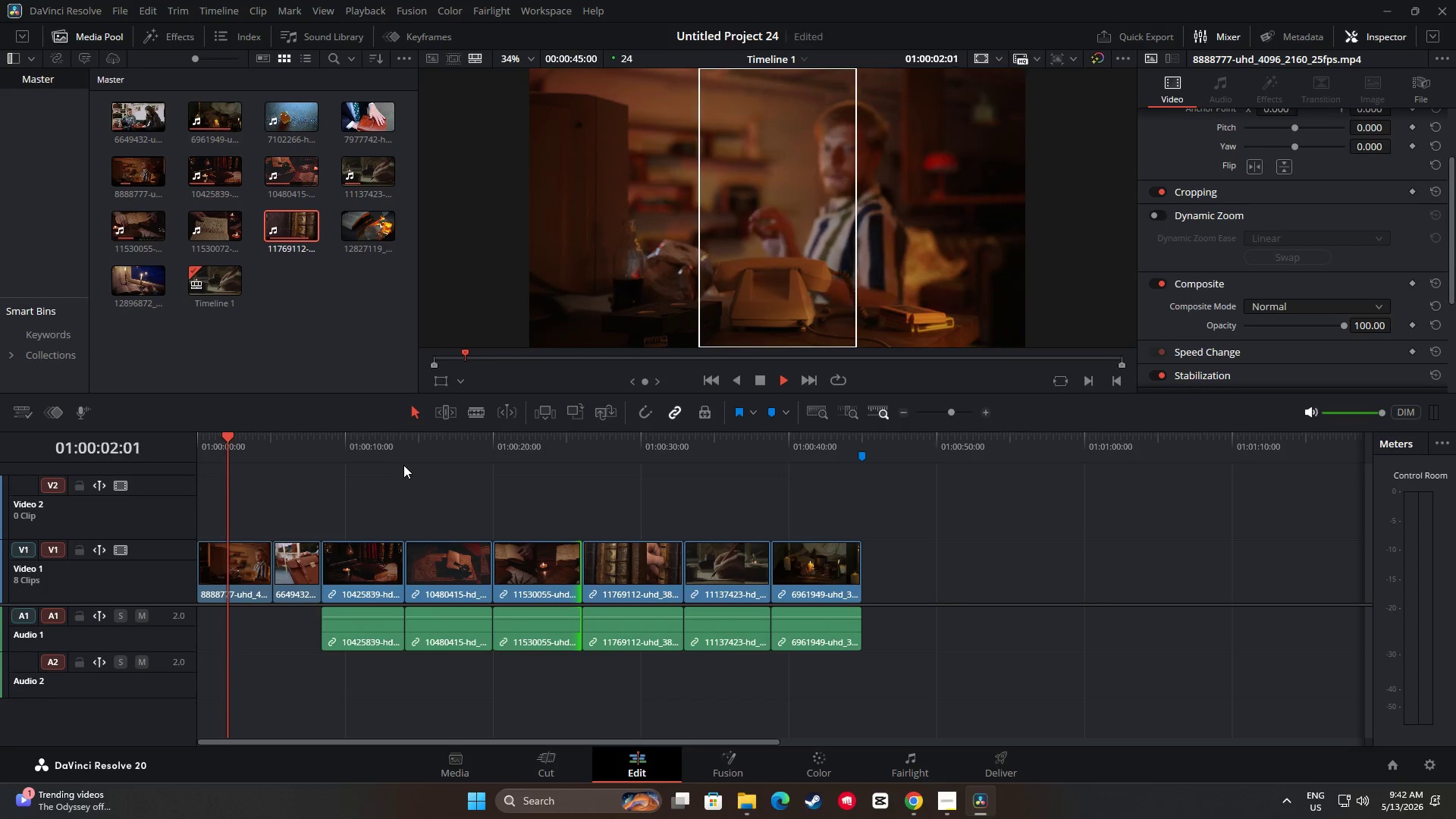 
key(Space)
 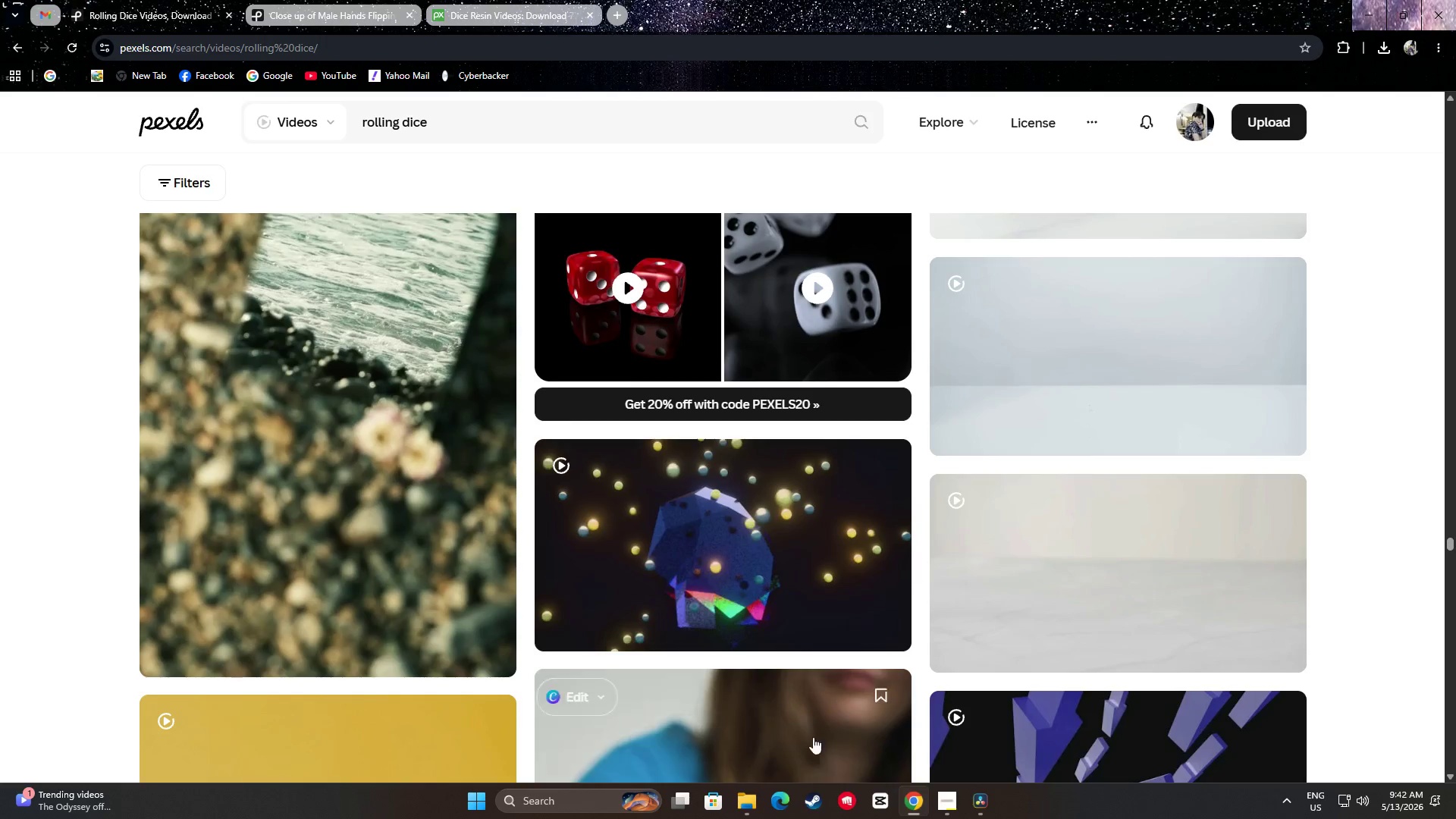 
left_click_drag(start_coordinate=[496, 0], to_coordinate=[500, 0])
 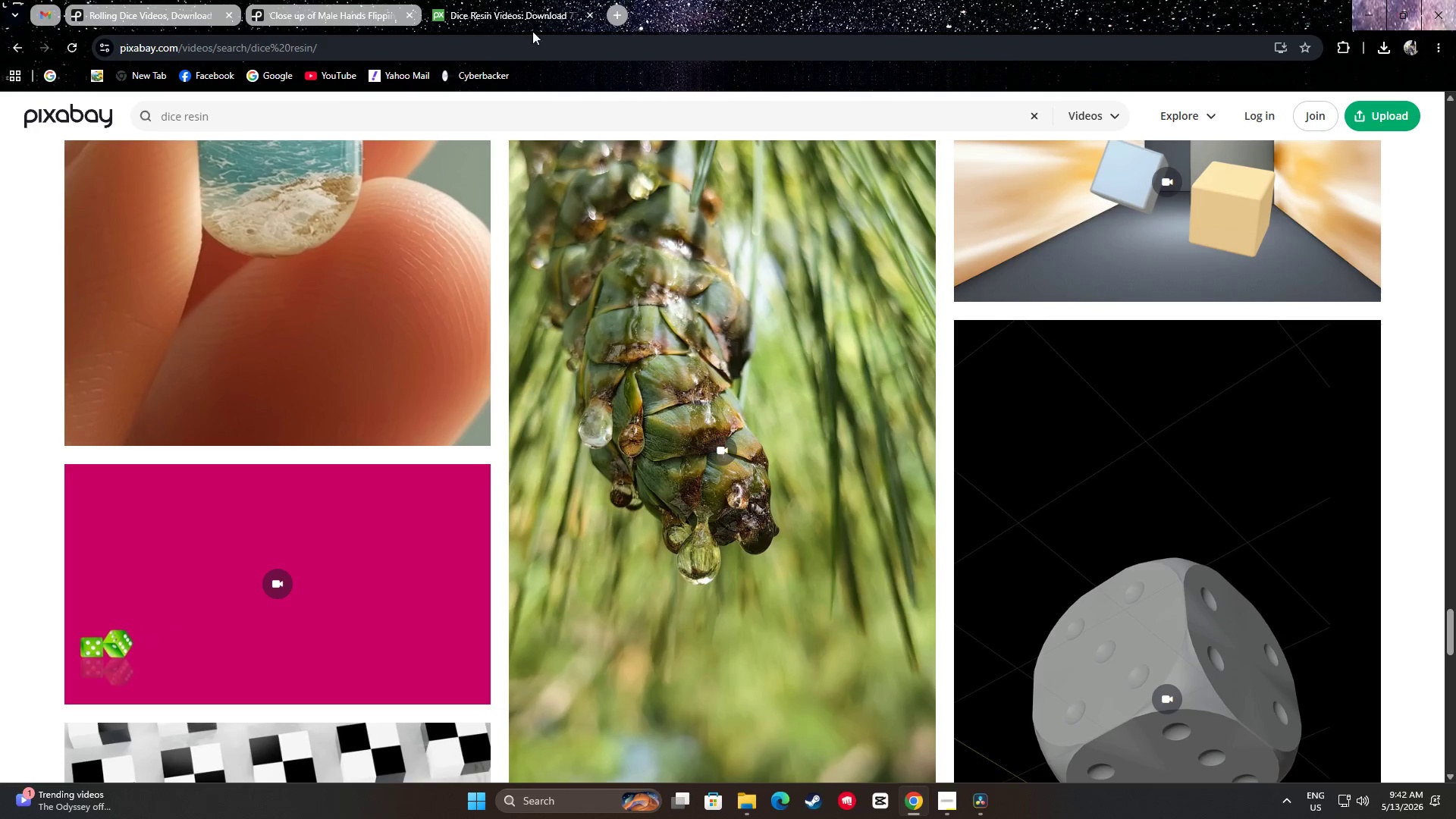 
mouse_move([1079, 381])
 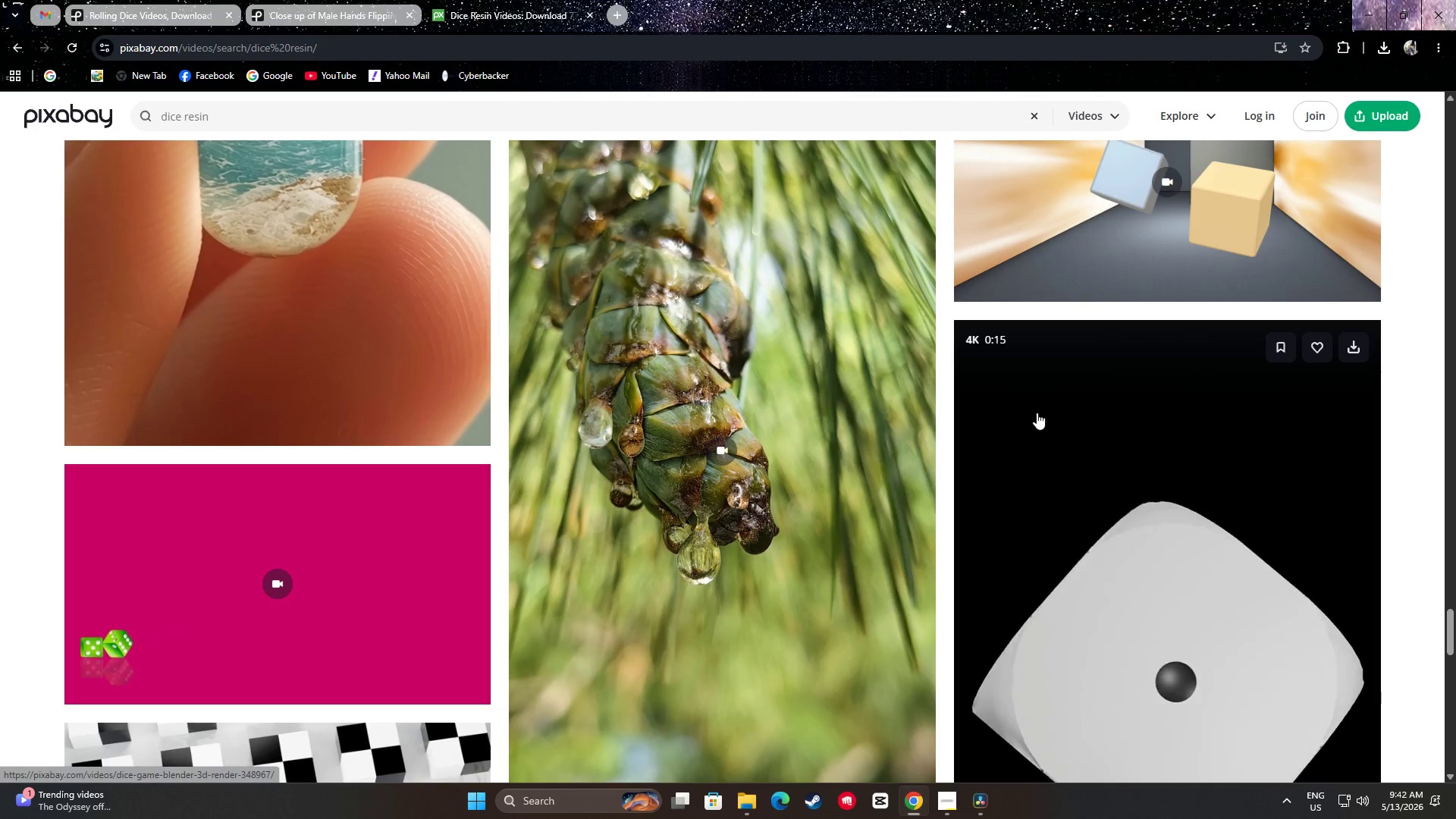 
left_click([1103, 108])
 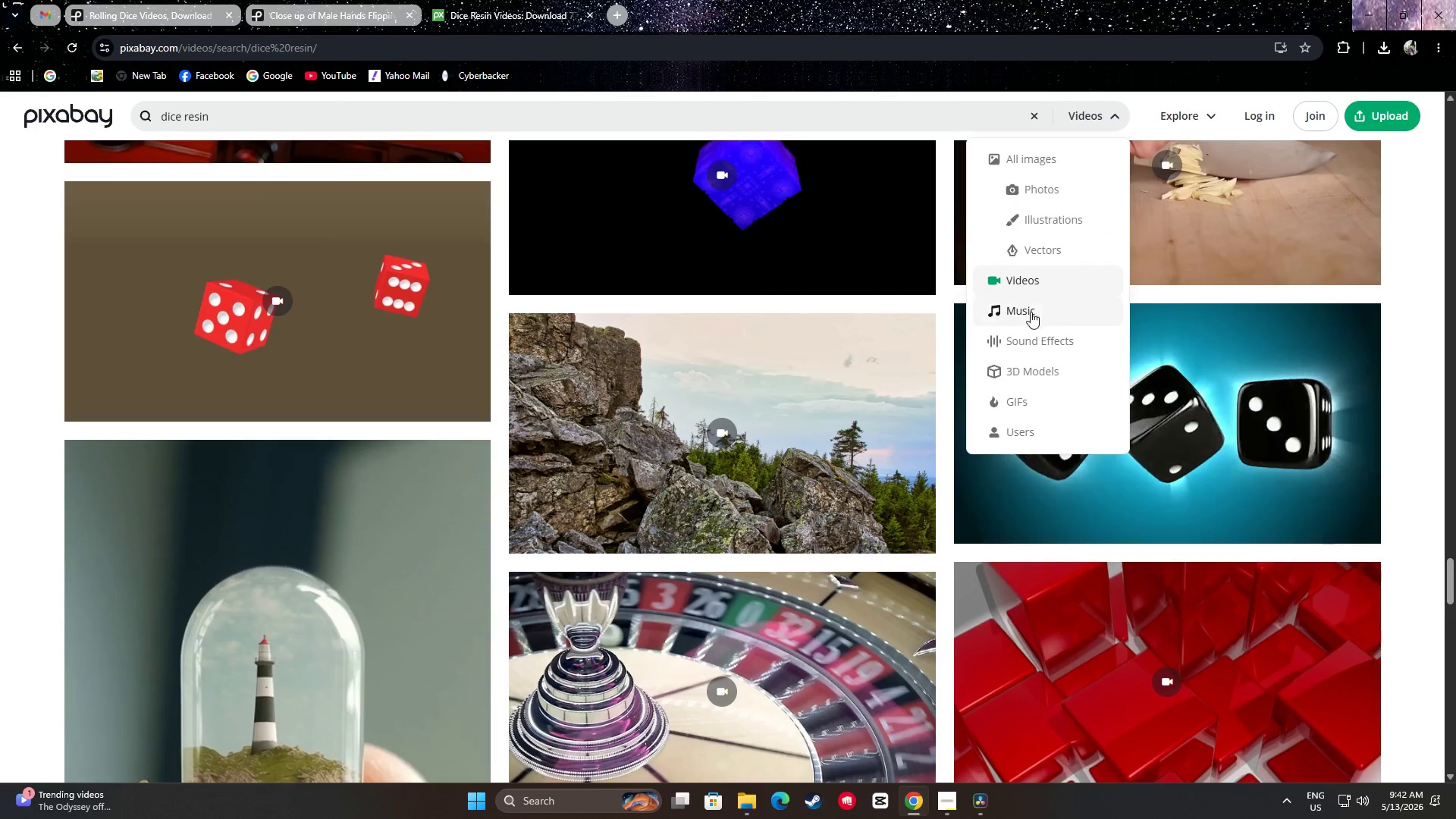 
scroll: coordinate [1010, 254], scroll_direction: up, amount: 10.0
 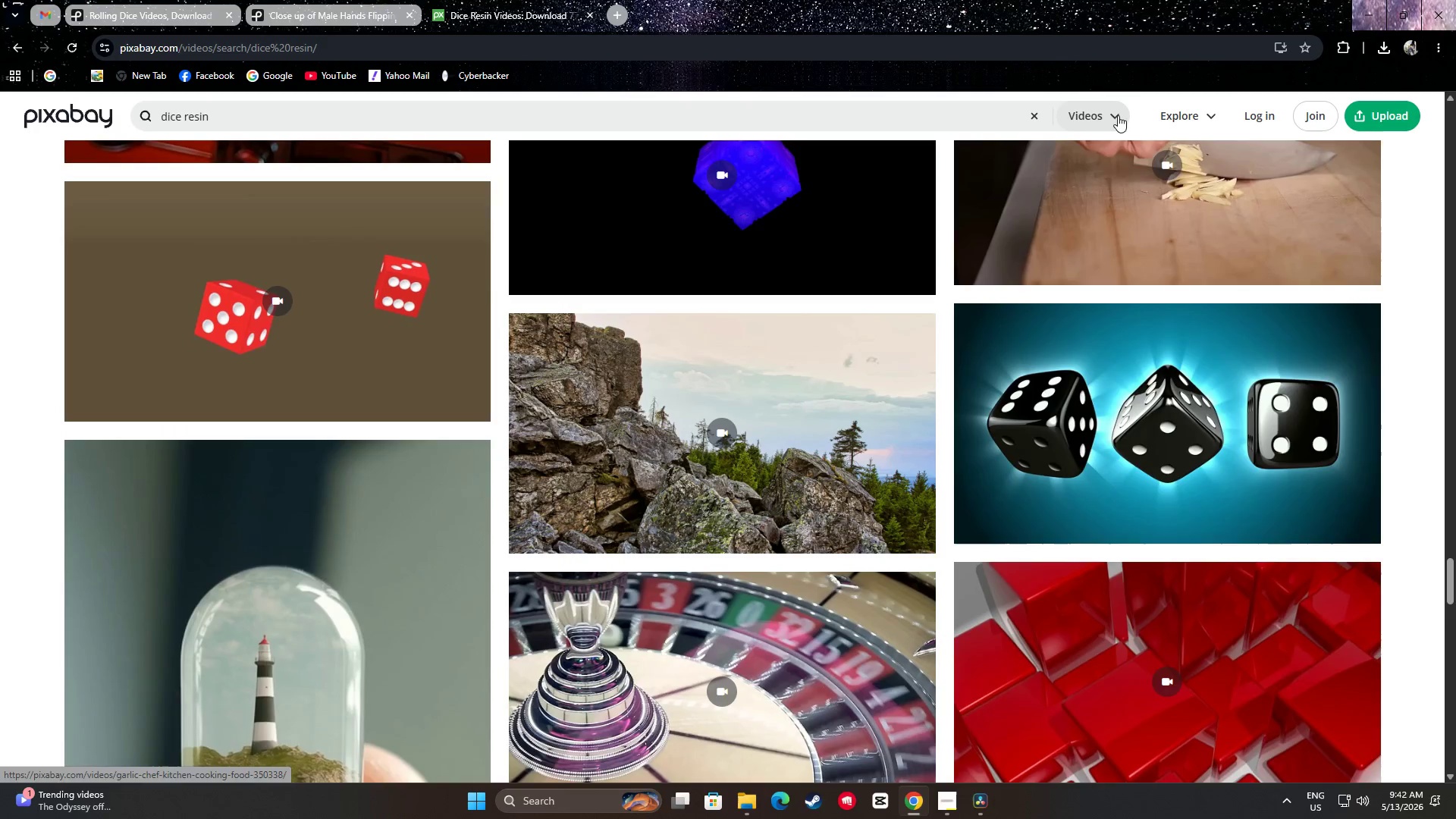 
left_click([1031, 312])
 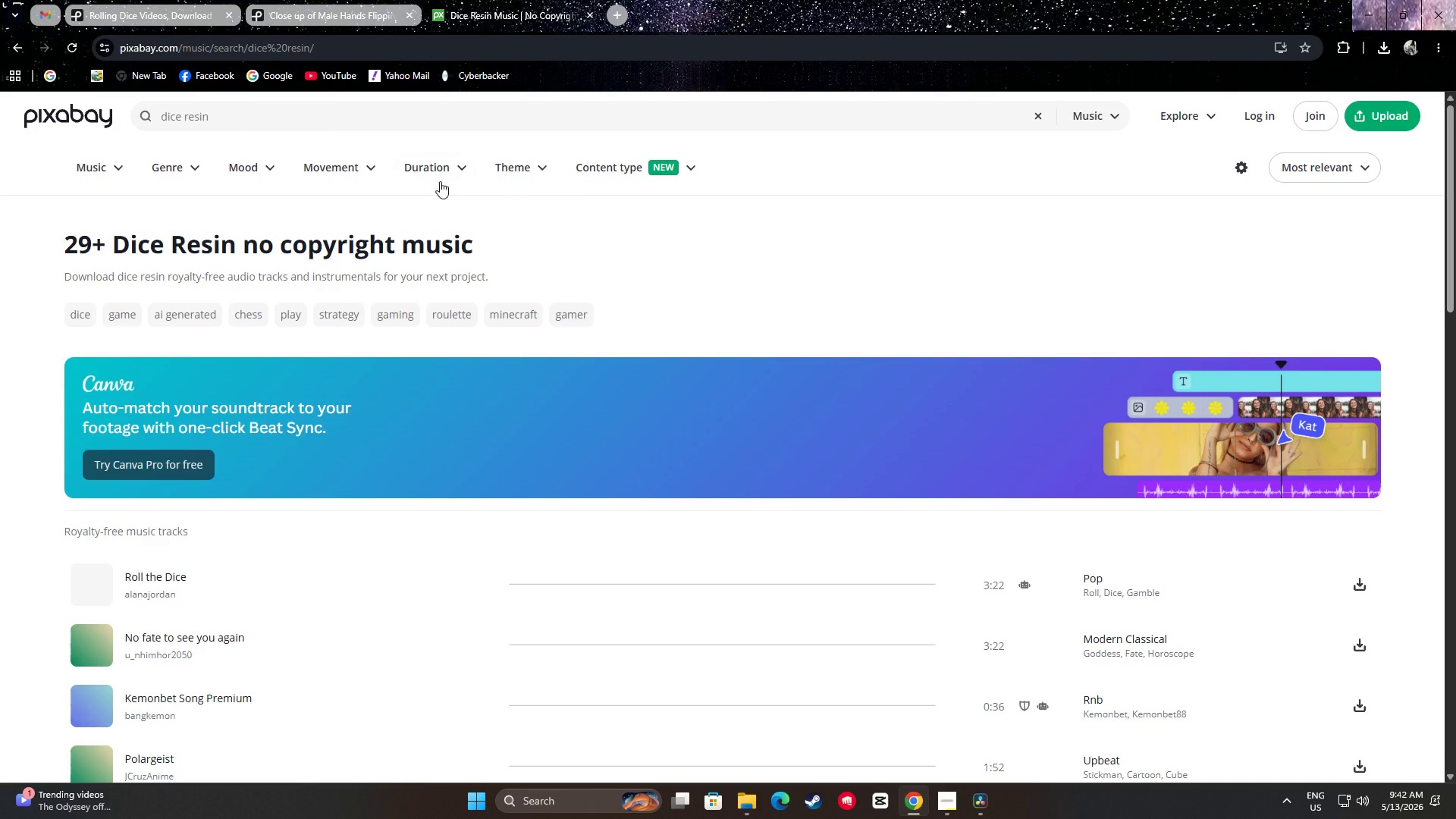 
double_click([224, 113])
 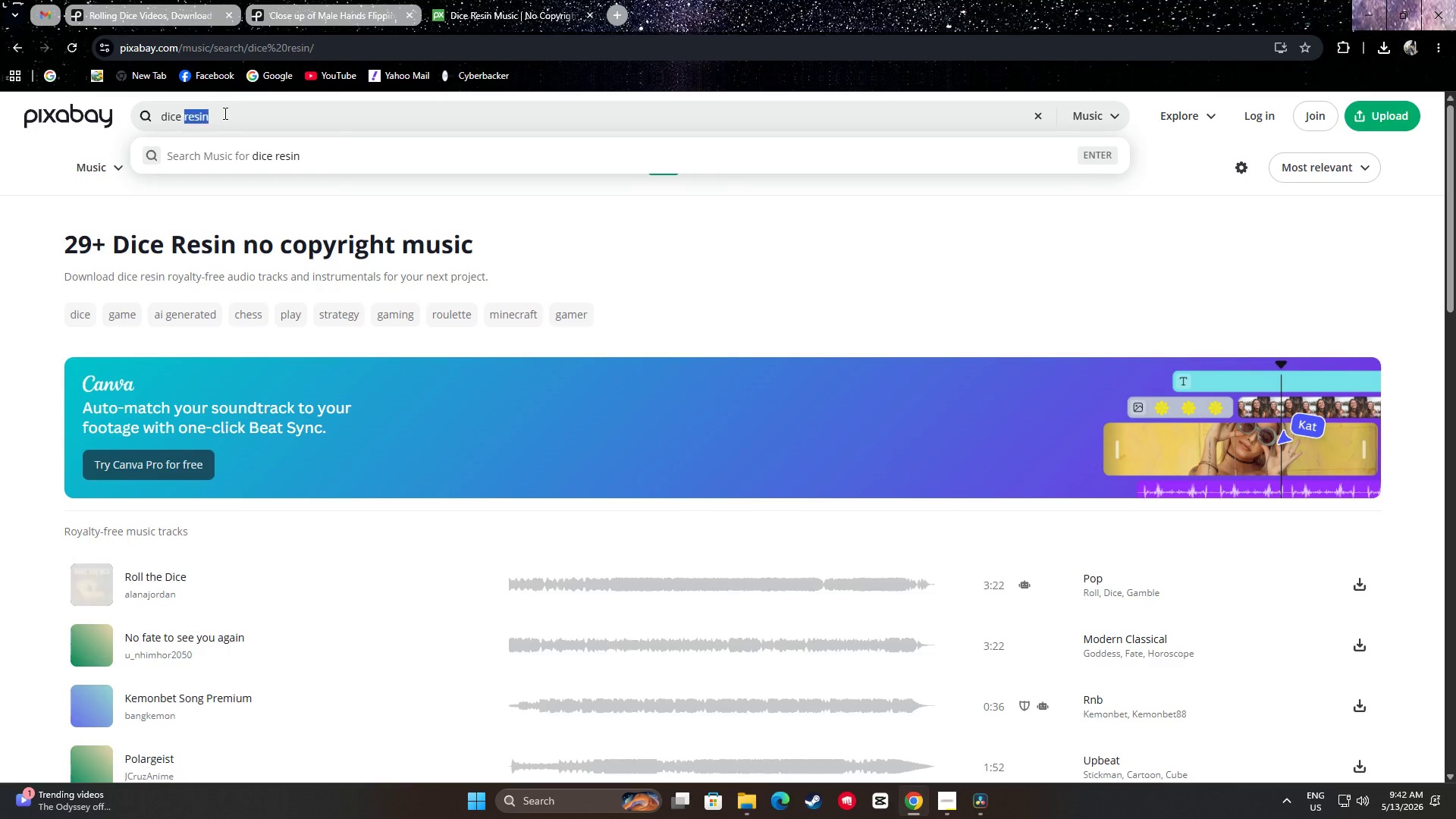 
triple_click([224, 113])
 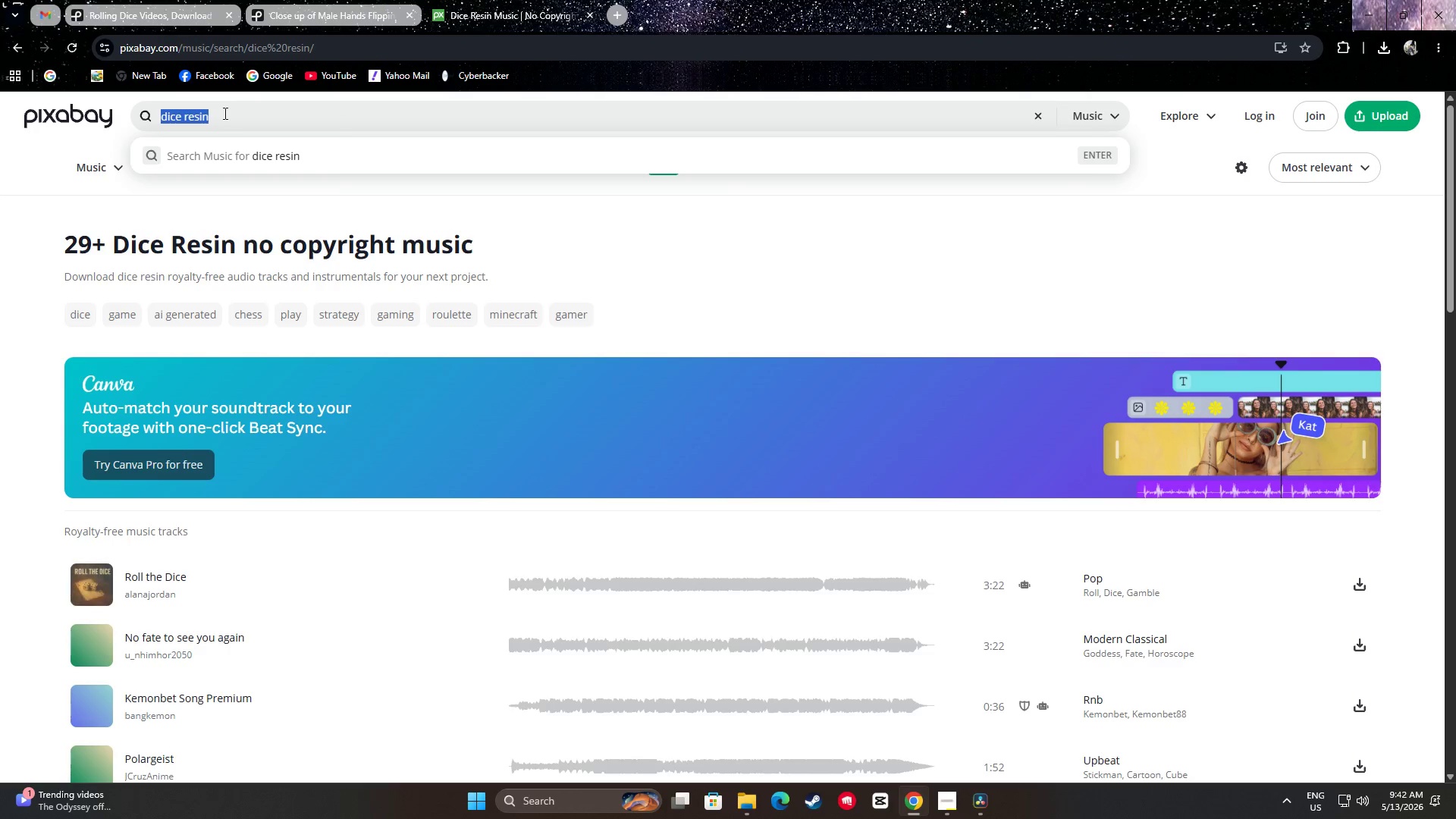 
type(f)
key(Backspace)
type(dark fantasy)
 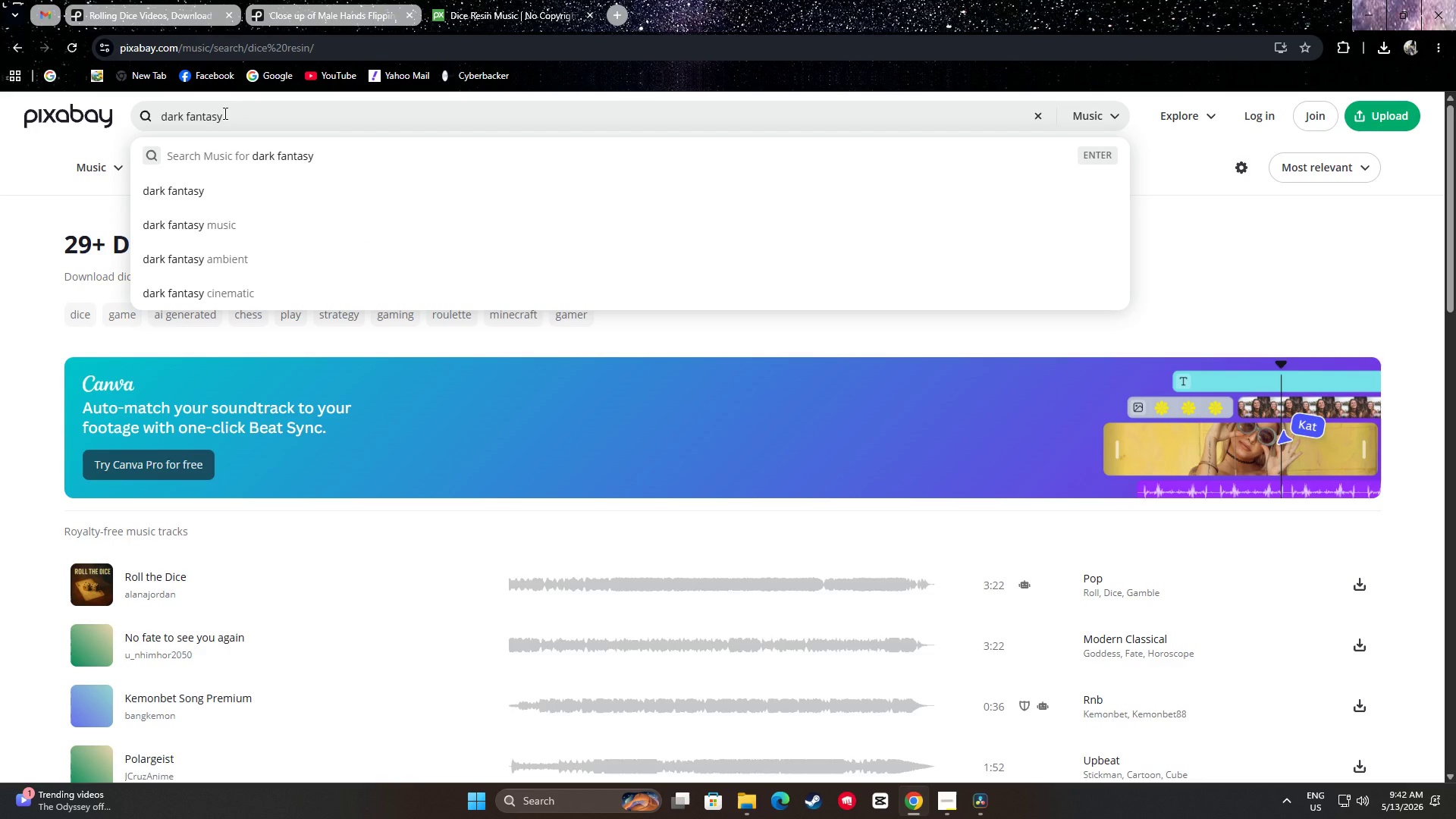 
key(ArrowDown)
 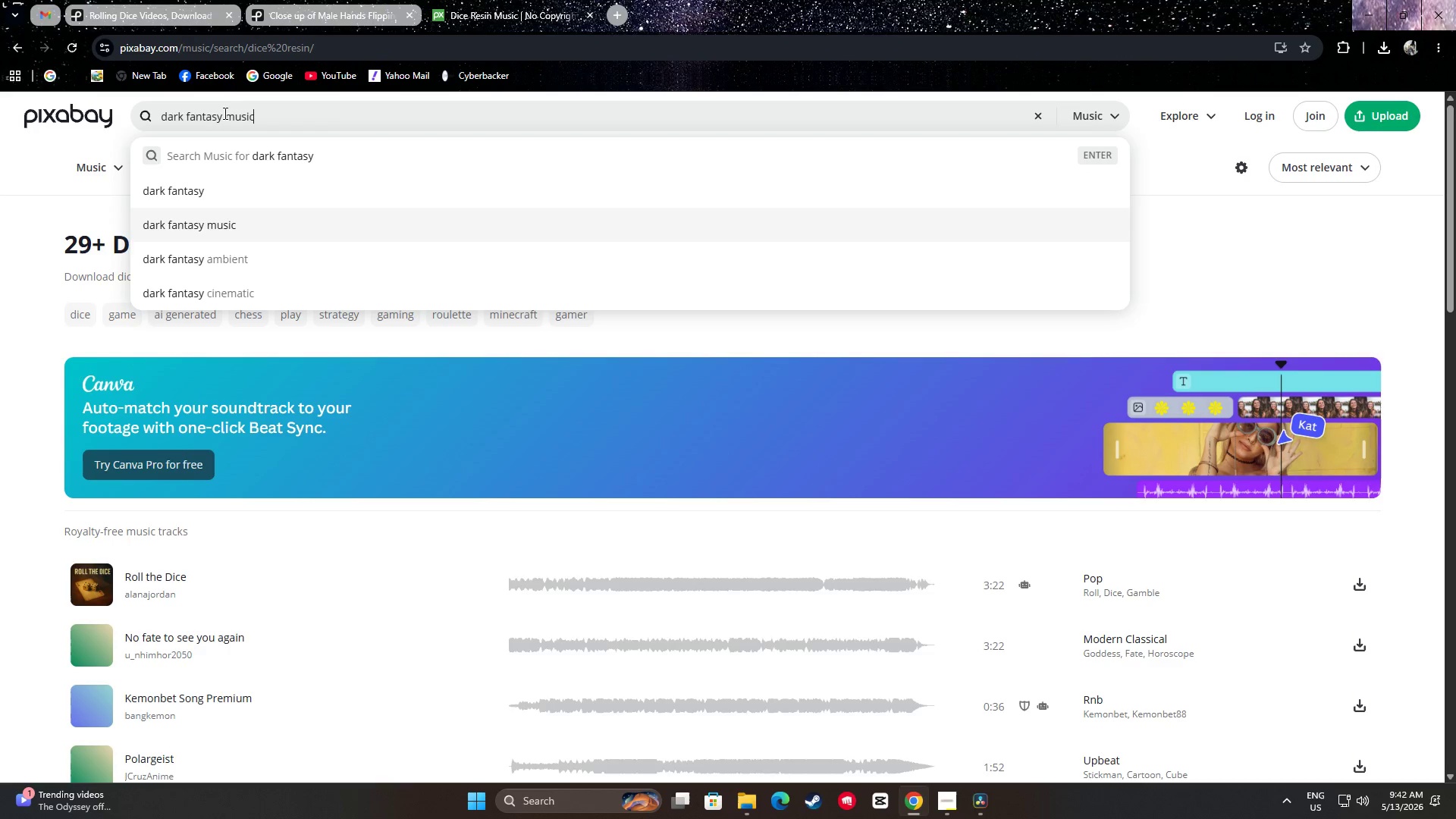 
key(ArrowDown)
 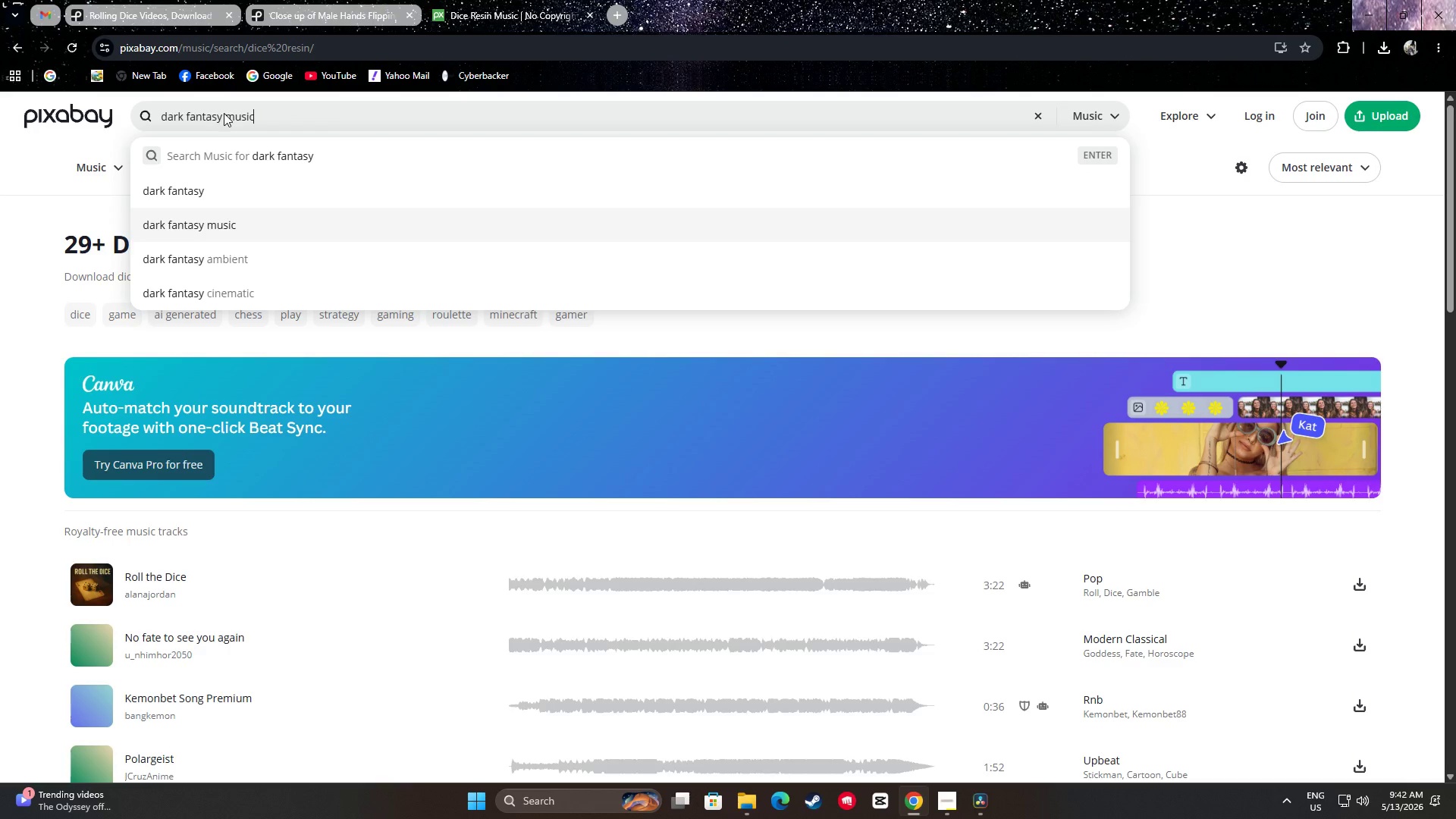 
key(Enter)
 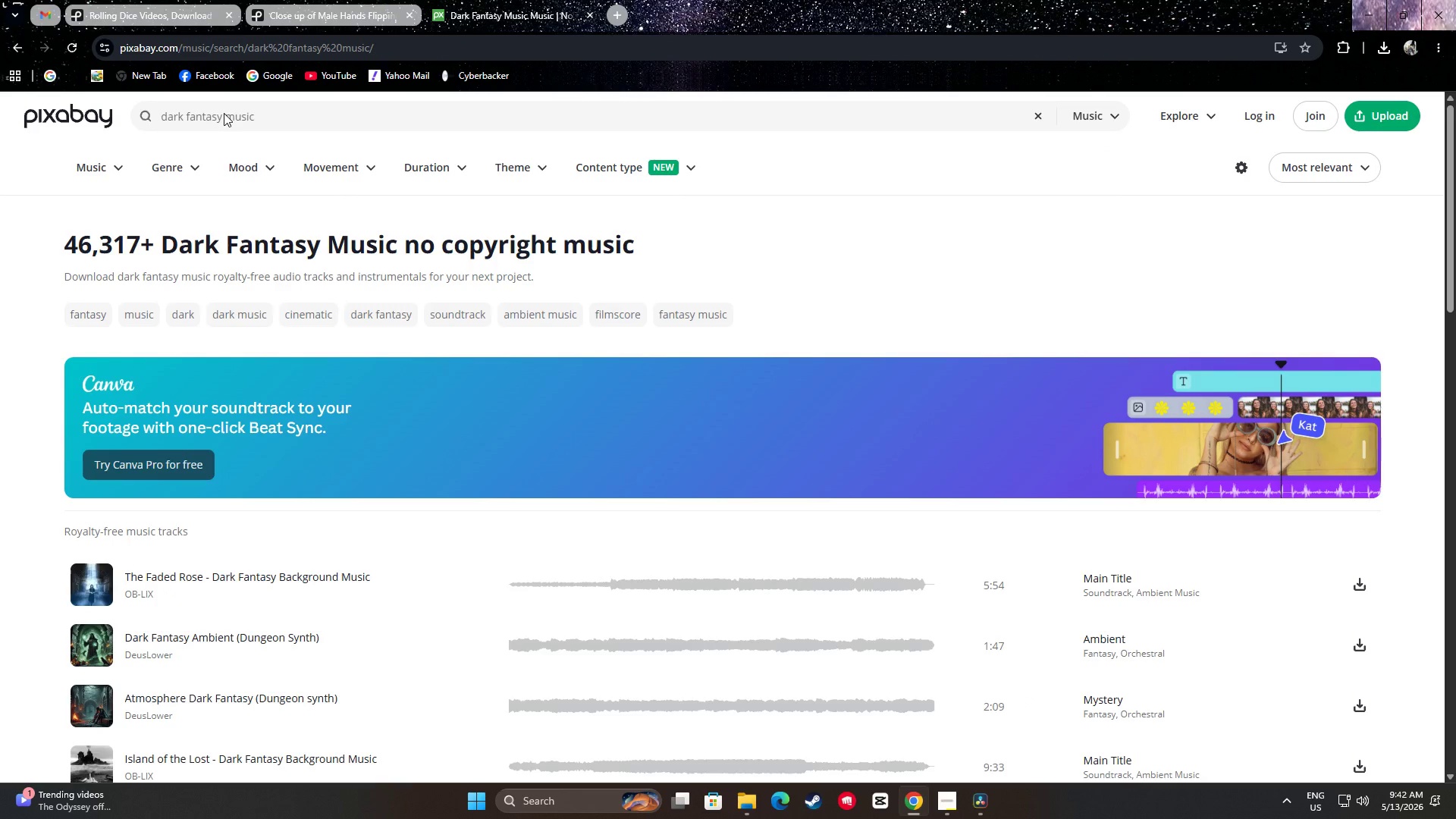 
wait(5.23)
 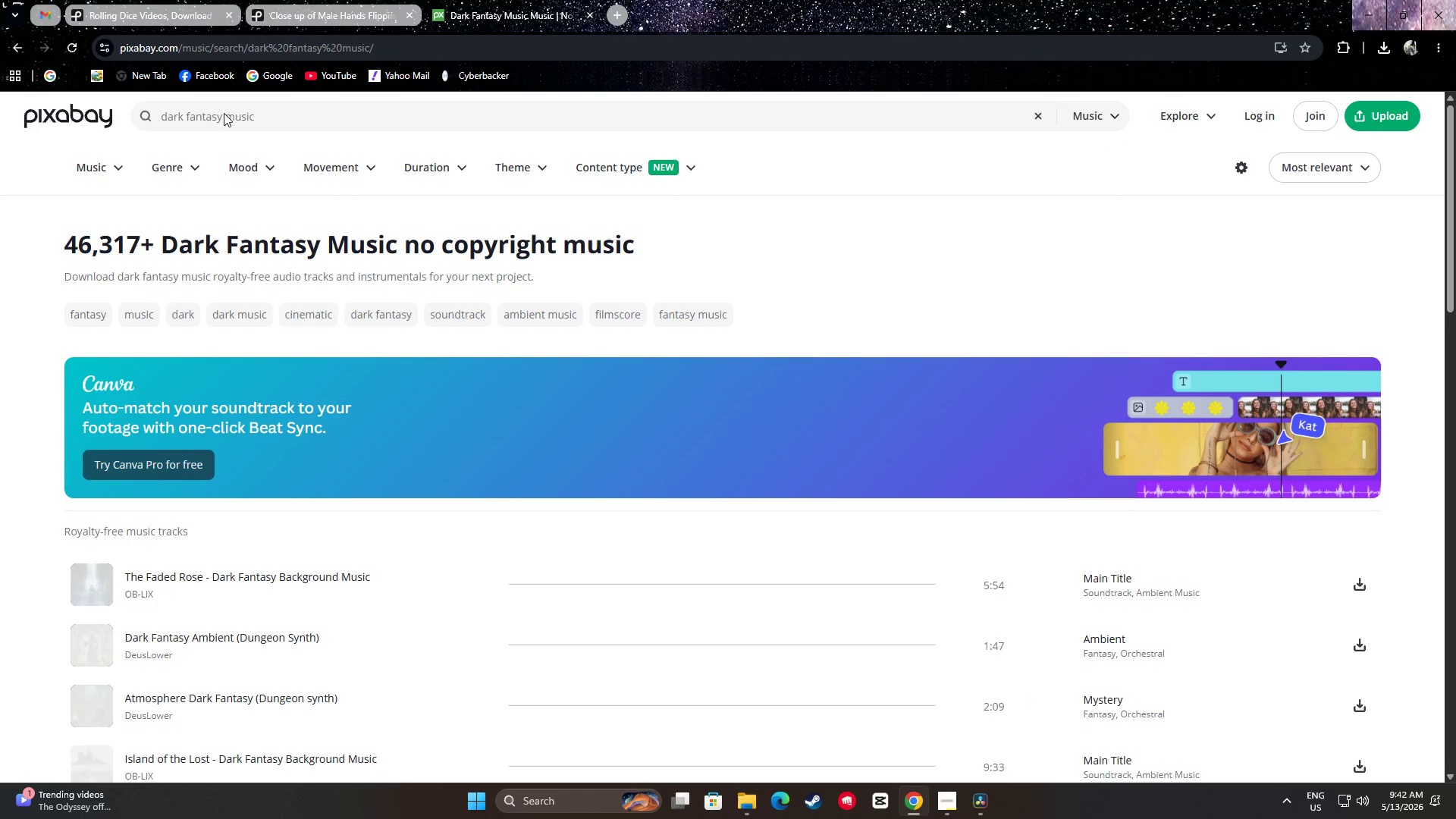 
left_click([93, 587])
 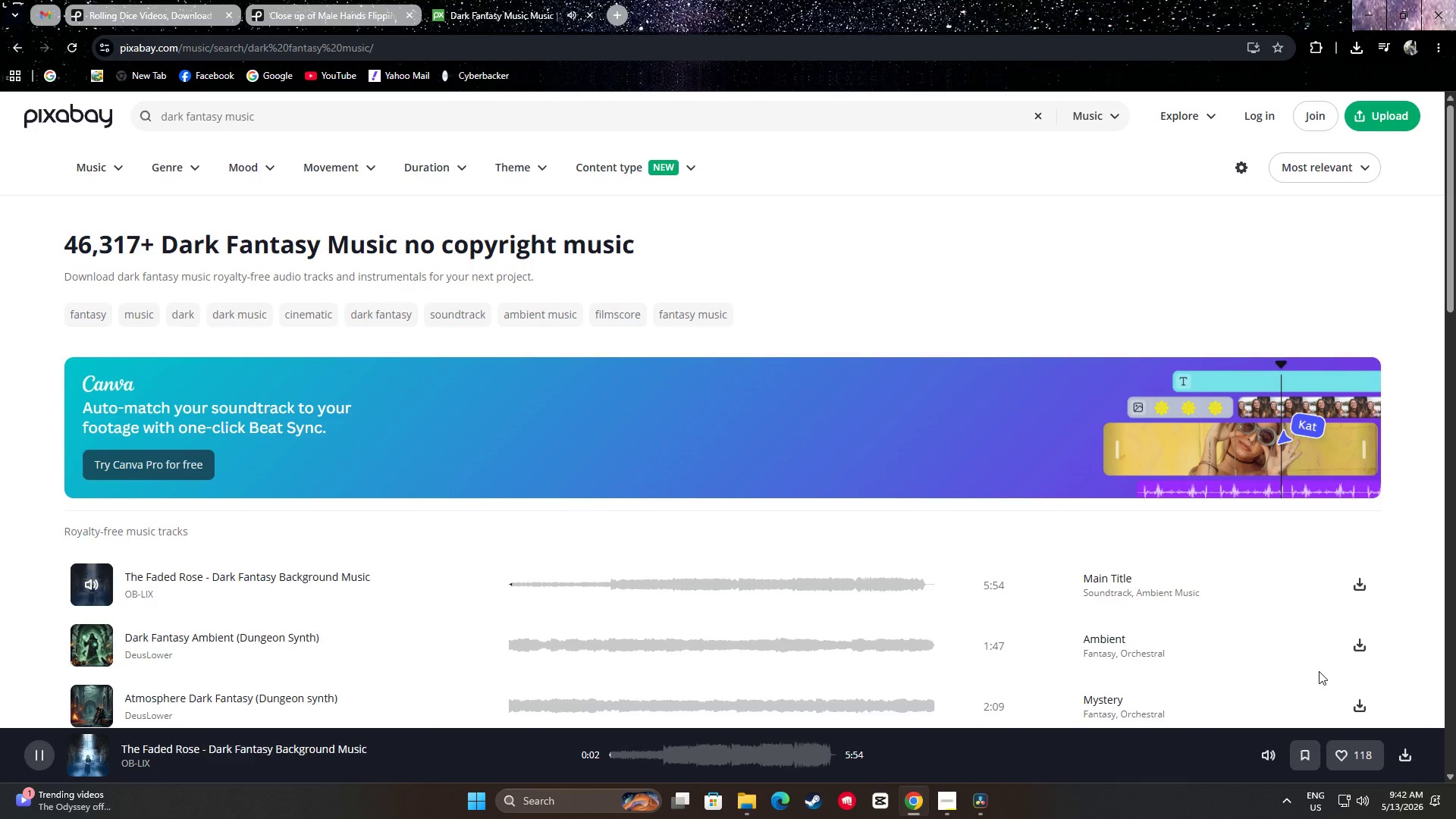 
scroll: coordinate [460, 541], scroll_direction: down, amount: 1.0
 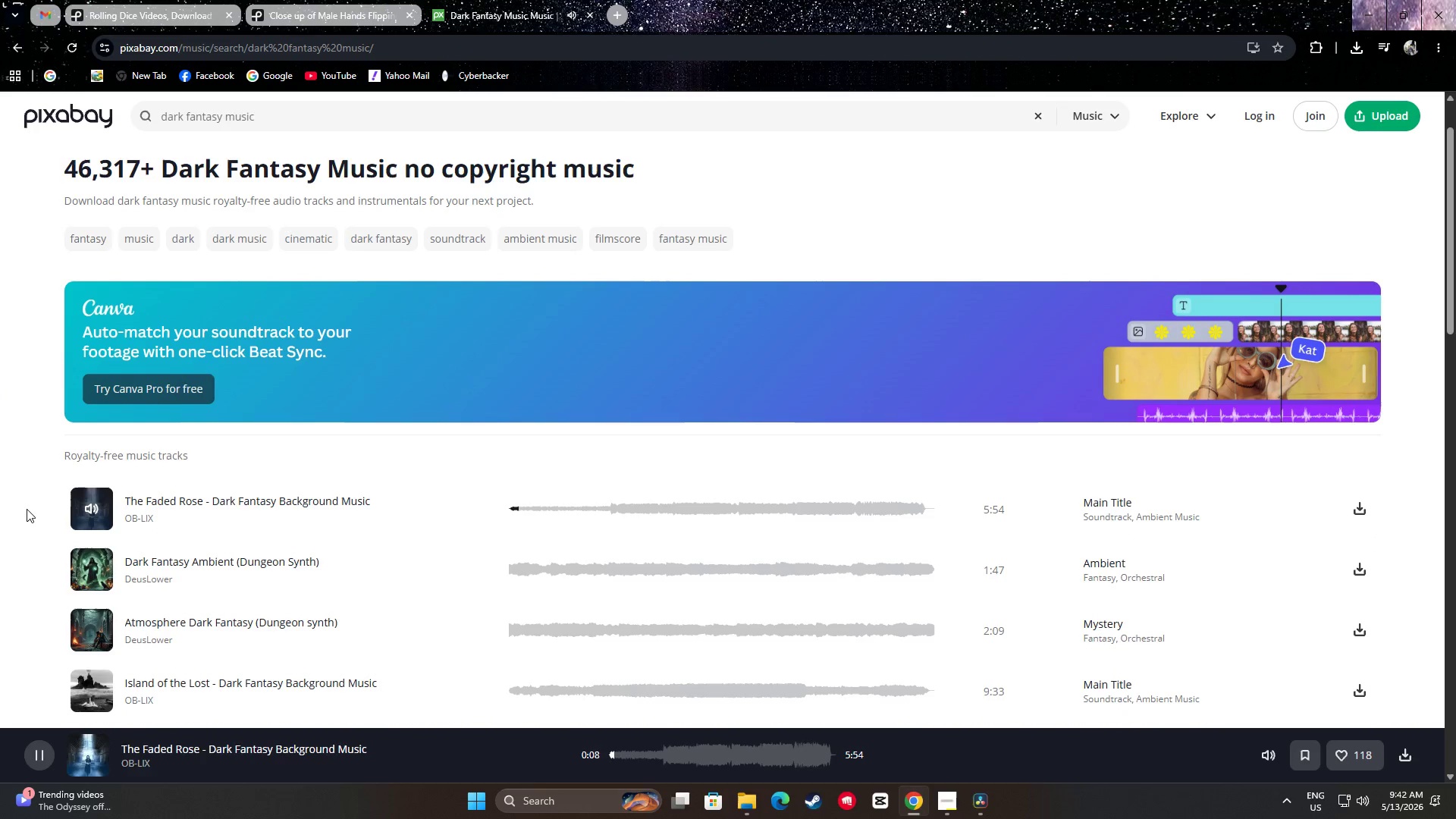 
wait(8.88)
 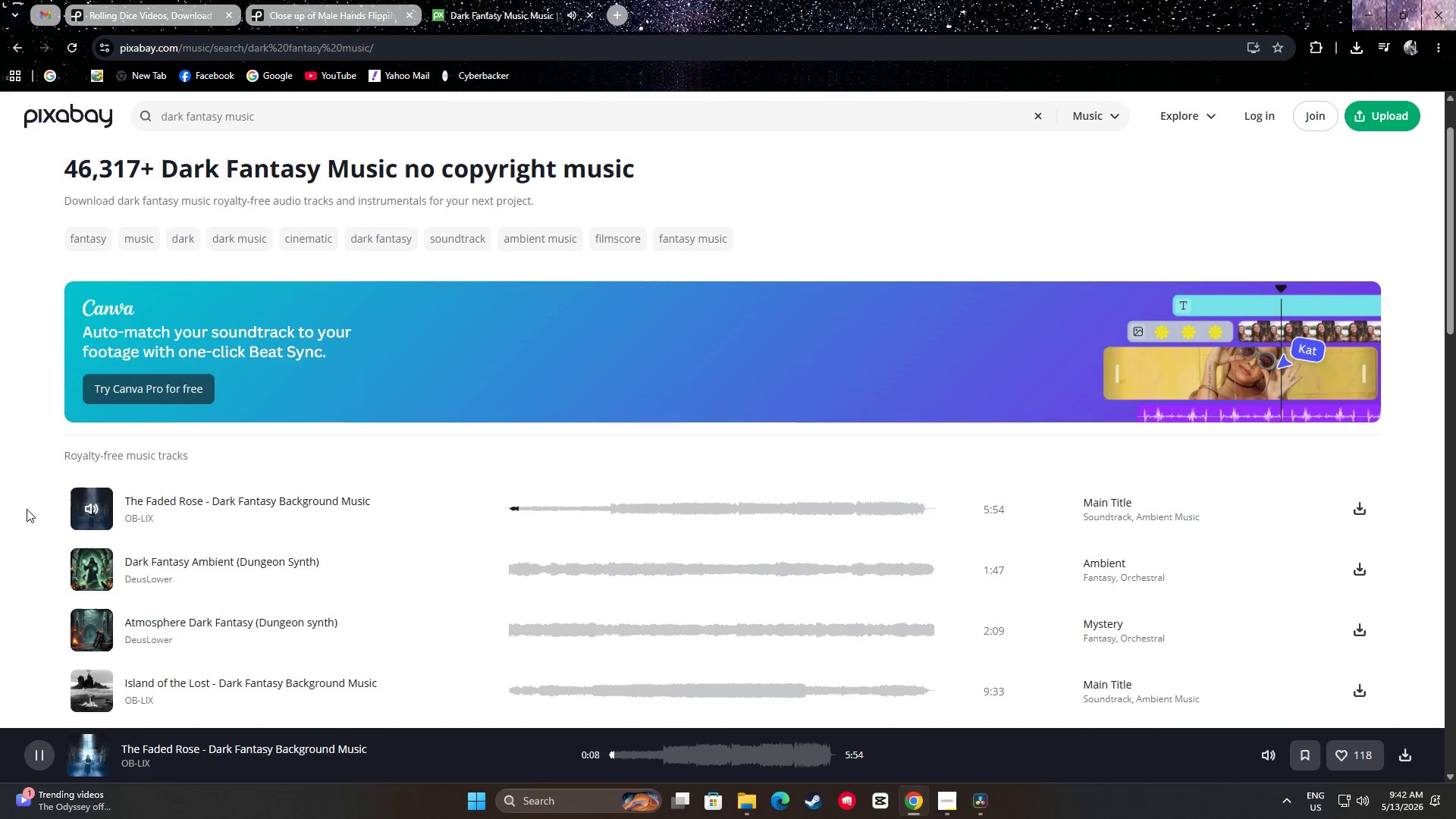 
double_click([563, 508])
 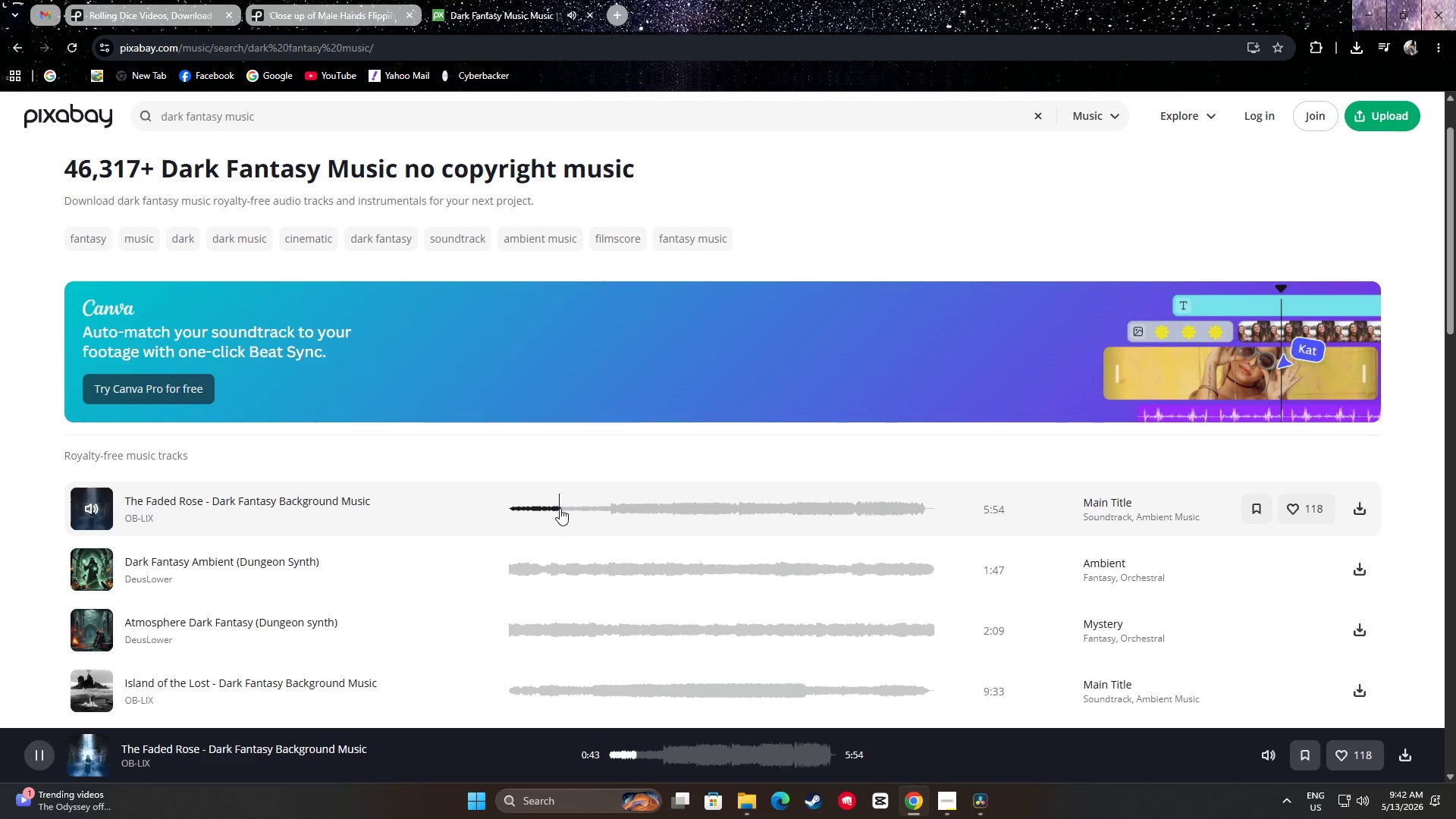 
wait(10.83)
 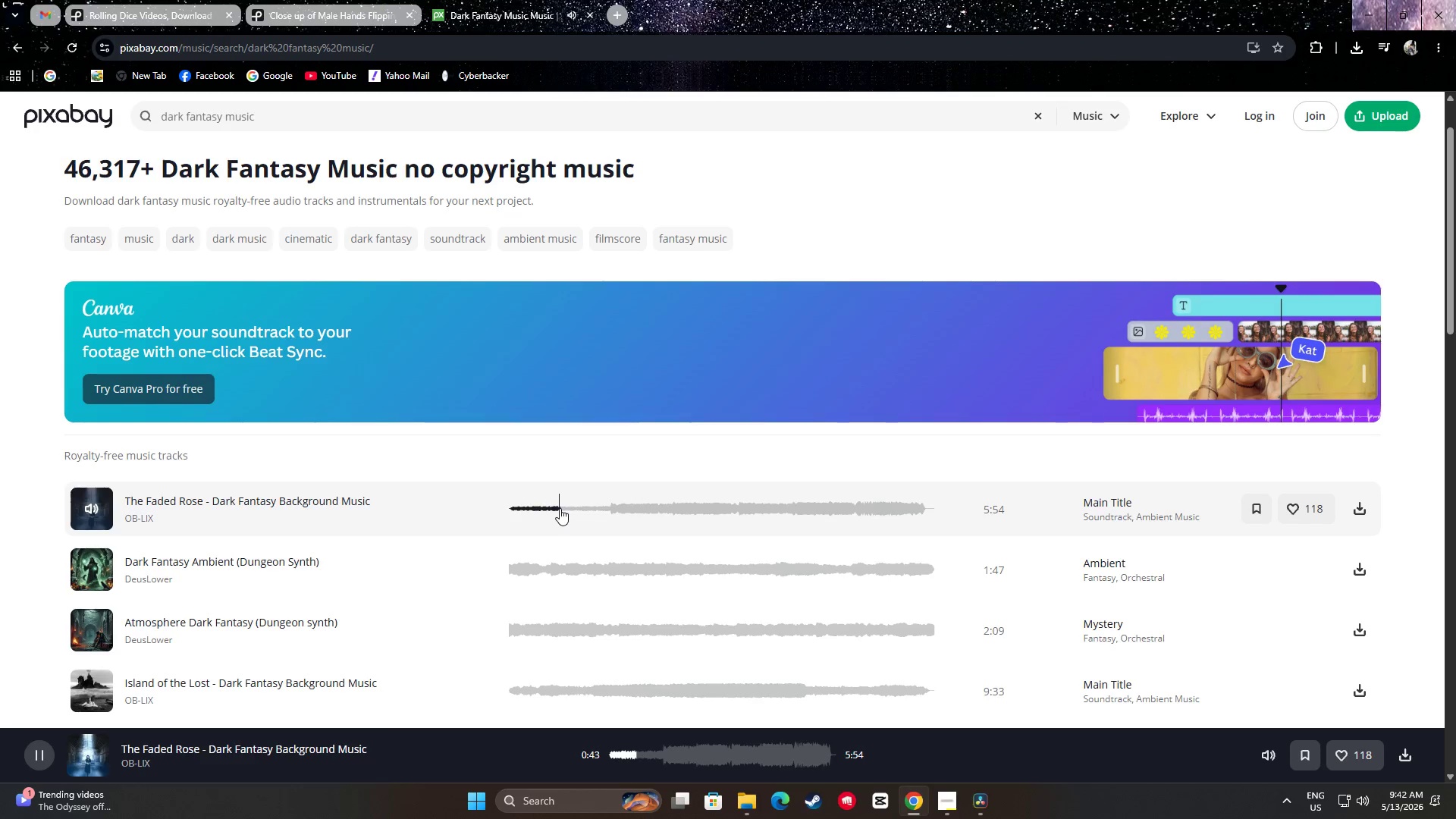 
left_click([94, 626])
 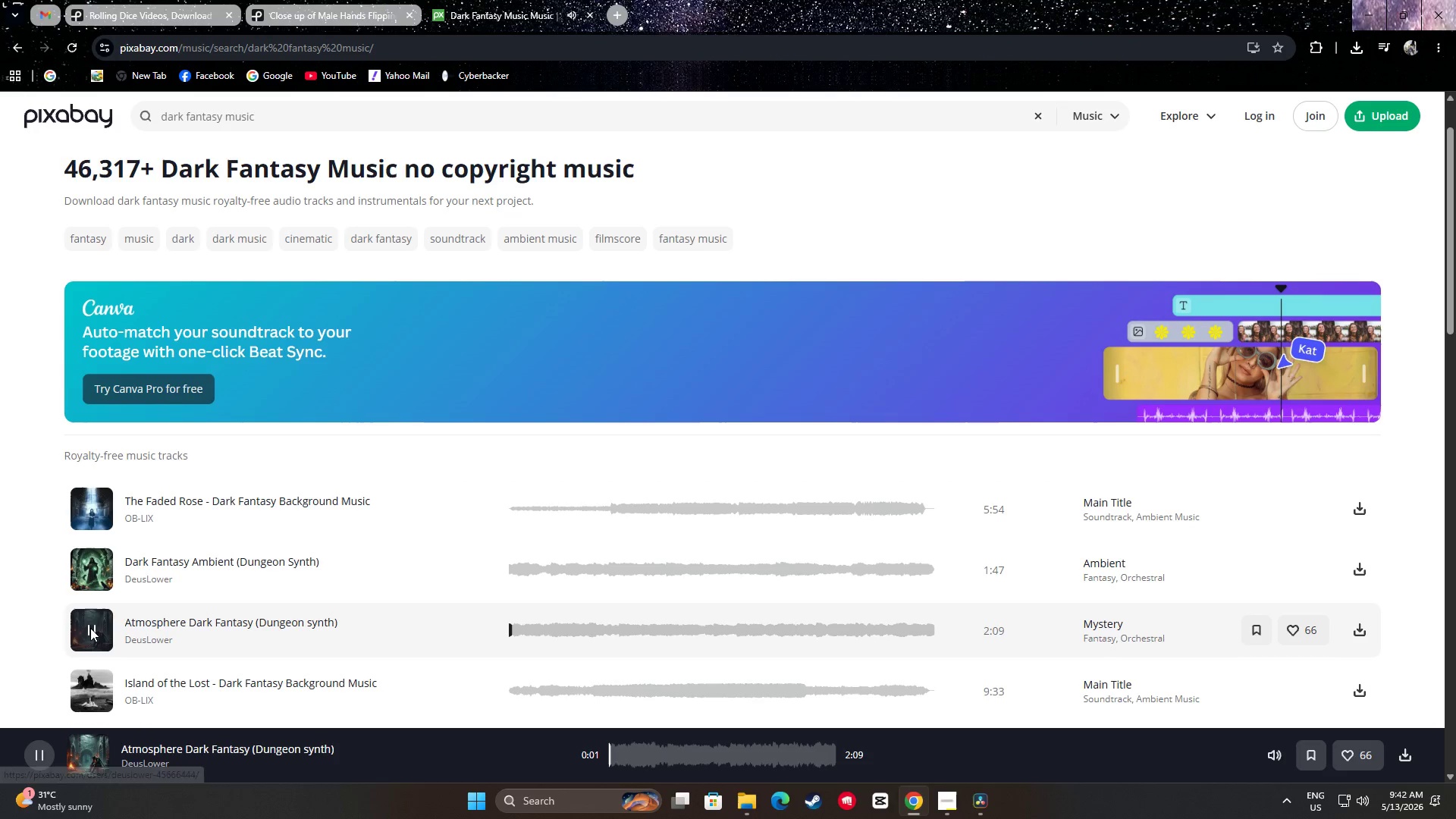 
double_click([91, 571])
 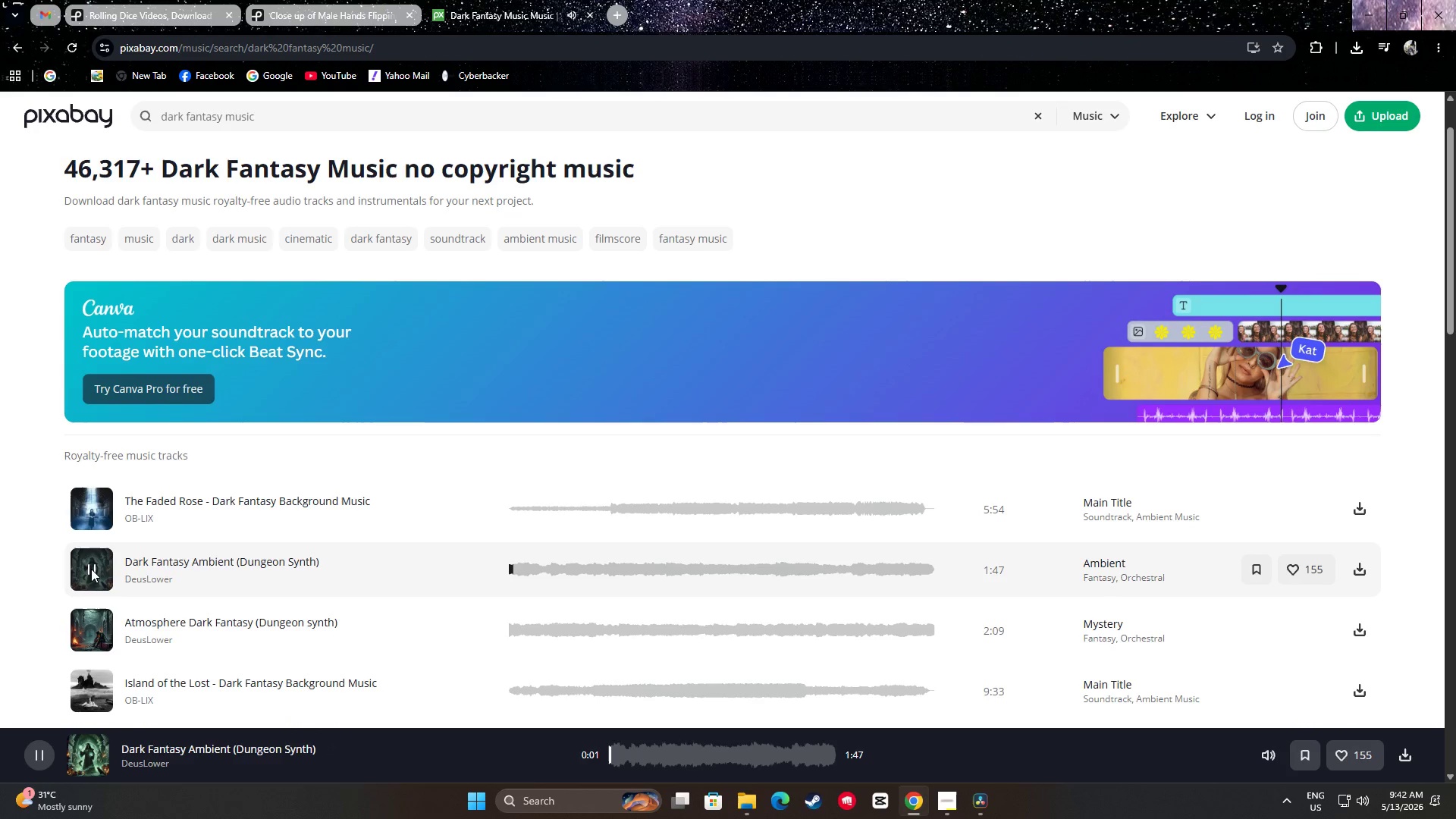 
left_click([91, 569])
 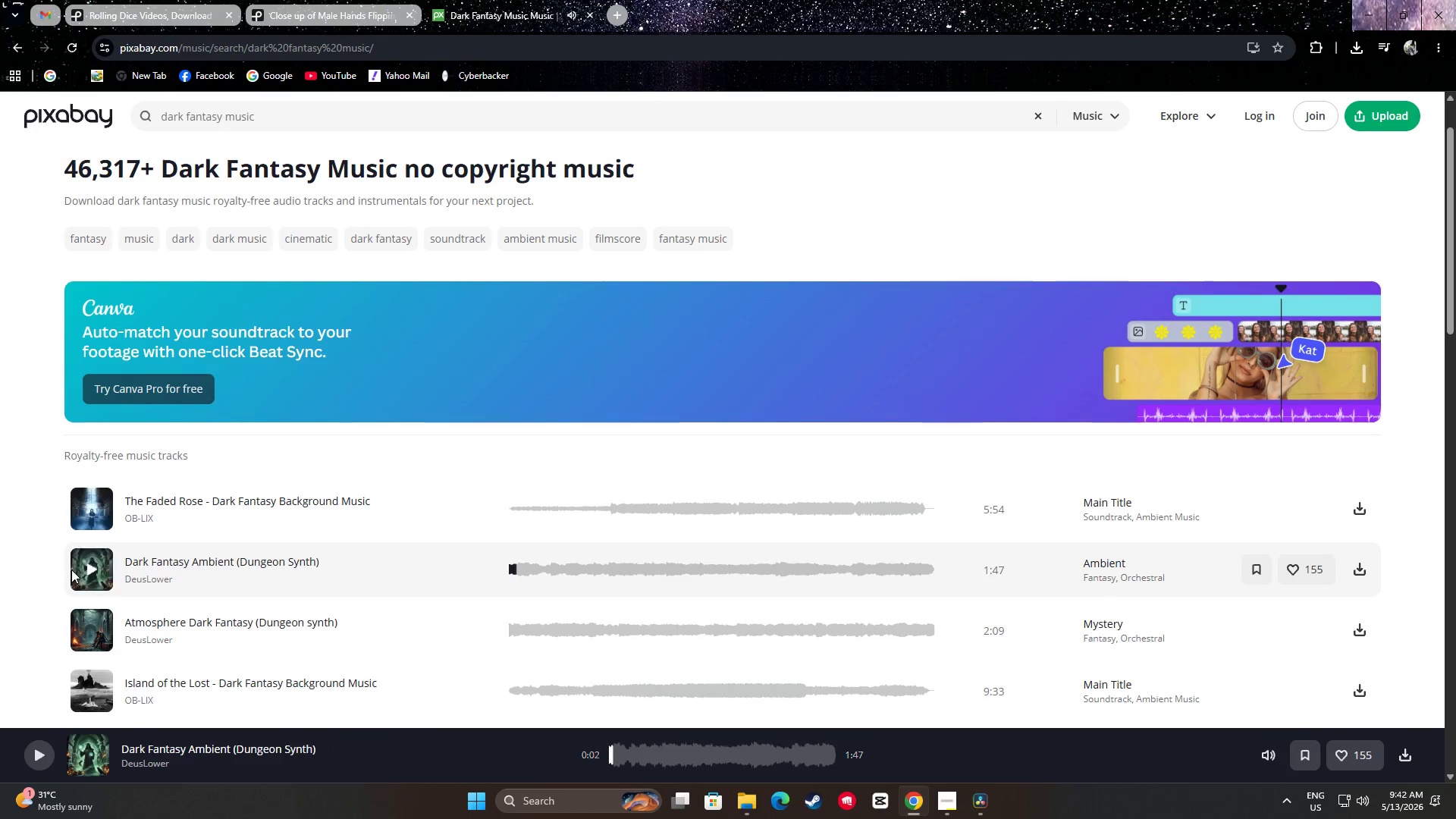 
scroll: coordinate [35, 566], scroll_direction: down, amount: 2.0
 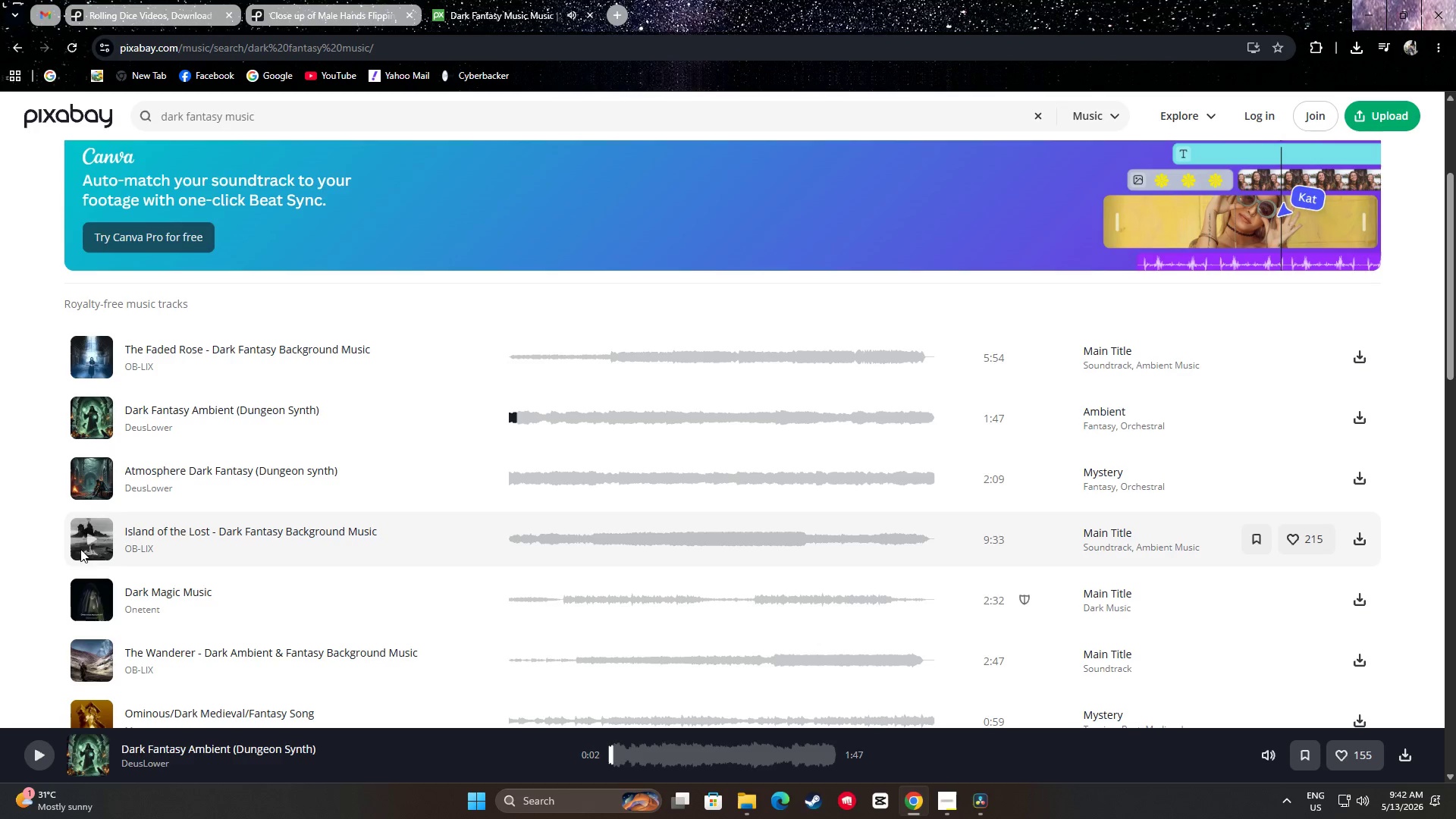 
left_click([95, 532])
 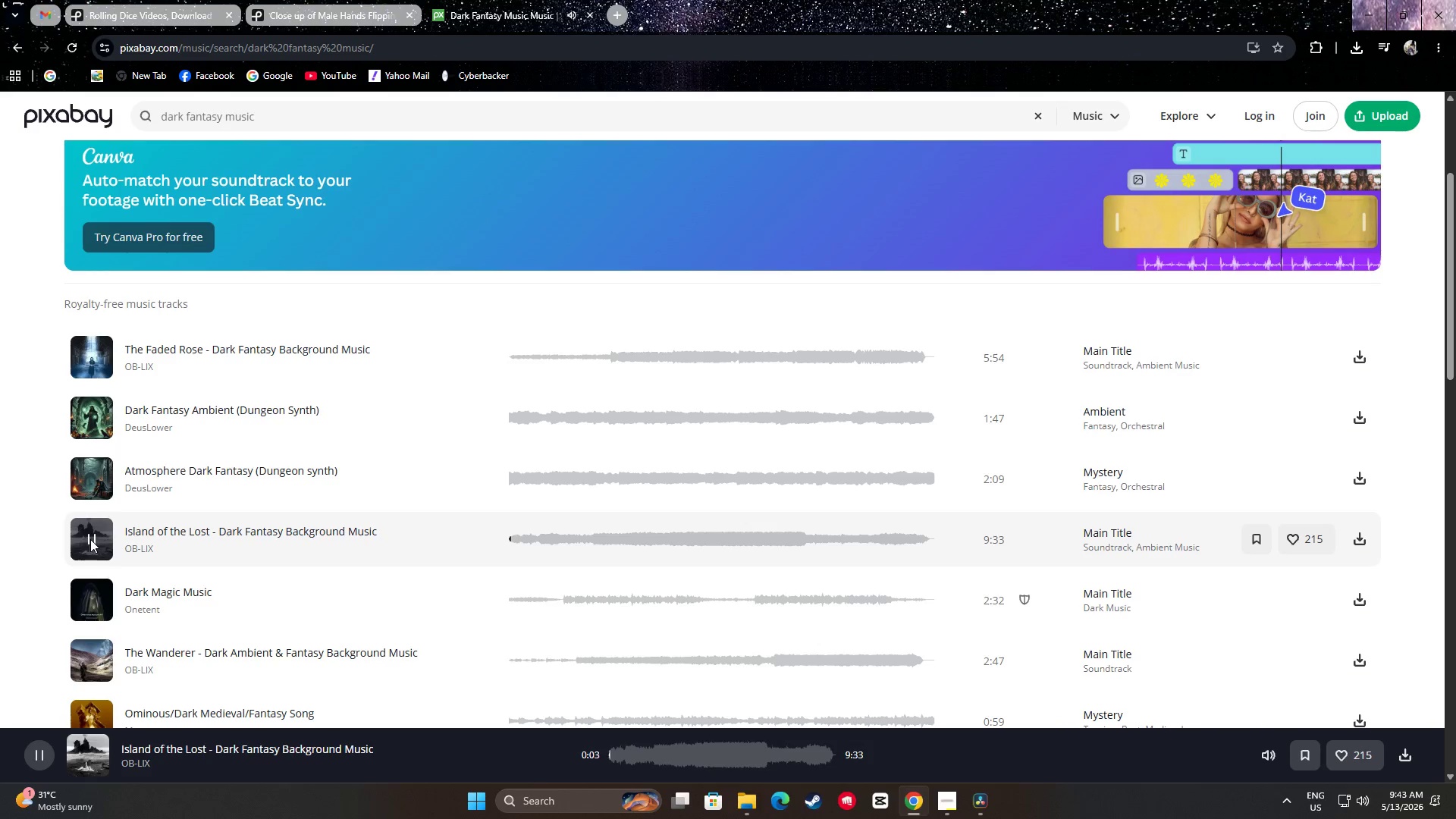 
left_click([523, 534])
 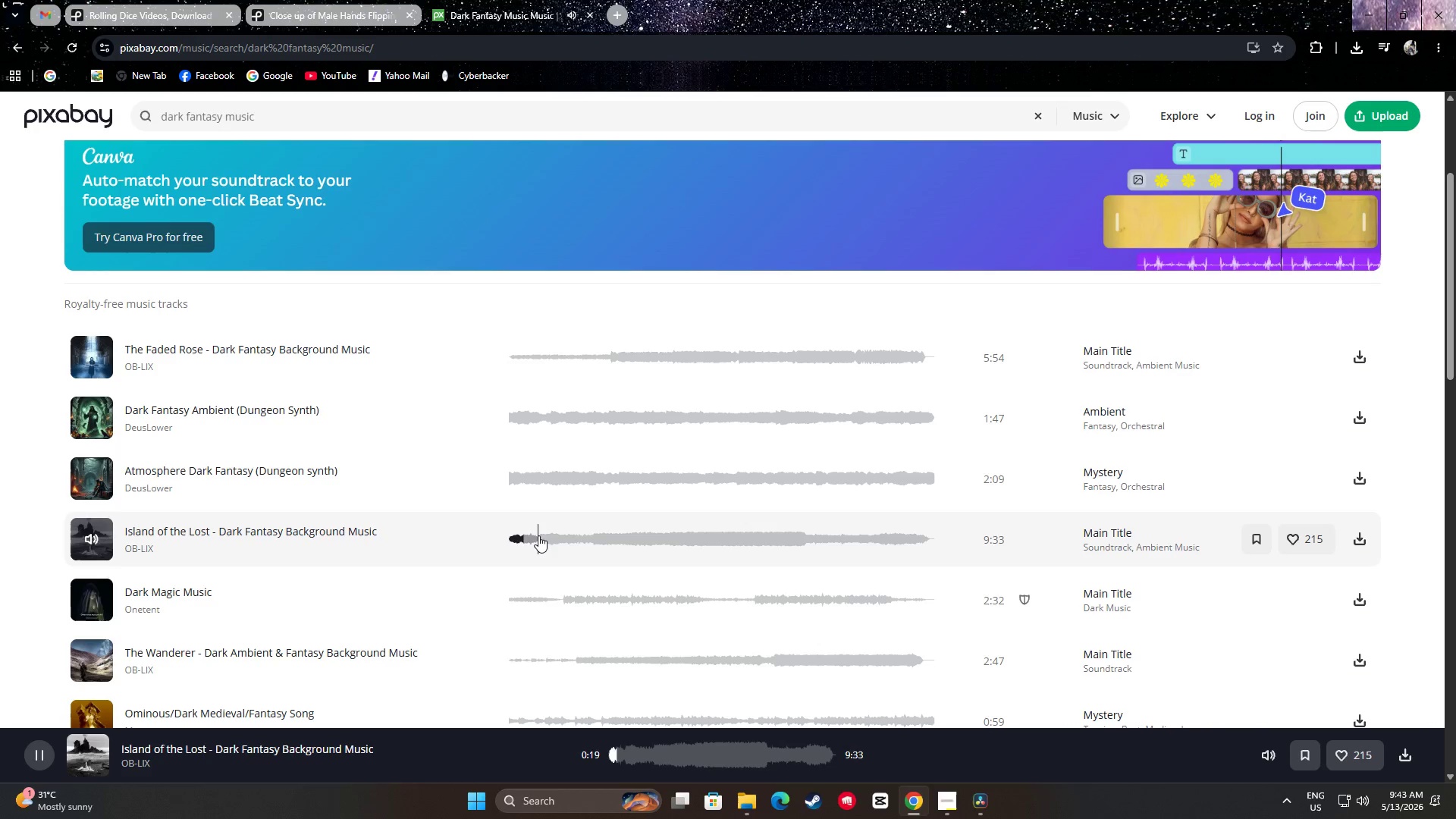 
left_click([538, 535])
 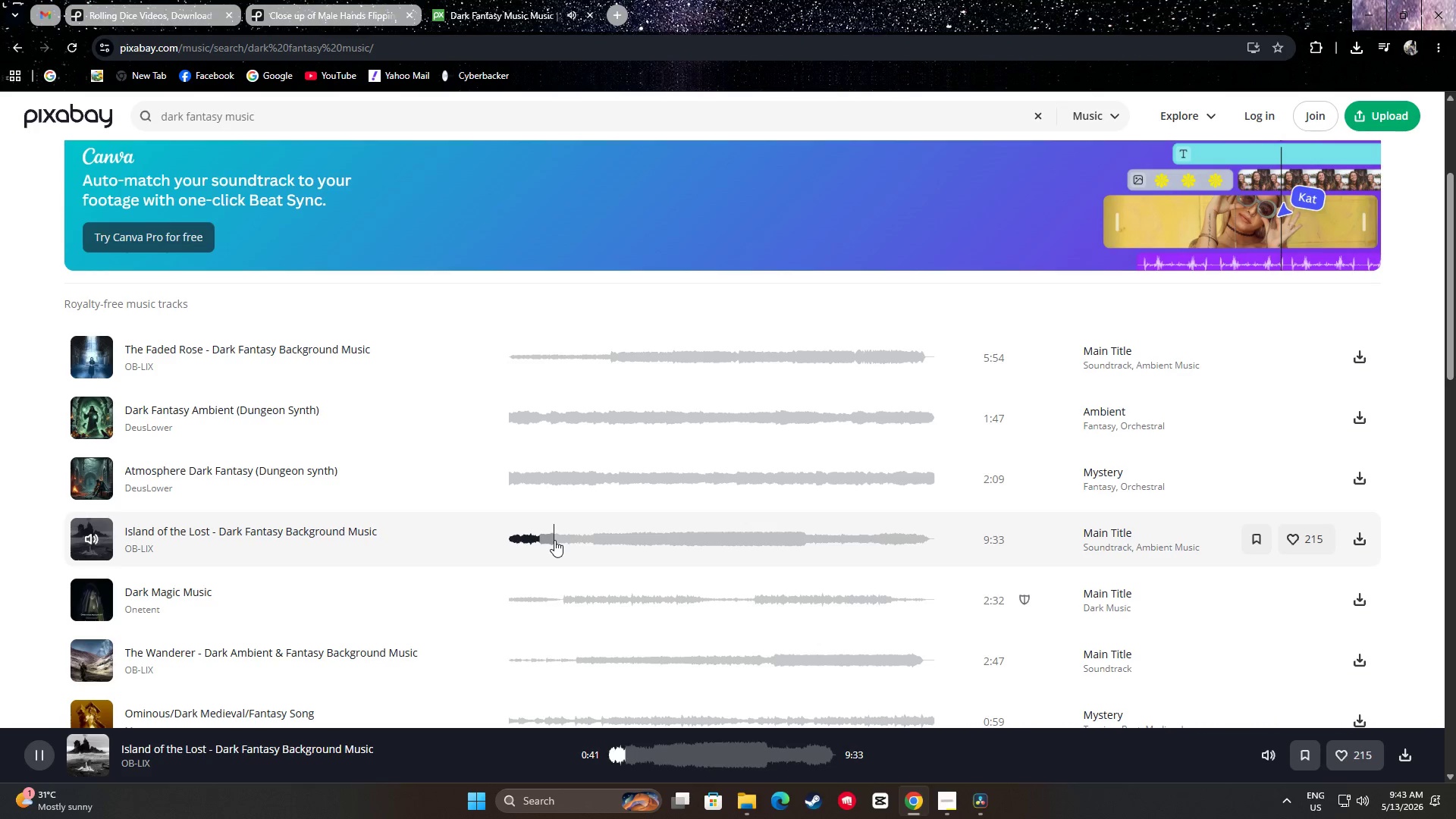 
left_click([554, 540])
 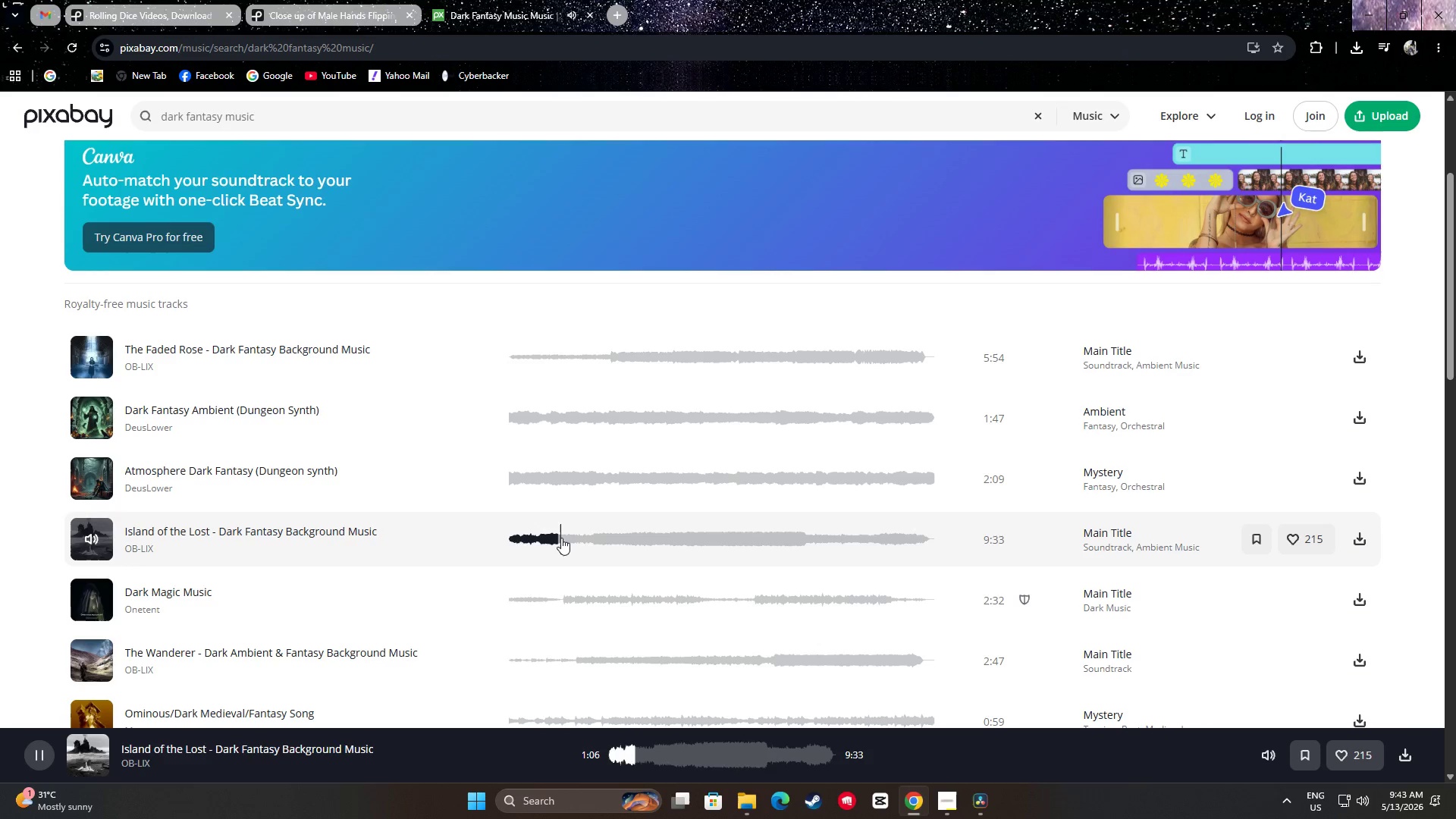 
wait(10.47)
 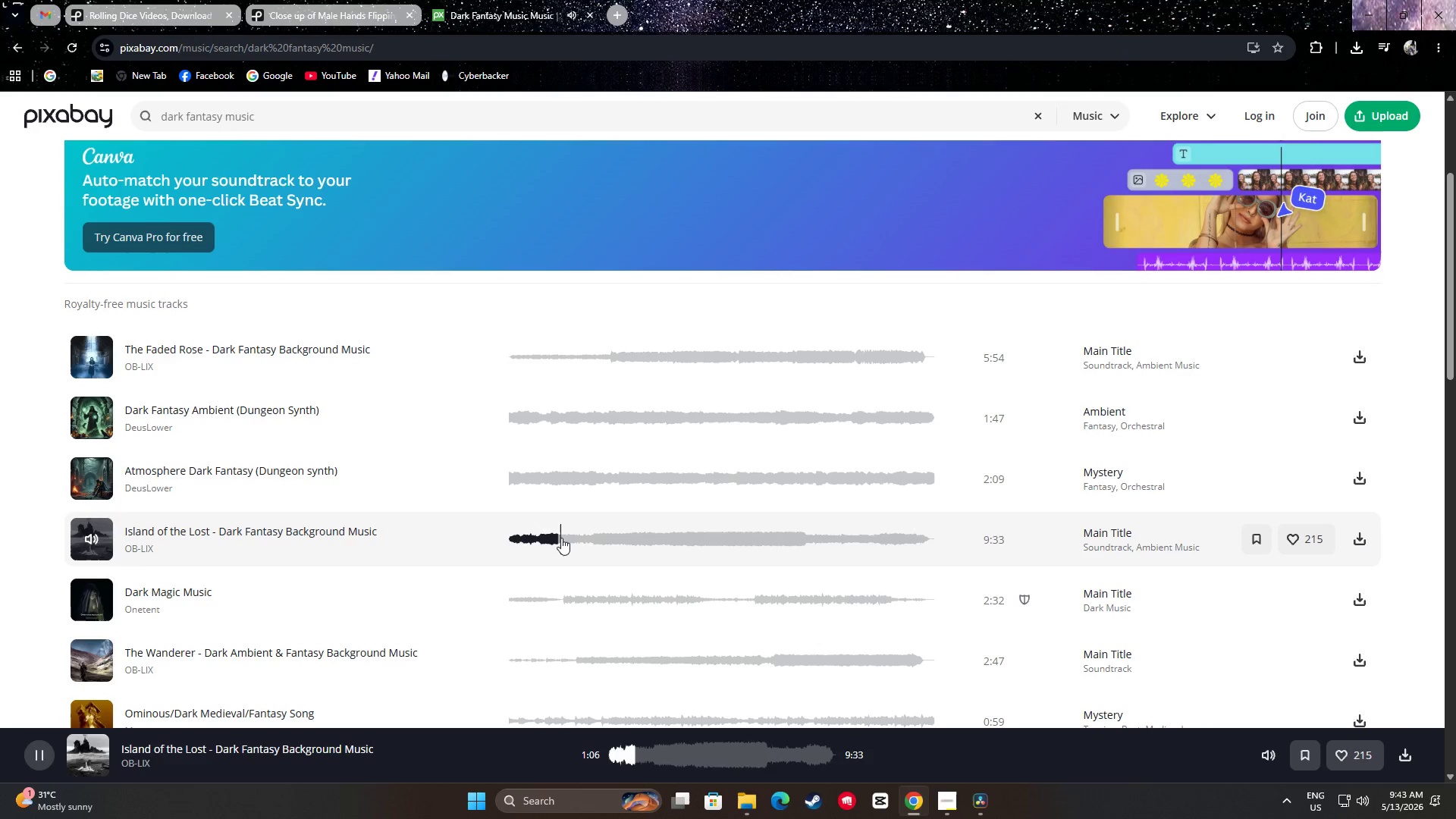 
left_click_drag(start_coordinate=[557, 534], to_coordinate=[547, 534])
 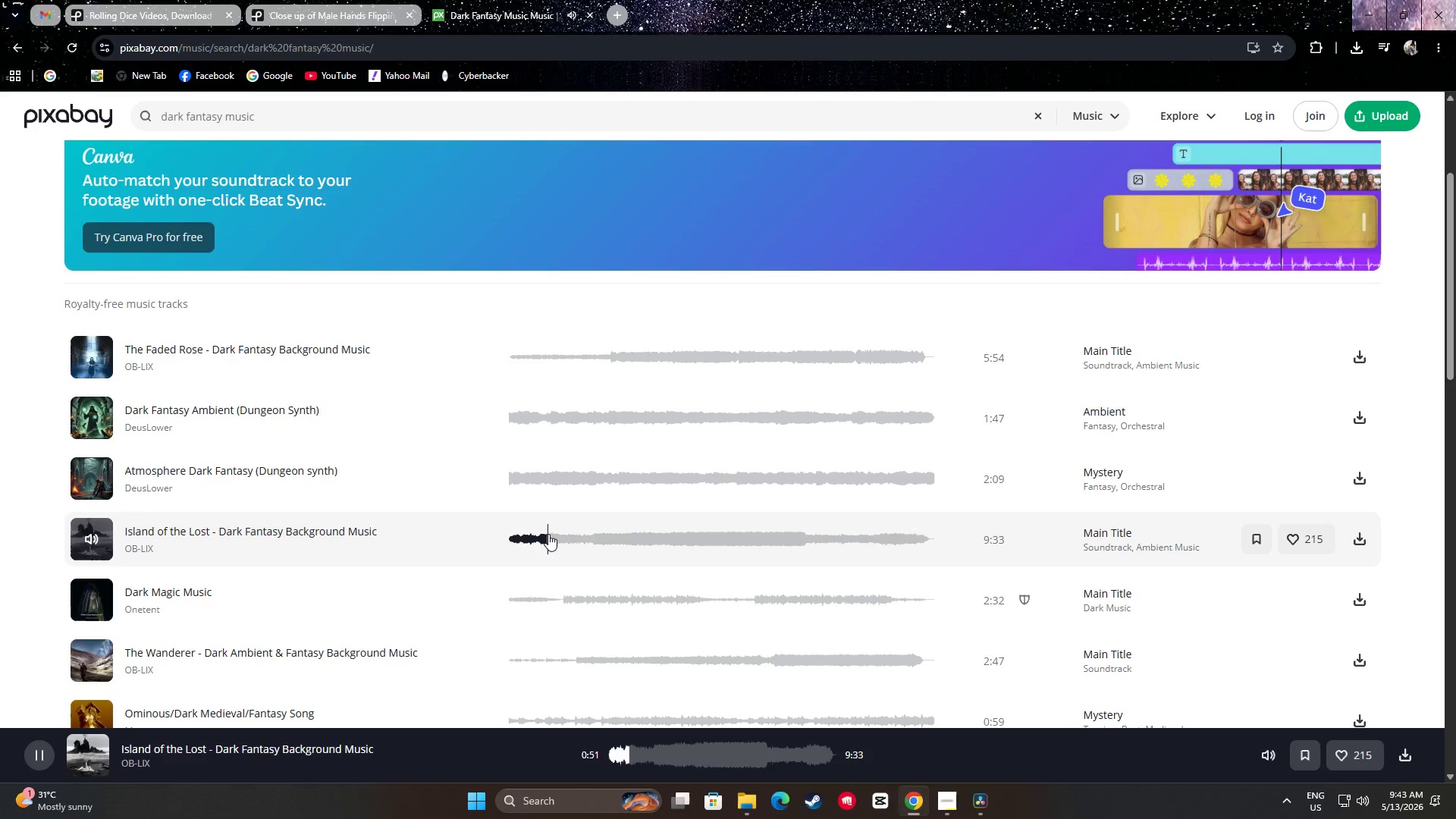 
left_click_drag(start_coordinate=[550, 535], to_coordinate=[535, 535])
 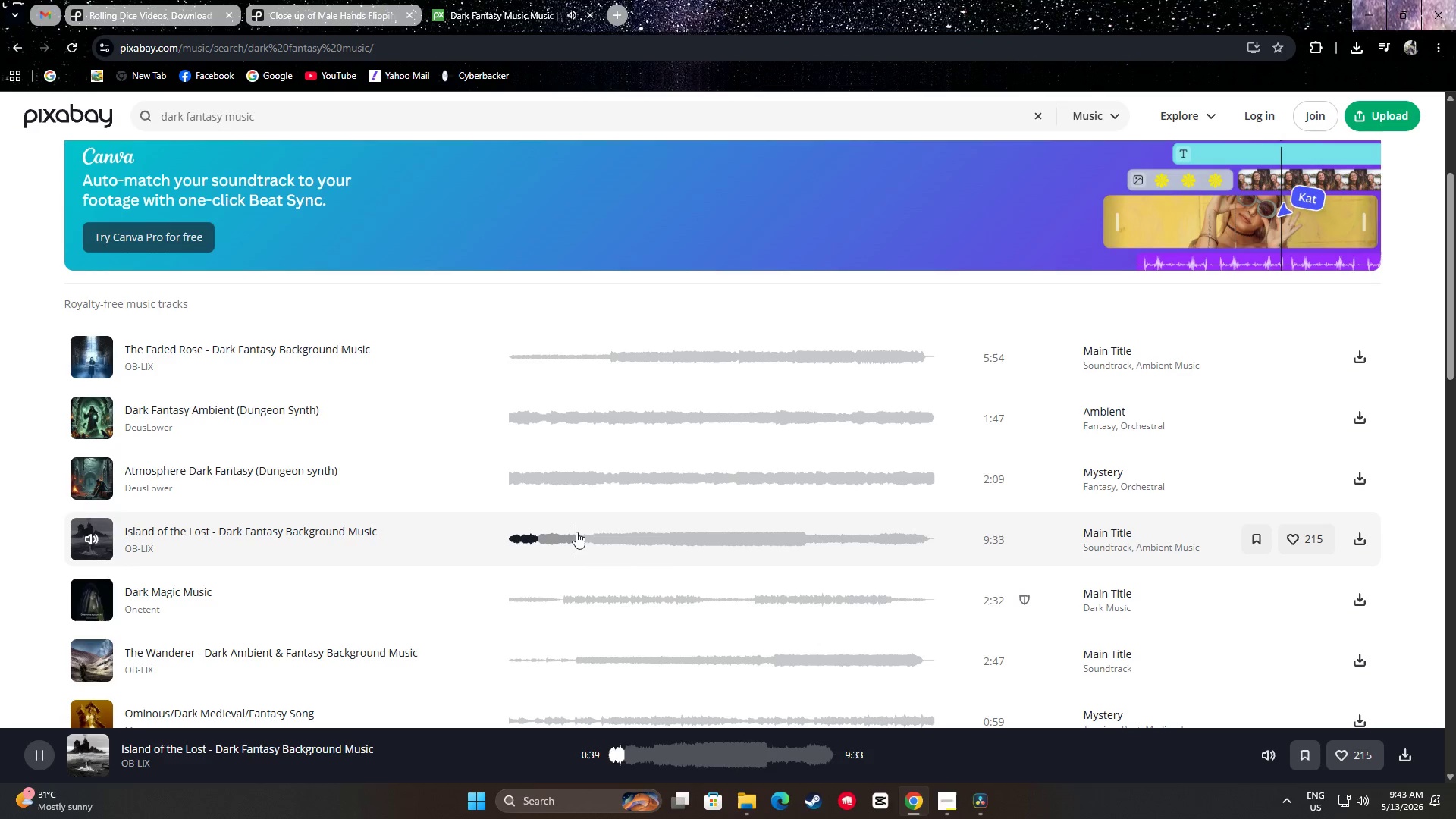 
wait(8.77)
 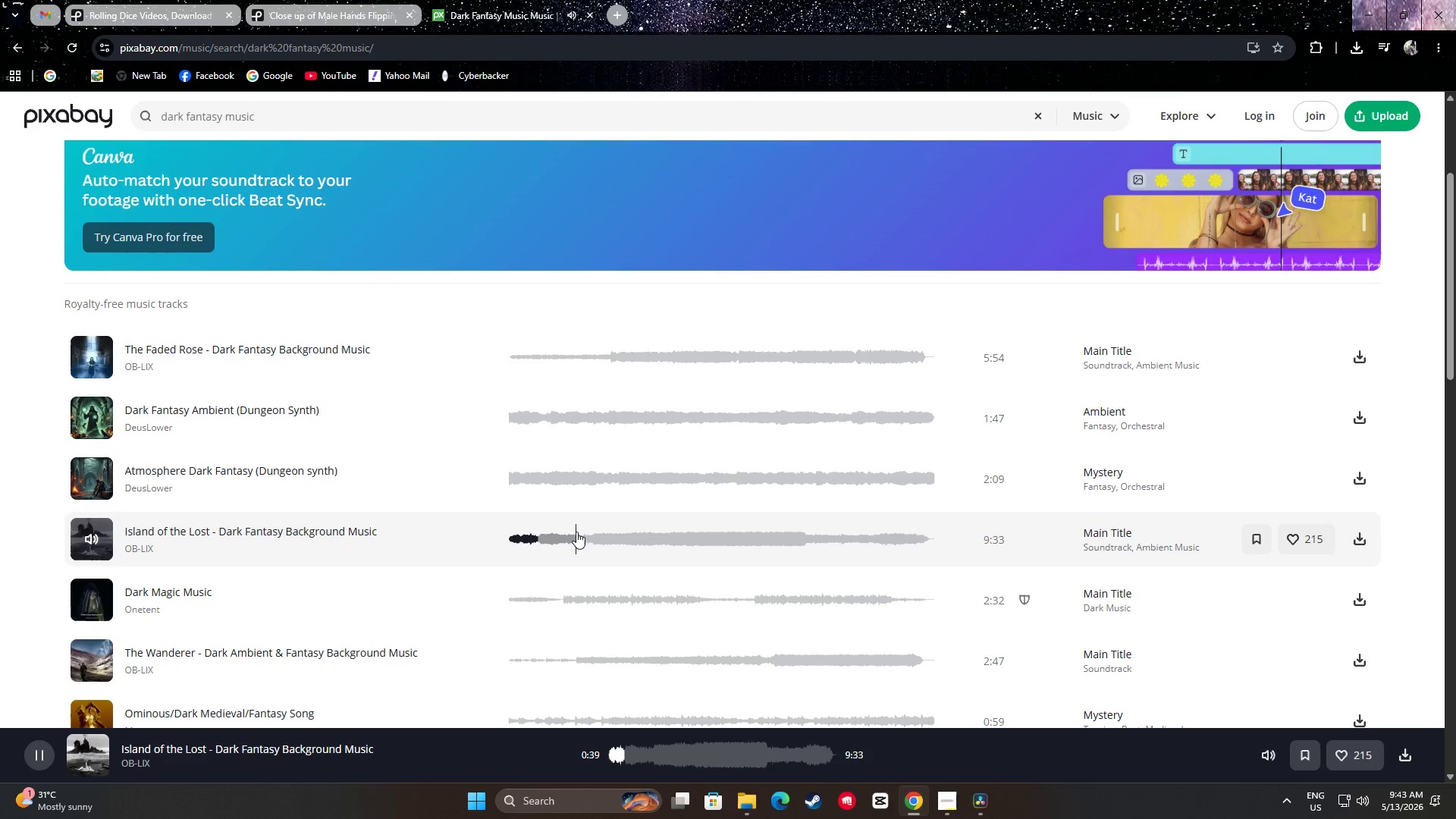 
left_click([93, 537])
 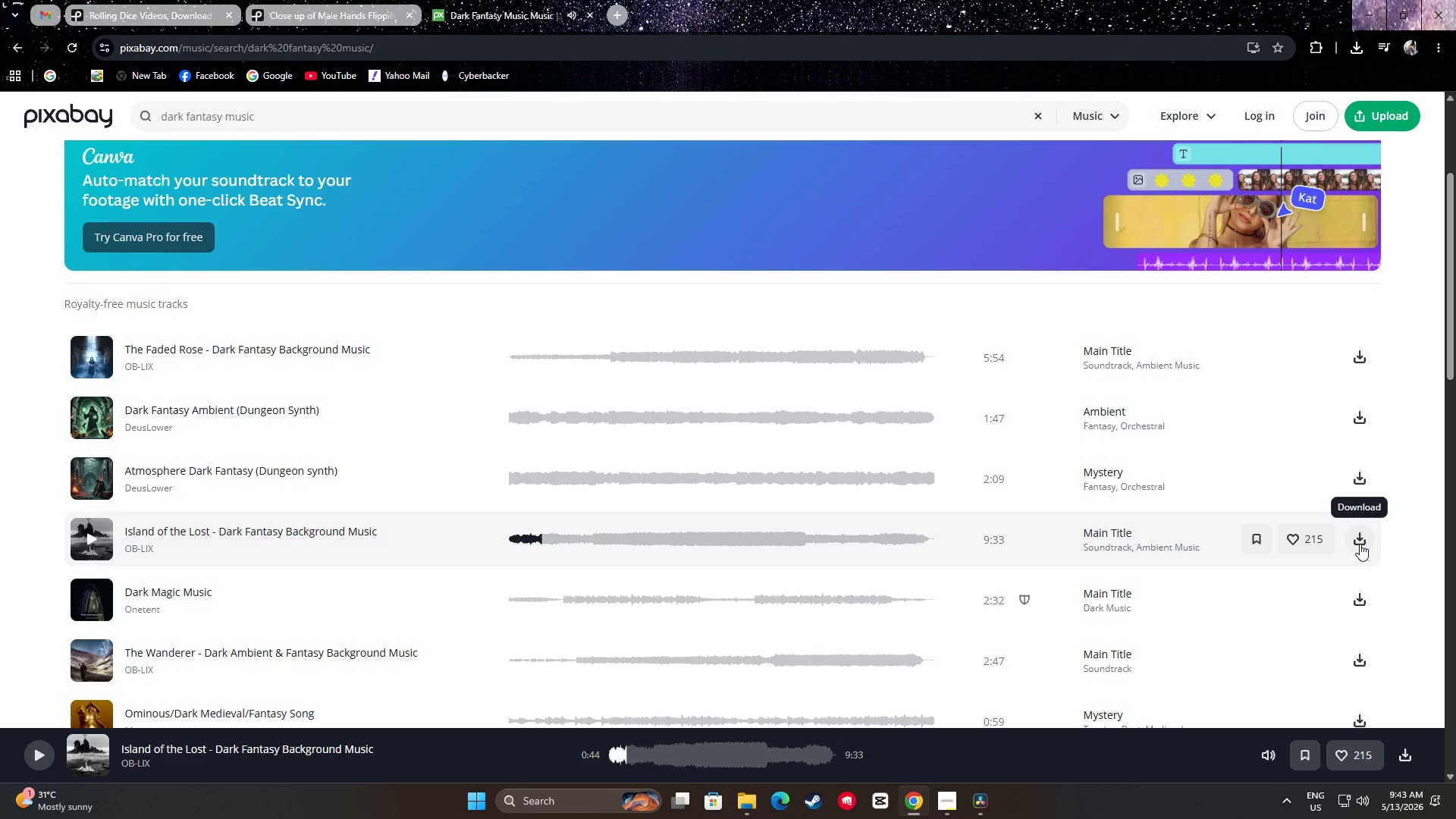 
left_click([1360, 544])
 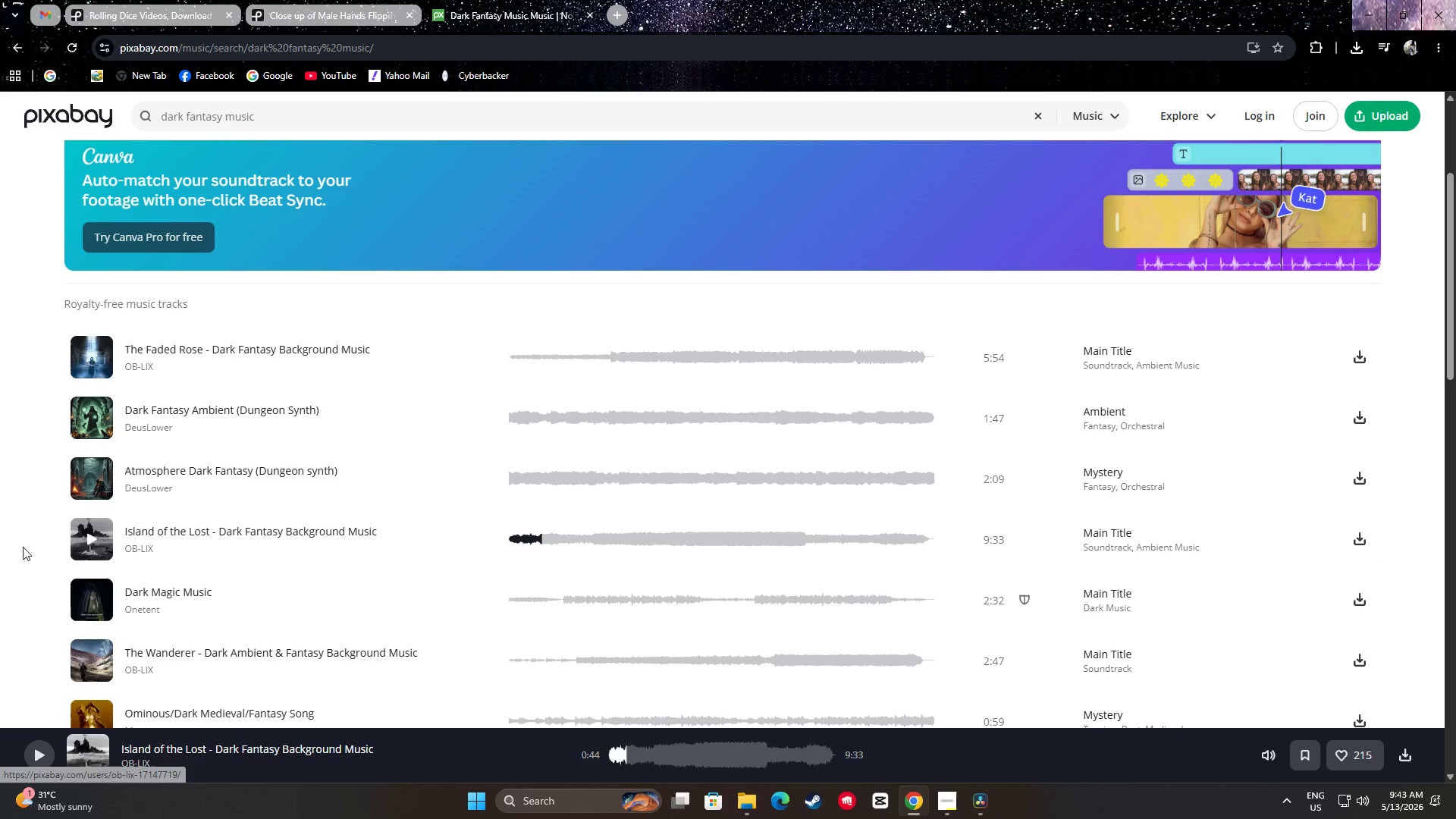 
left_click([0, 539])
 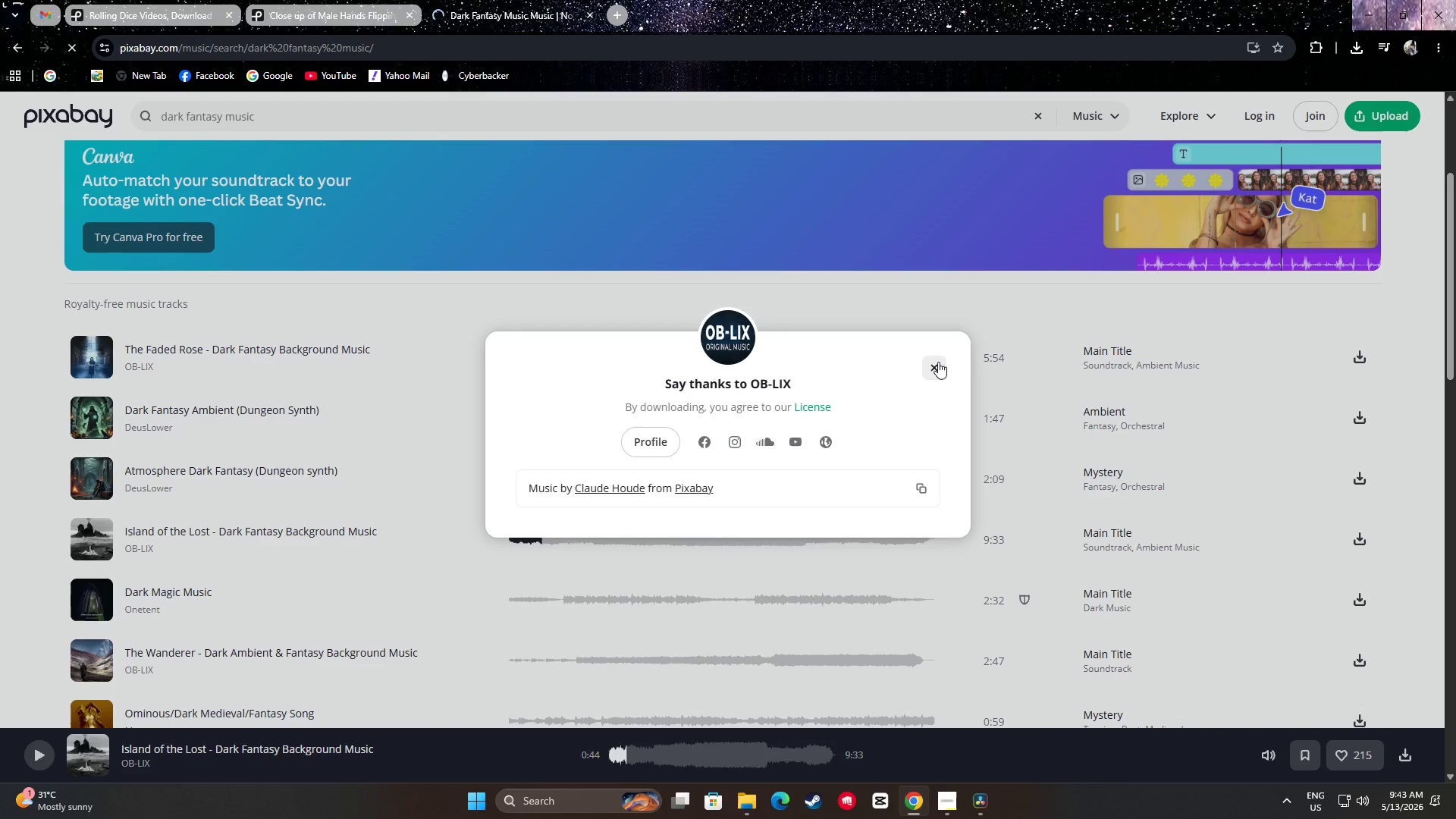 
double_click([941, 371])
 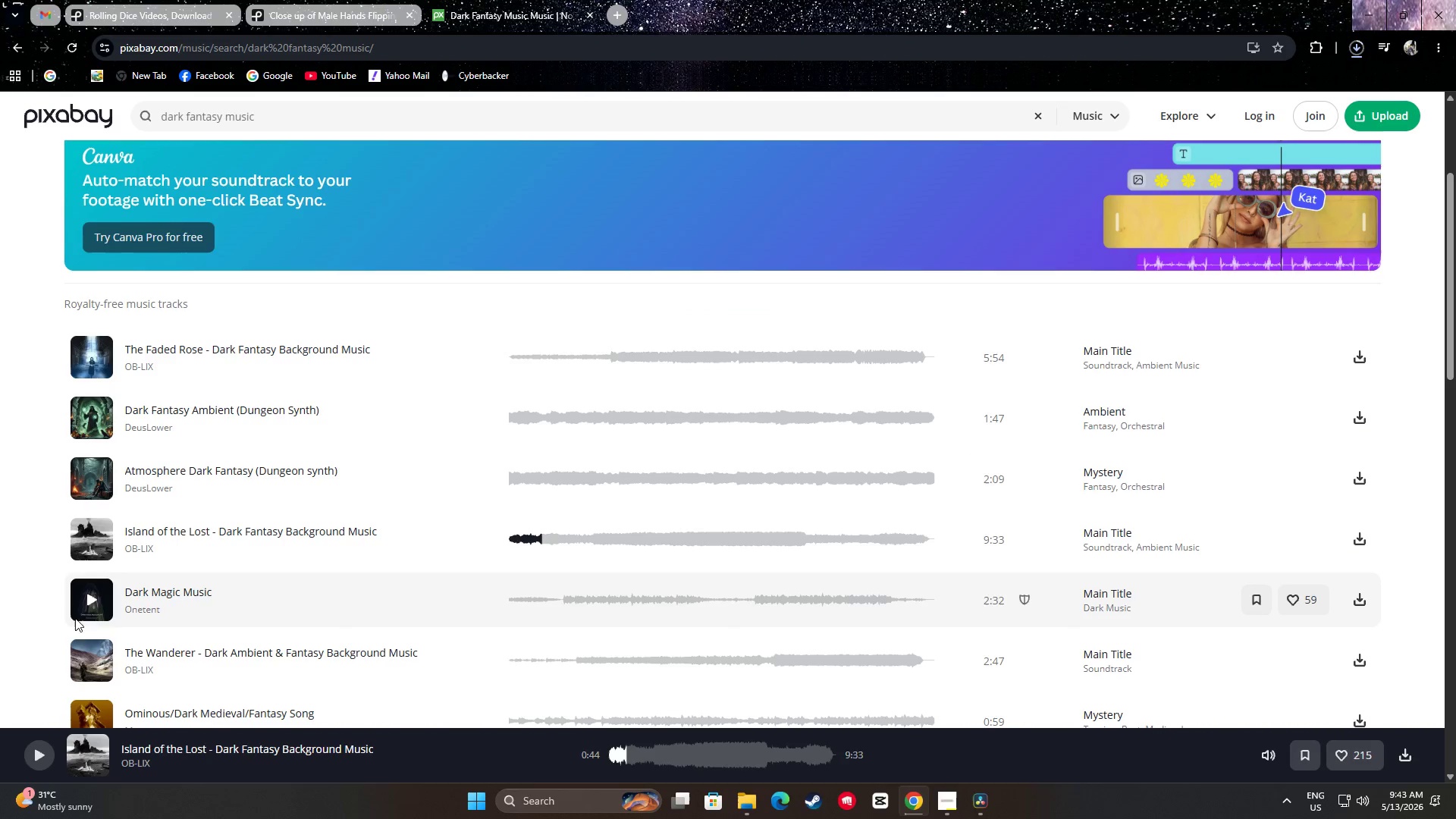 
left_click([96, 597])
 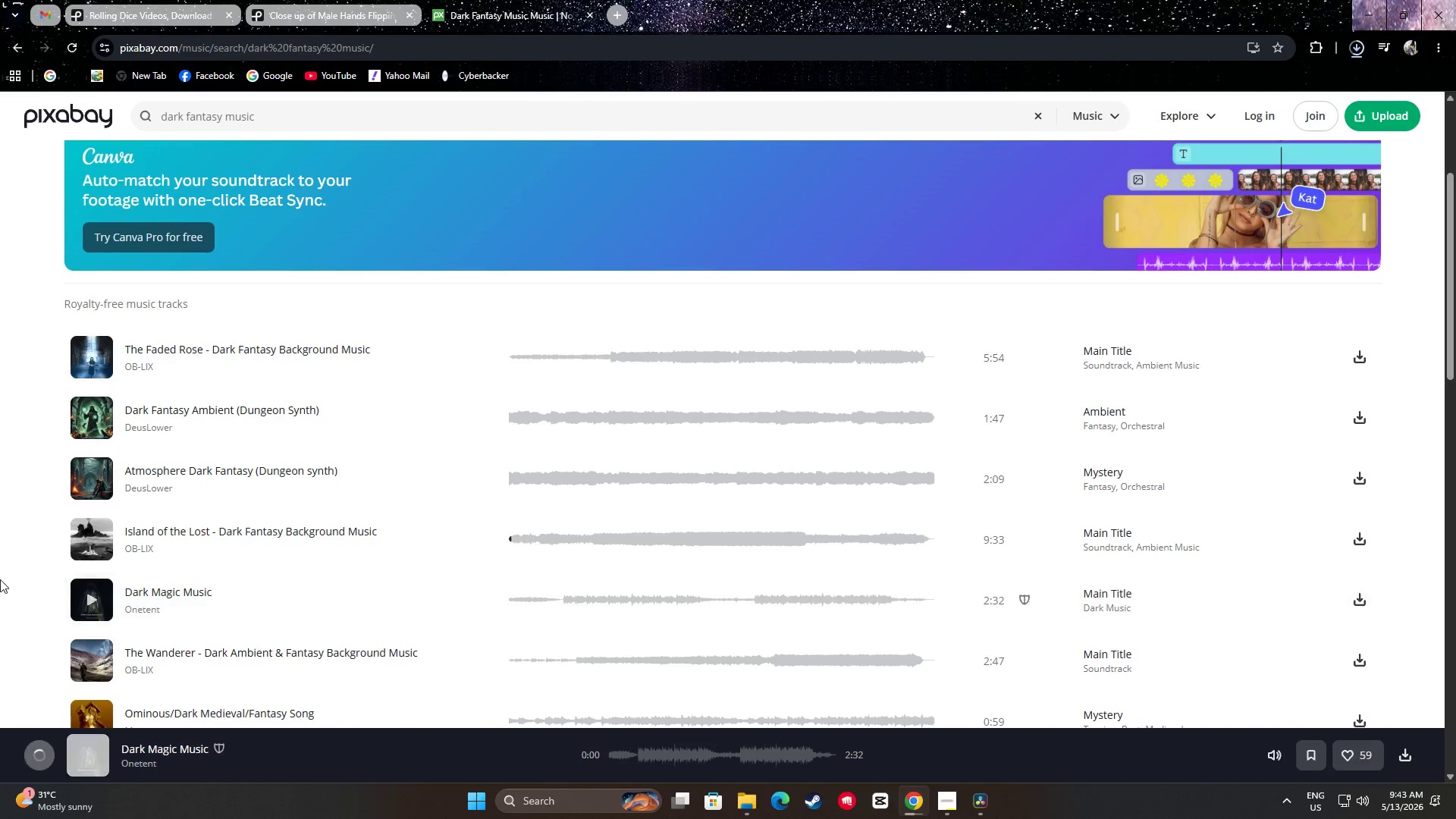 
scroll: coordinate [14, 566], scroll_direction: down, amount: 1.0
 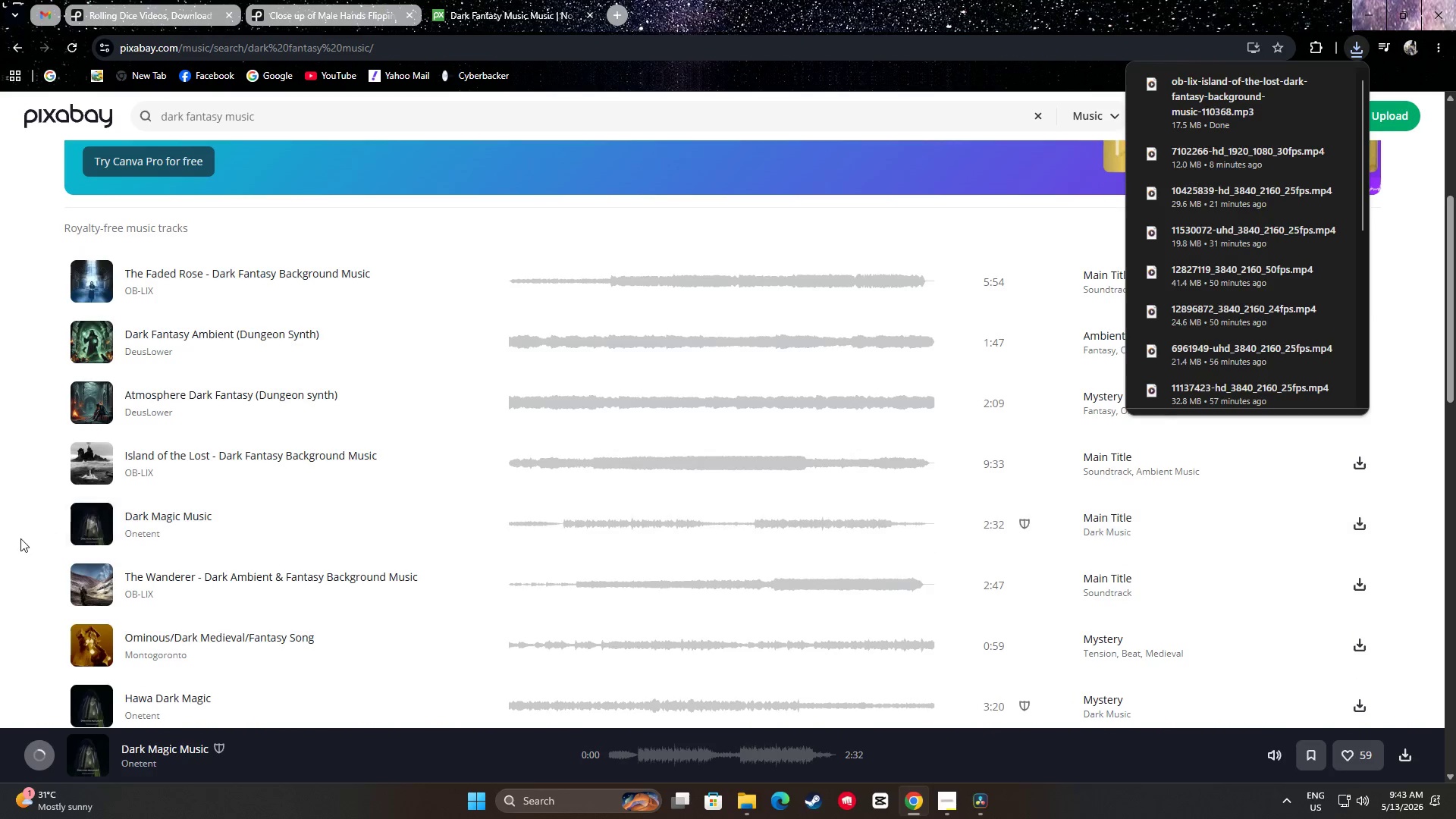 
left_click([91, 525])
 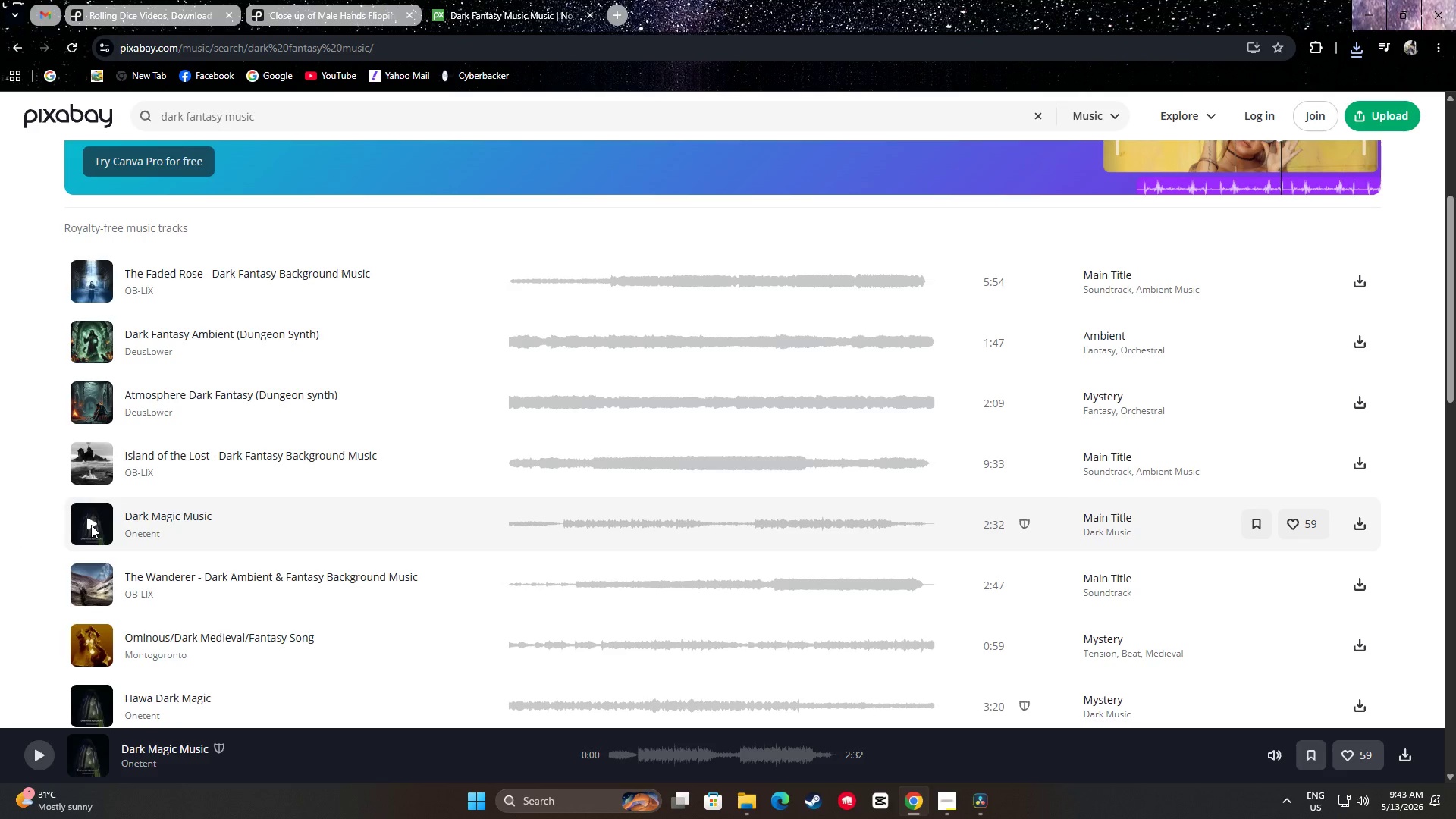 
left_click([92, 525])
 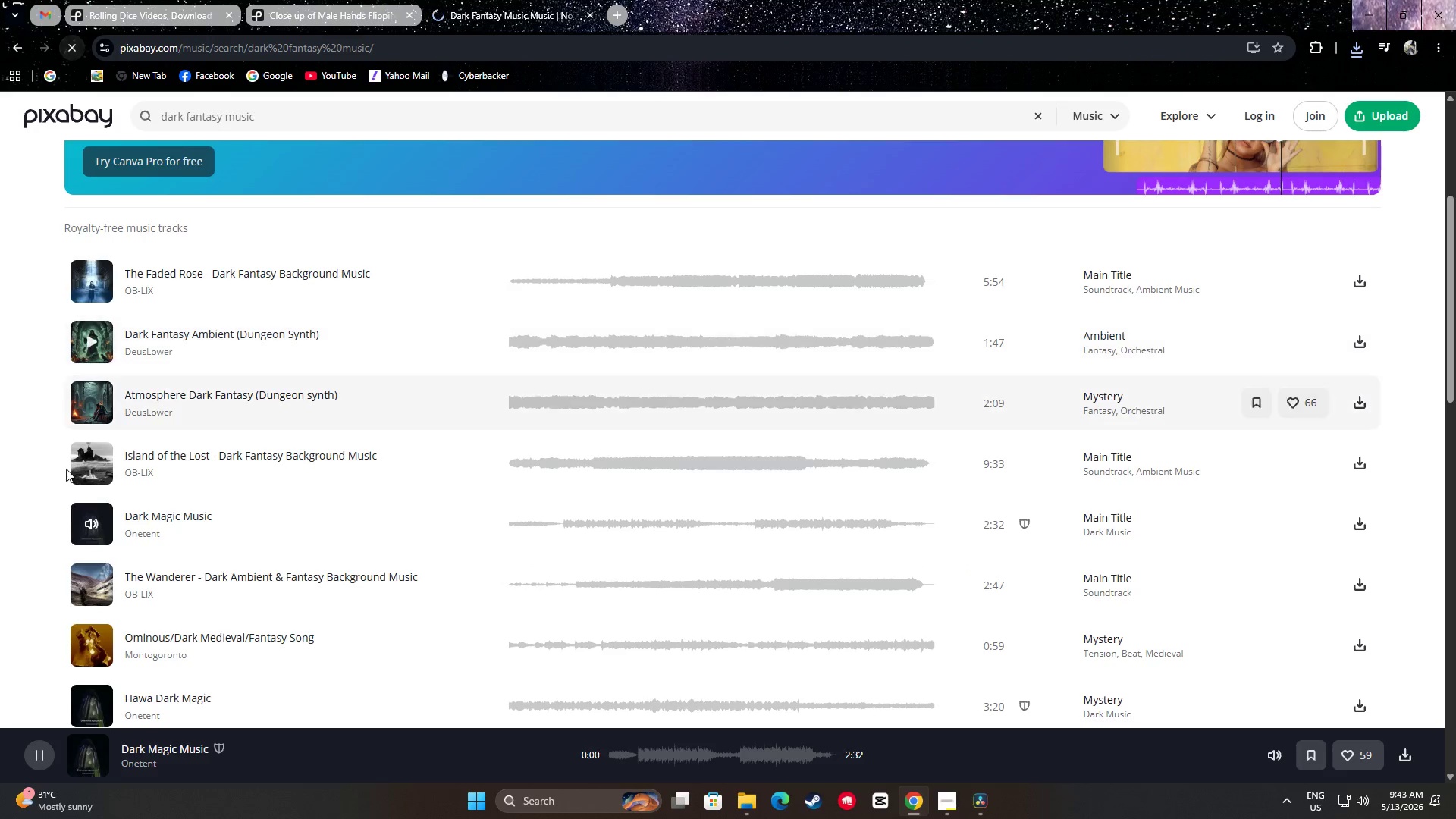 
wait(6.3)
 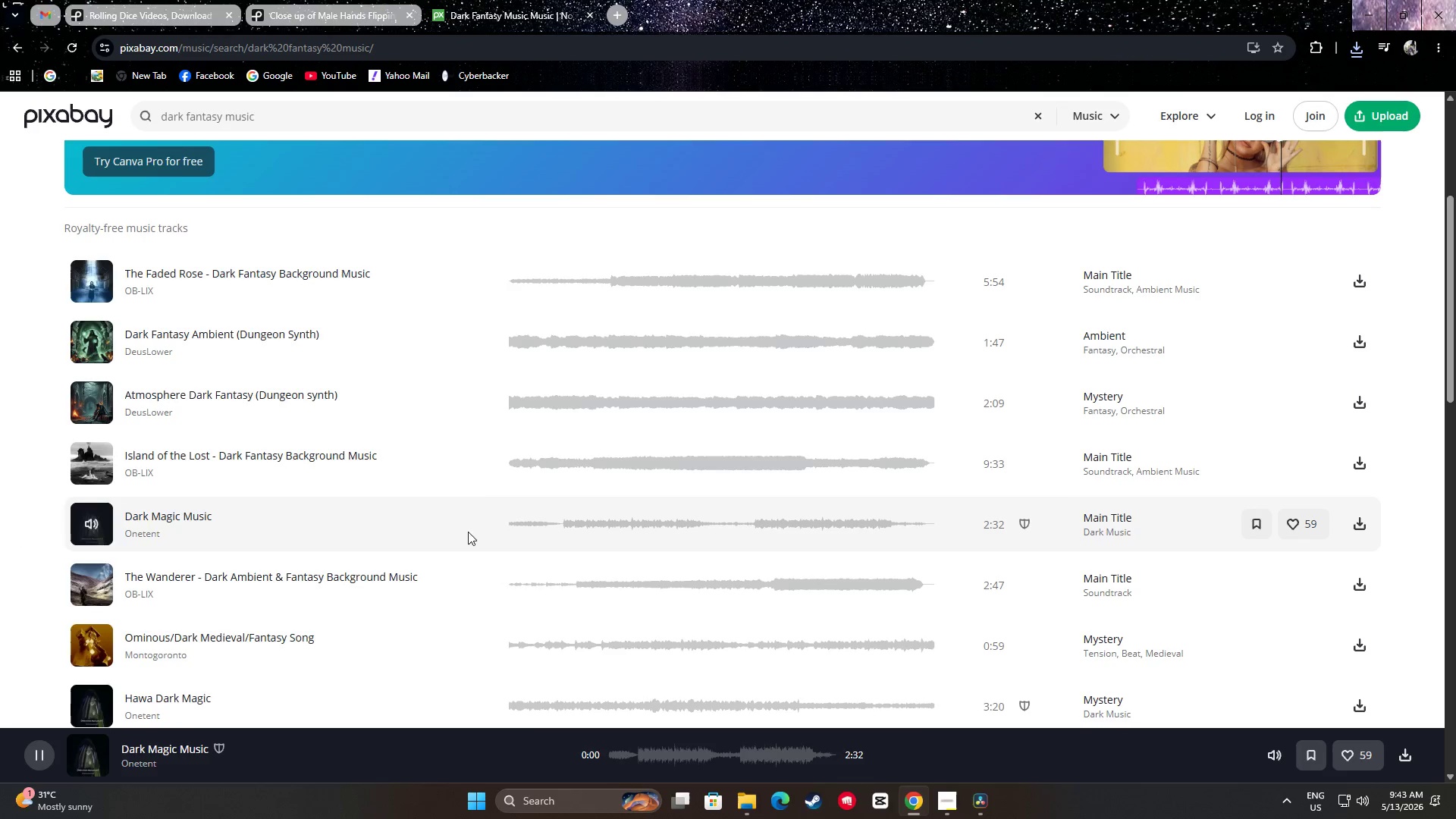 
left_click([91, 524])
 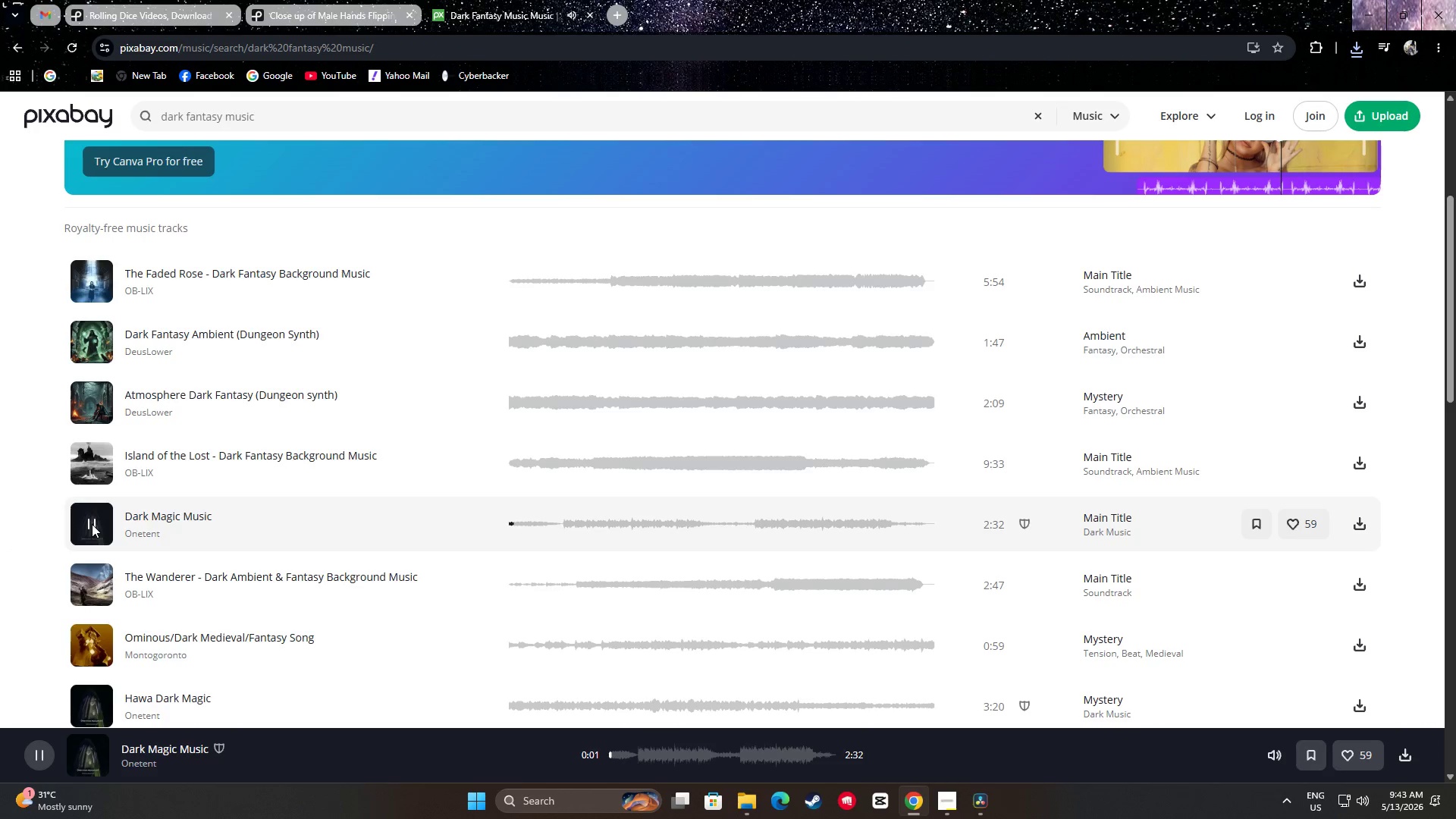 
left_click([92, 524])
 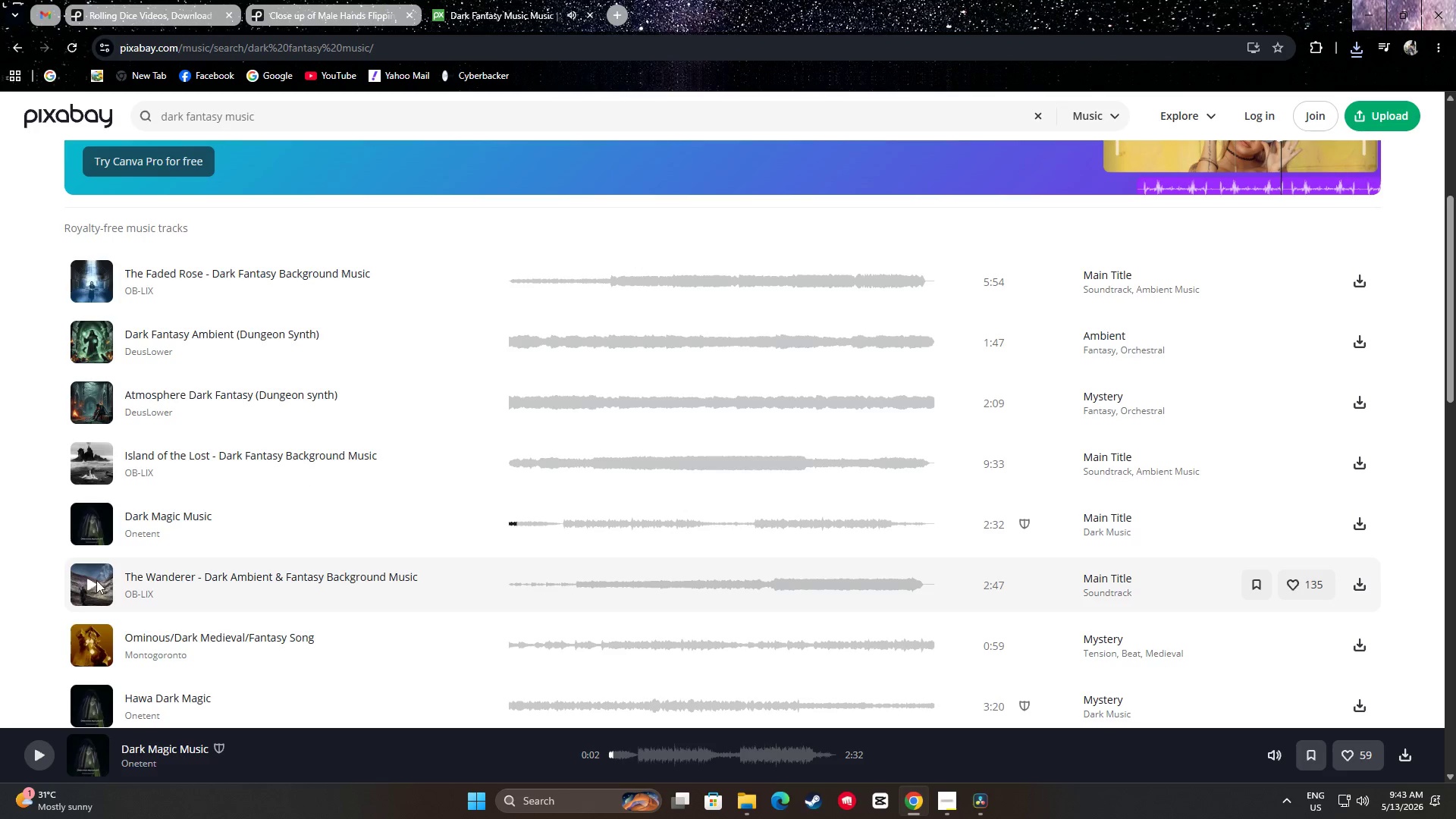 
left_click([93, 584])
 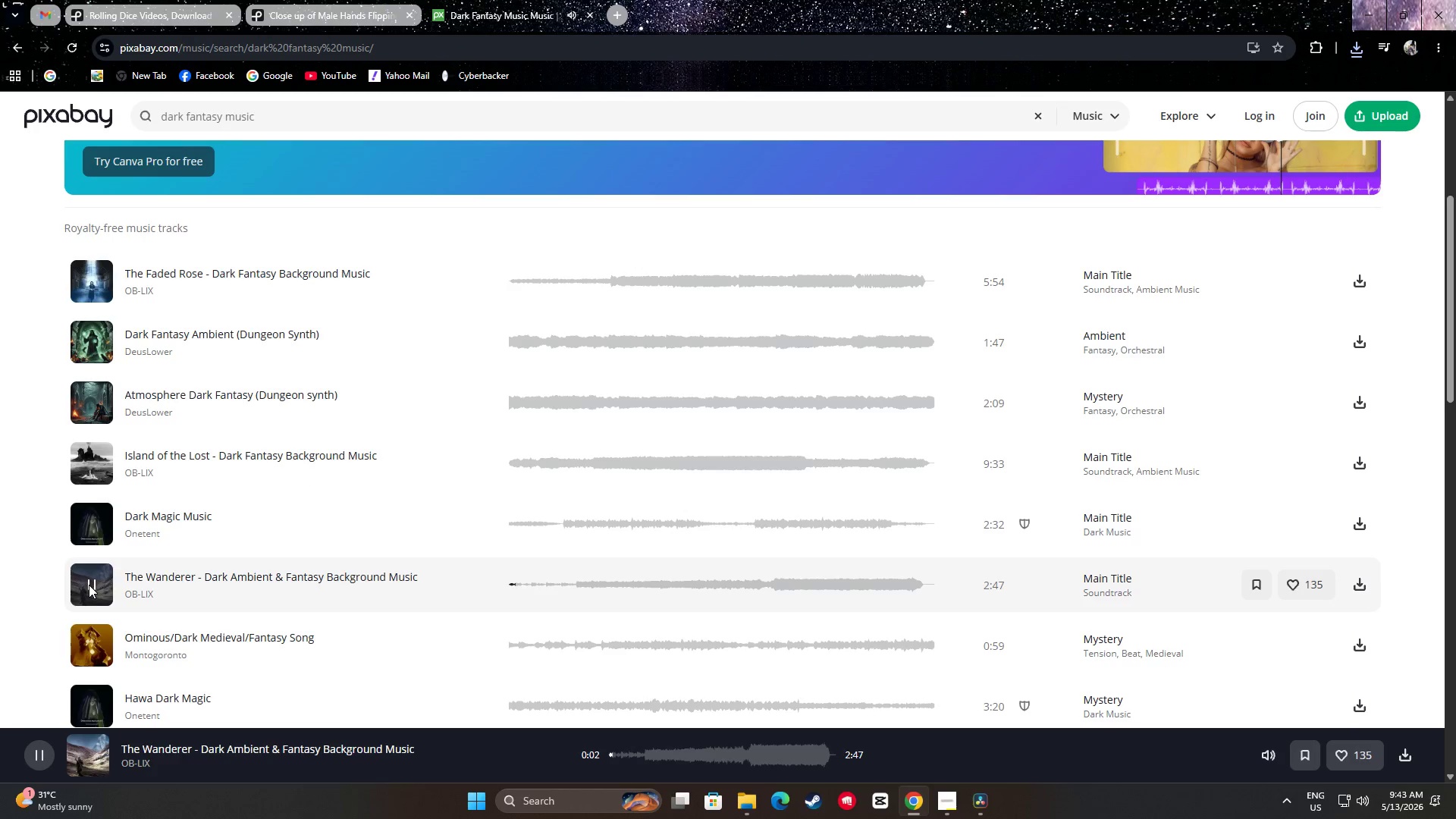 
wait(5.75)
 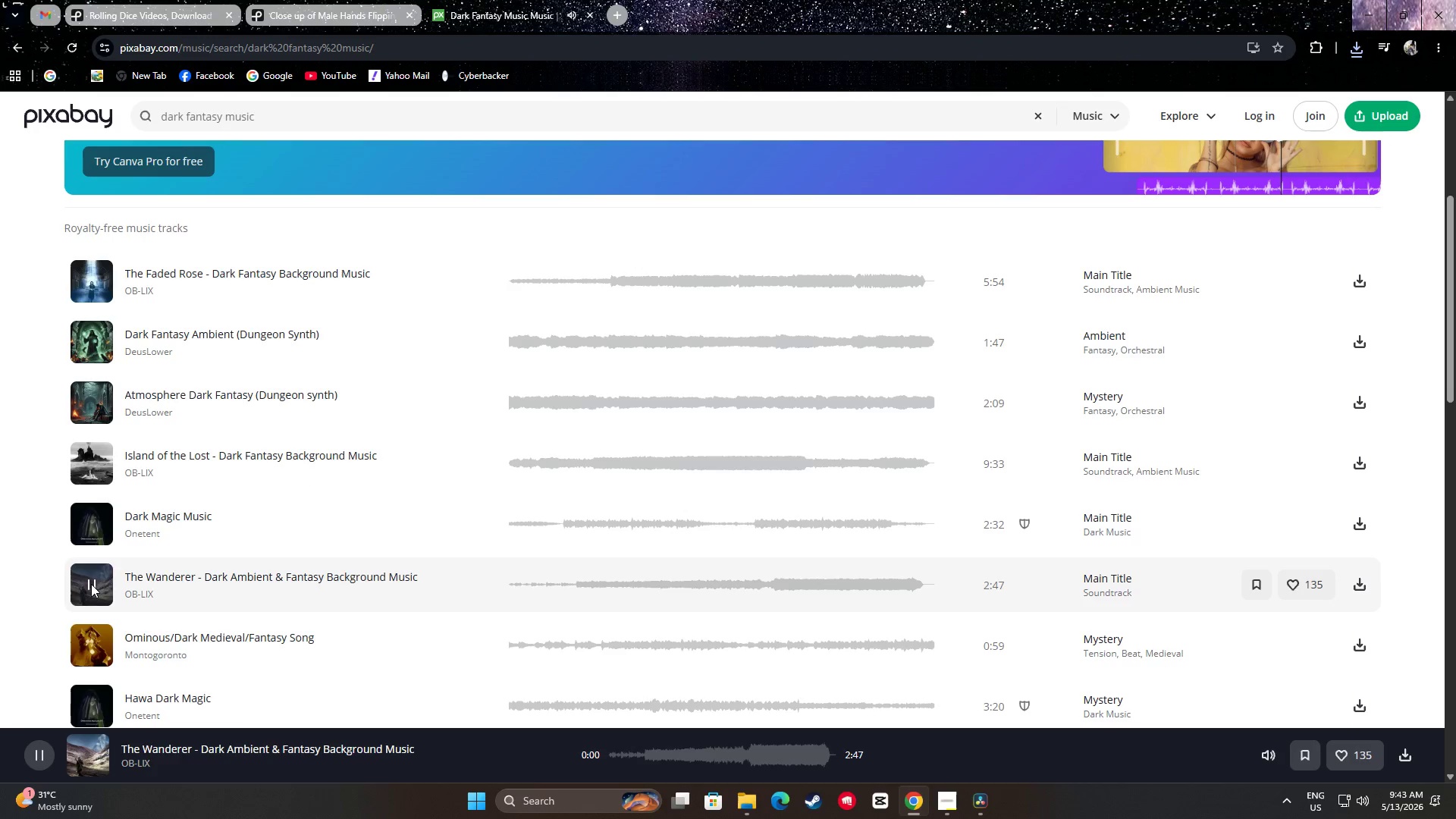 
left_click([89, 585])
 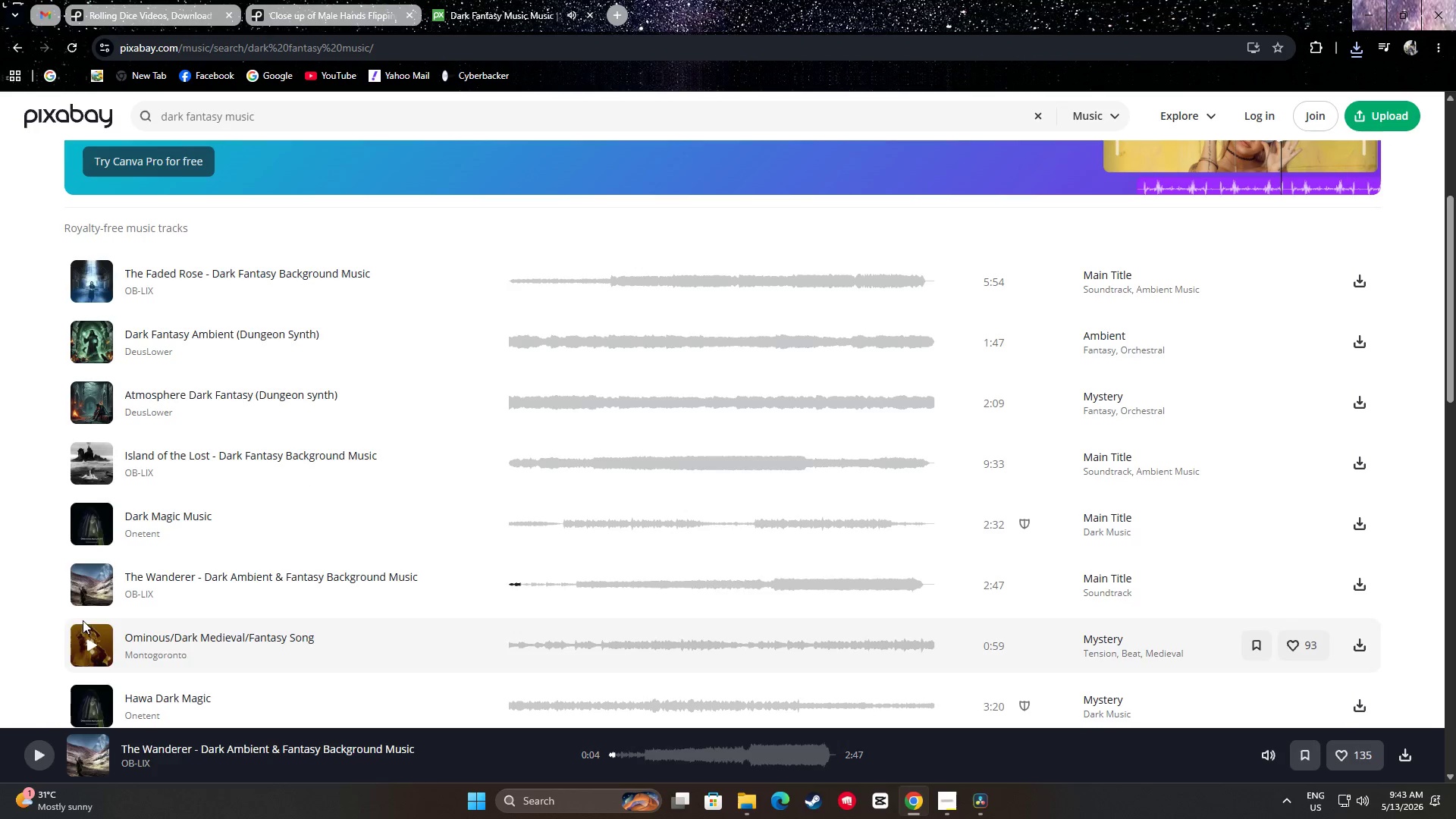 
left_click([91, 580])
 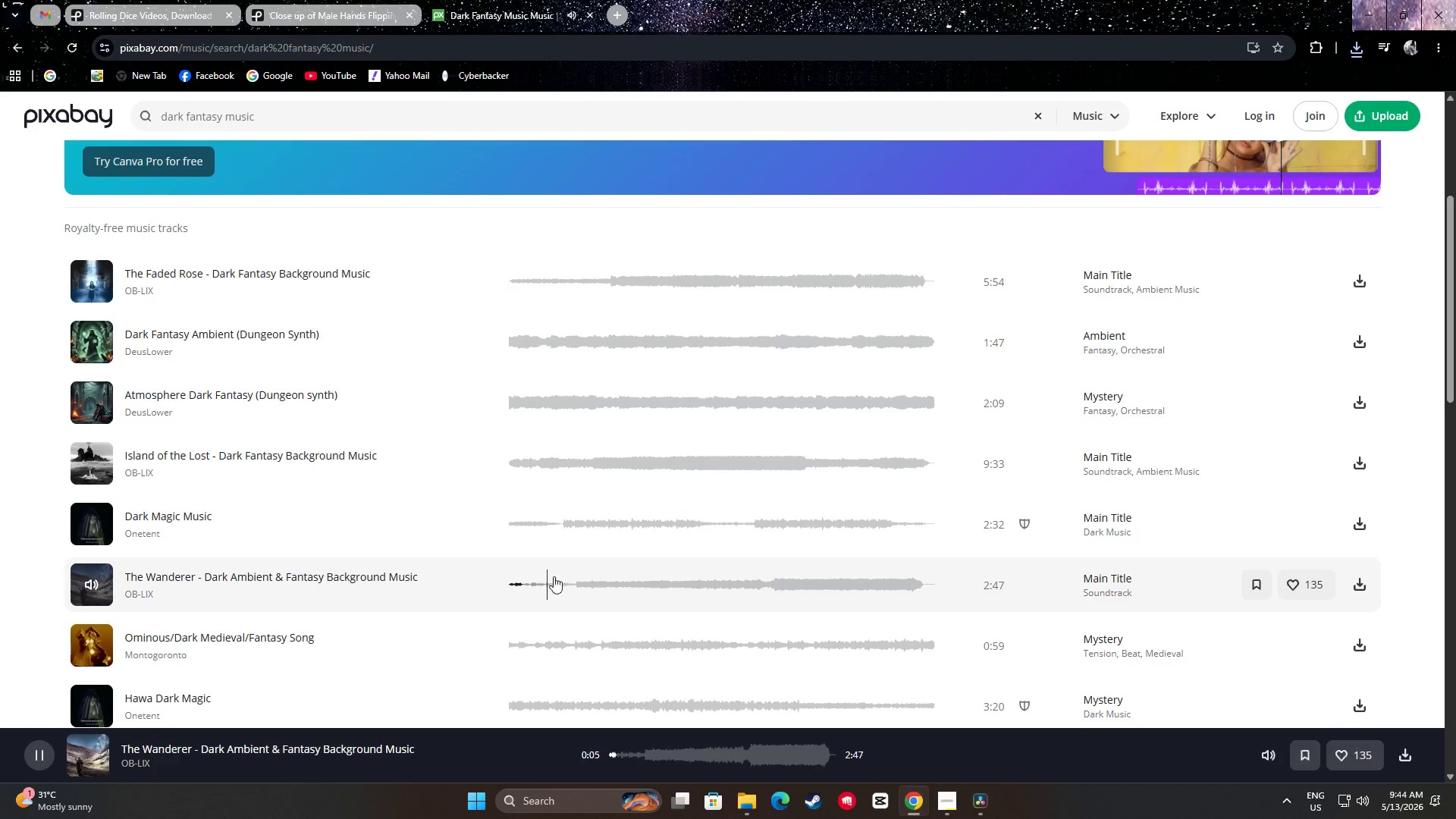 
double_click([582, 585])
 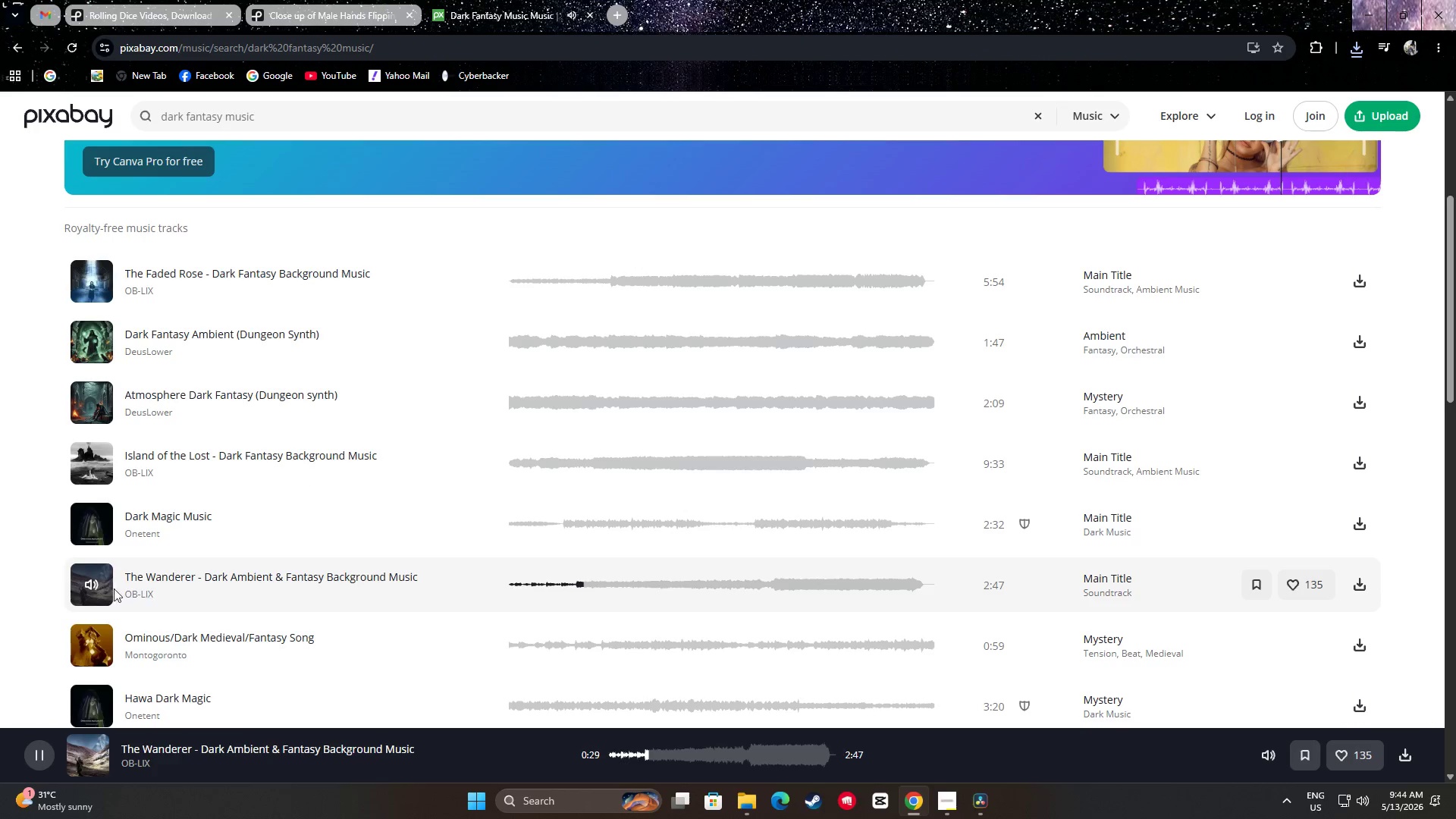 
left_click([89, 583])
 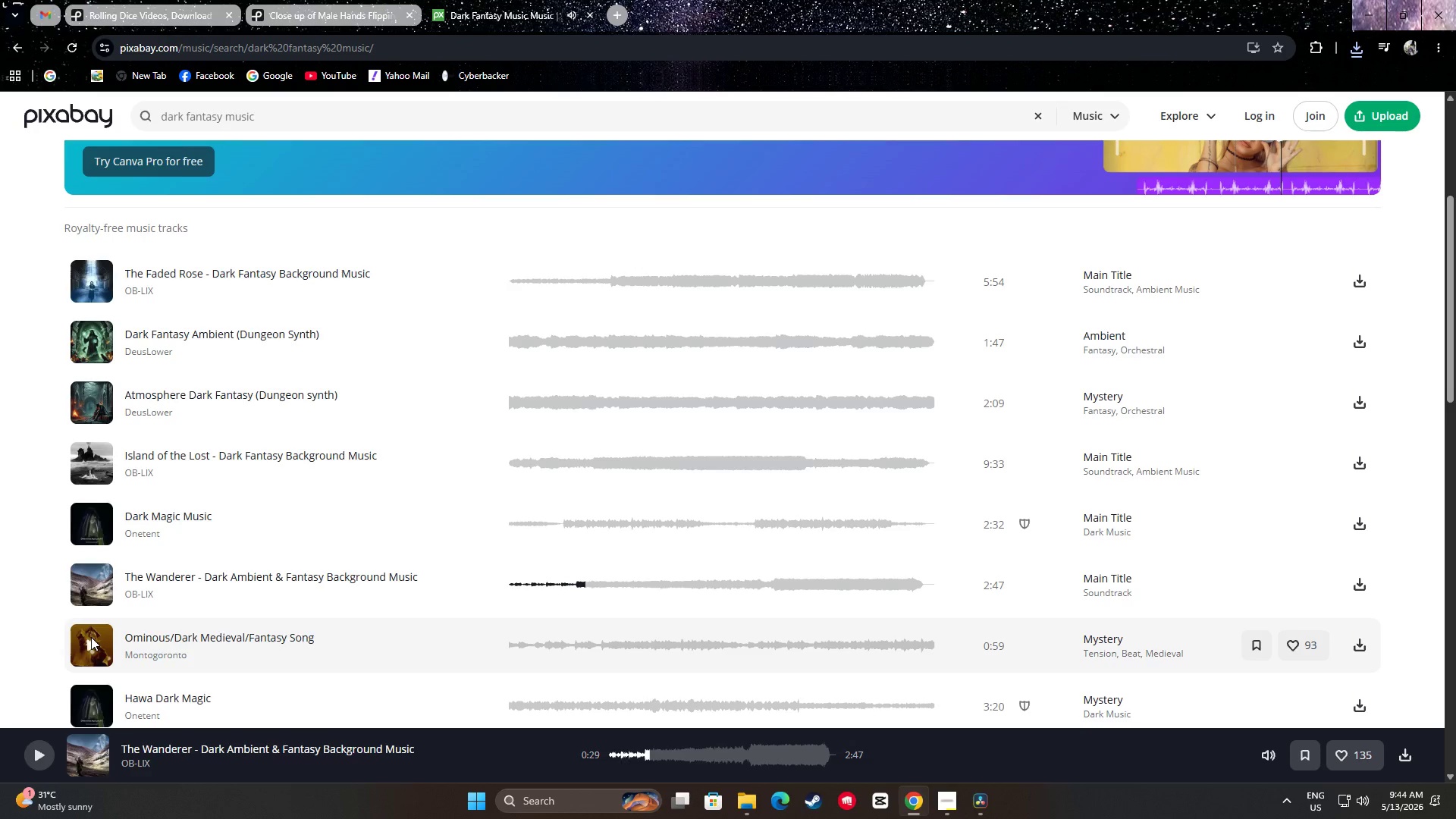 
left_click([91, 639])
 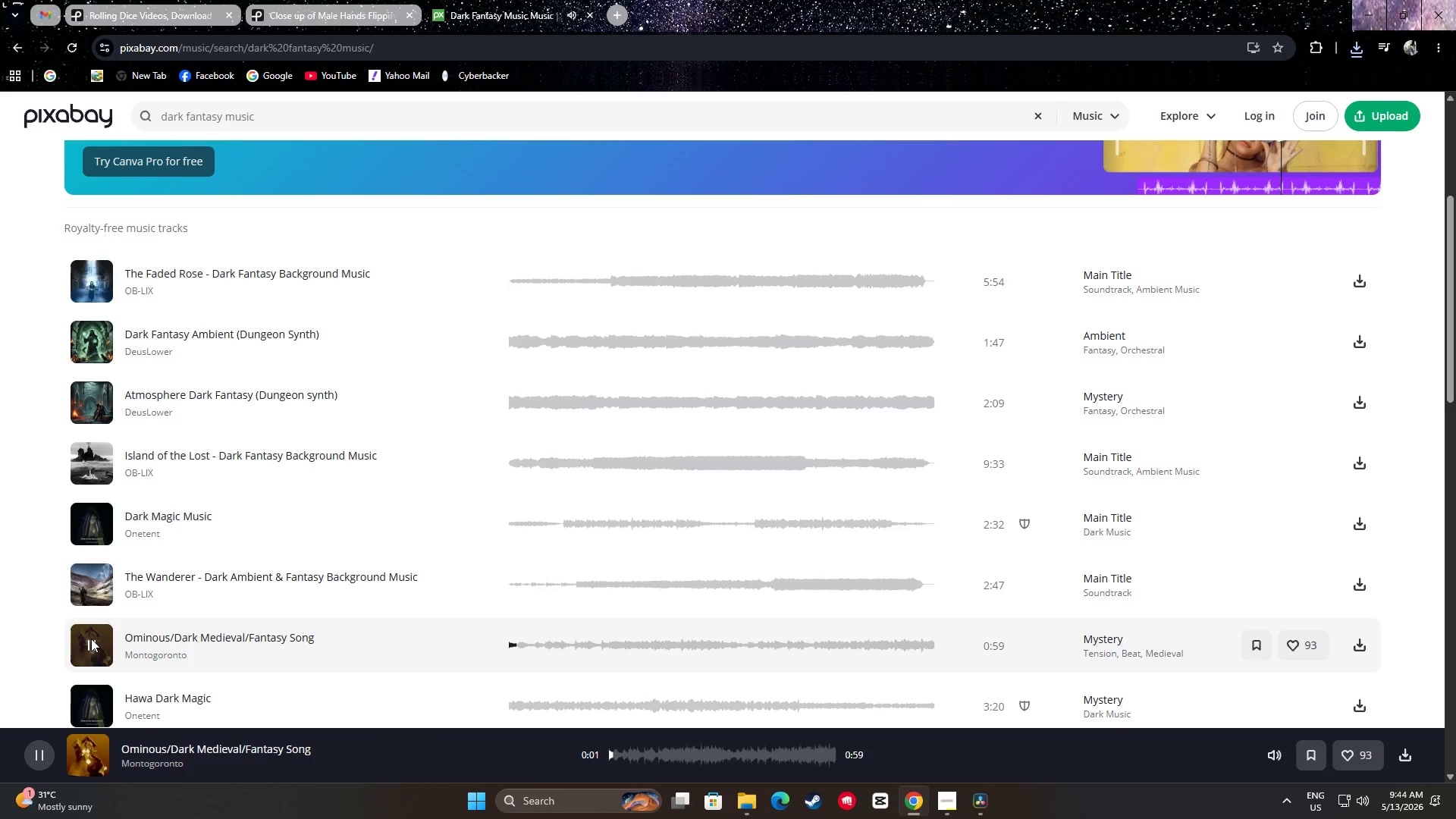 
left_click([91, 639])
 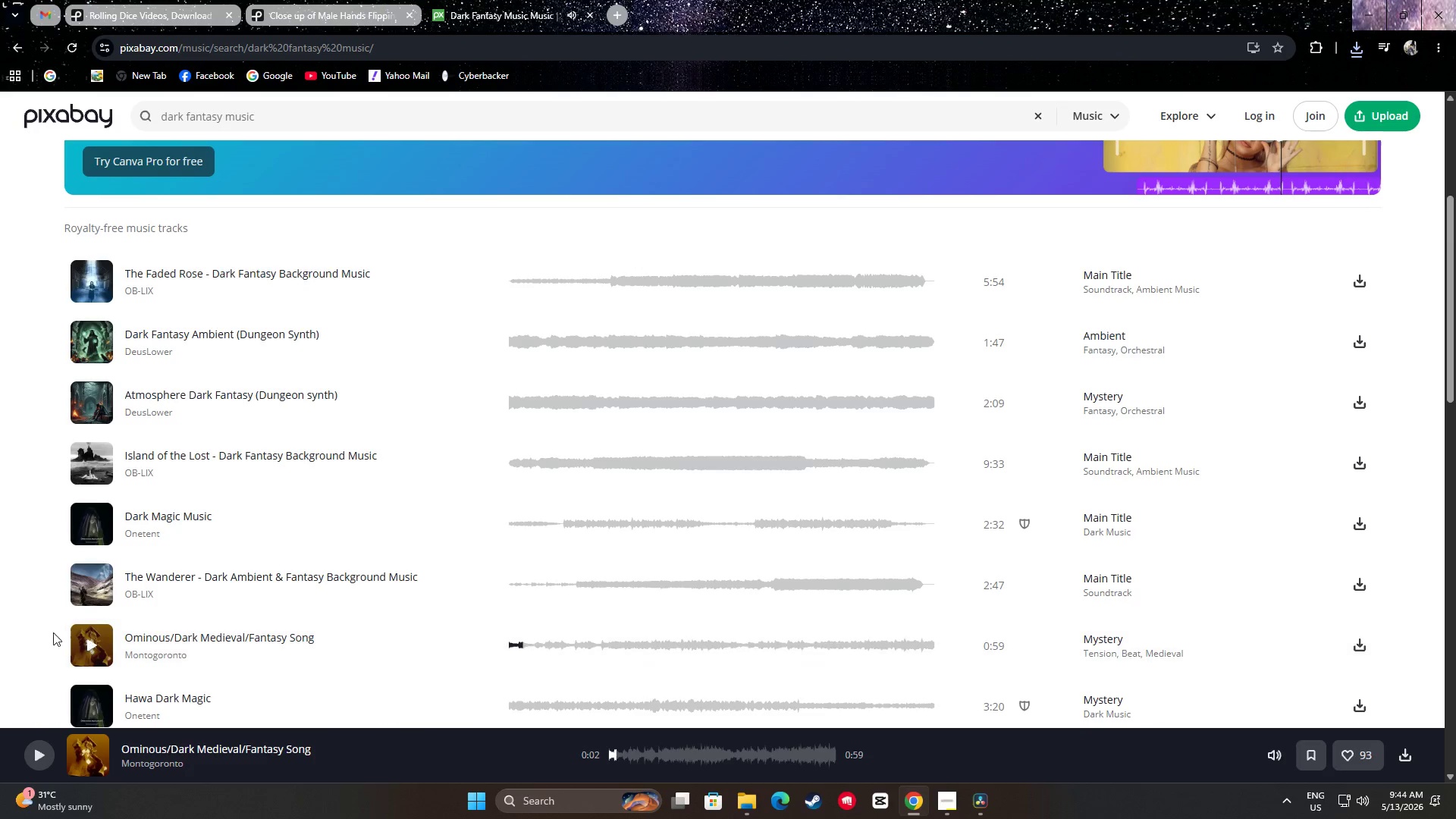 
scroll: coordinate [5, 588], scroll_direction: down, amount: 3.0
 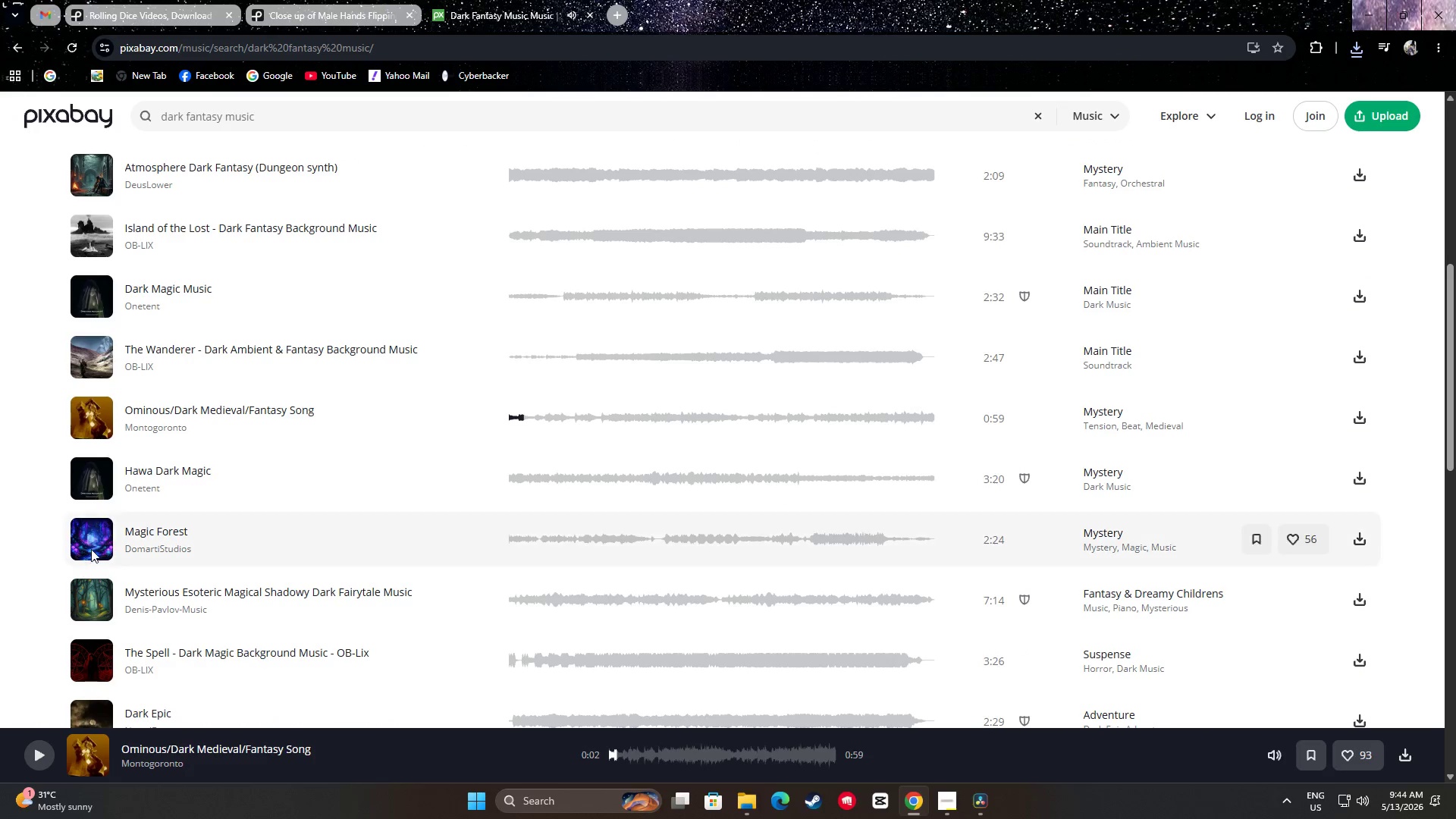 
left_click([94, 541])
 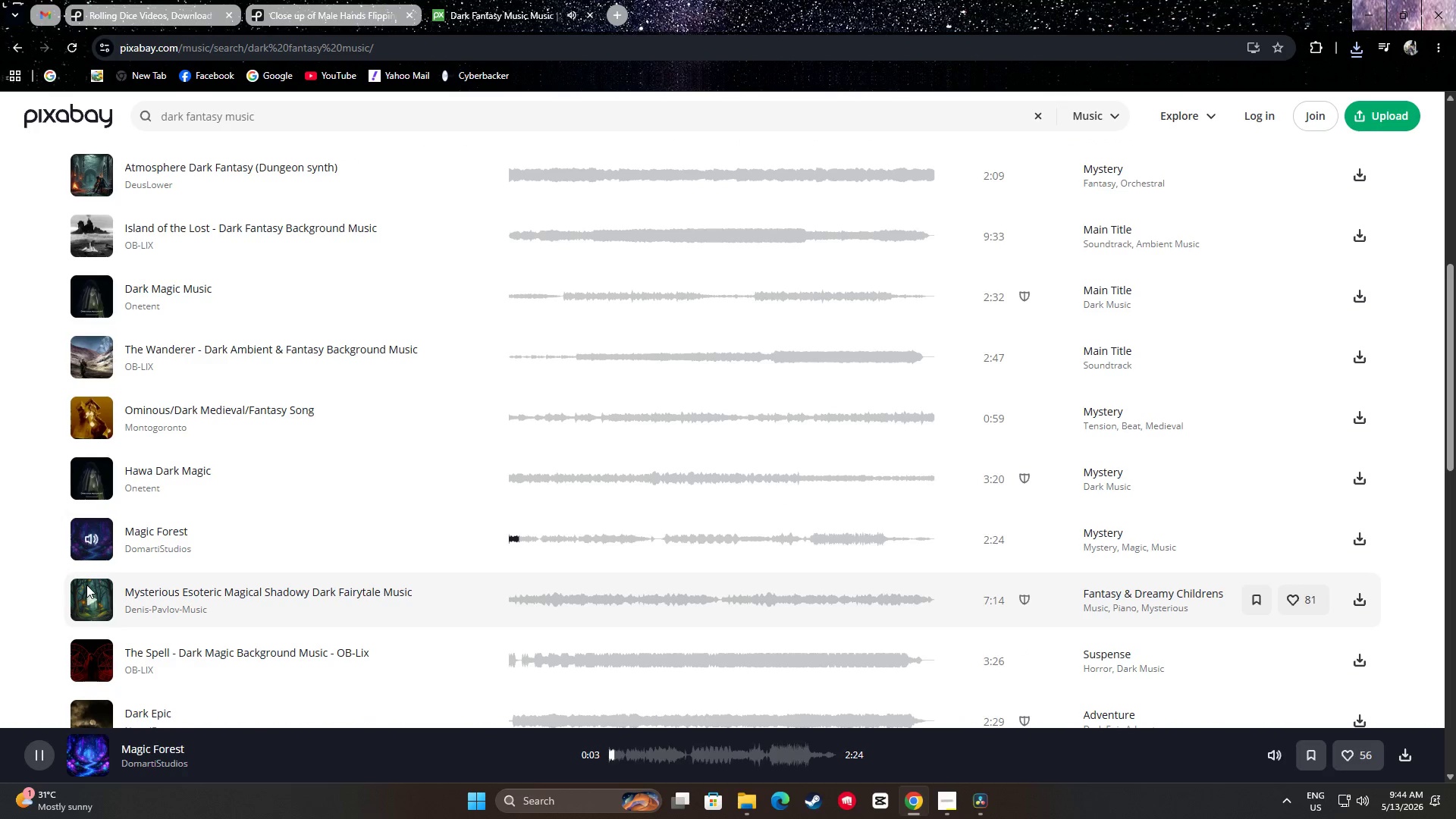 
wait(5.3)
 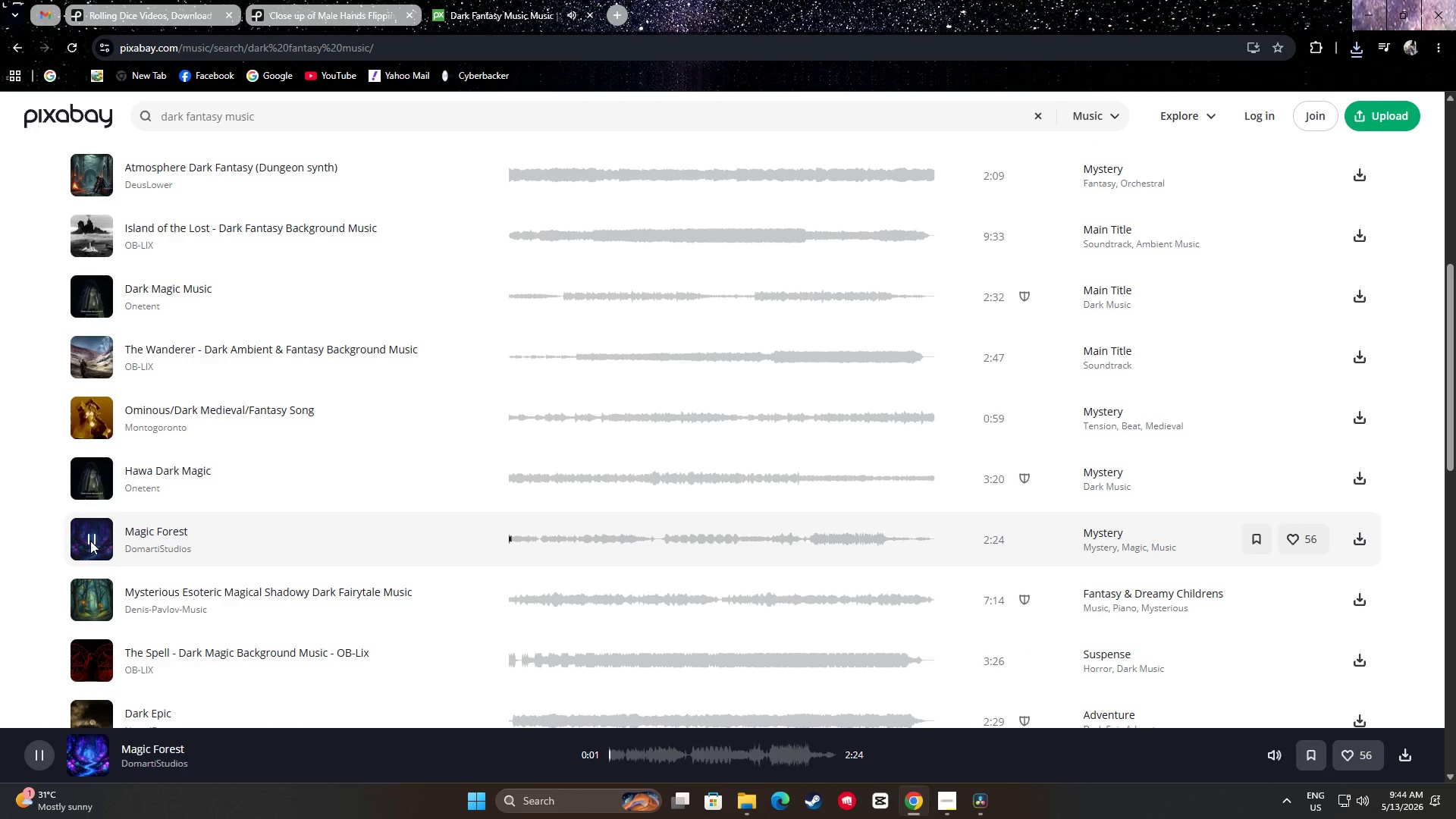 
double_click([93, 598])
 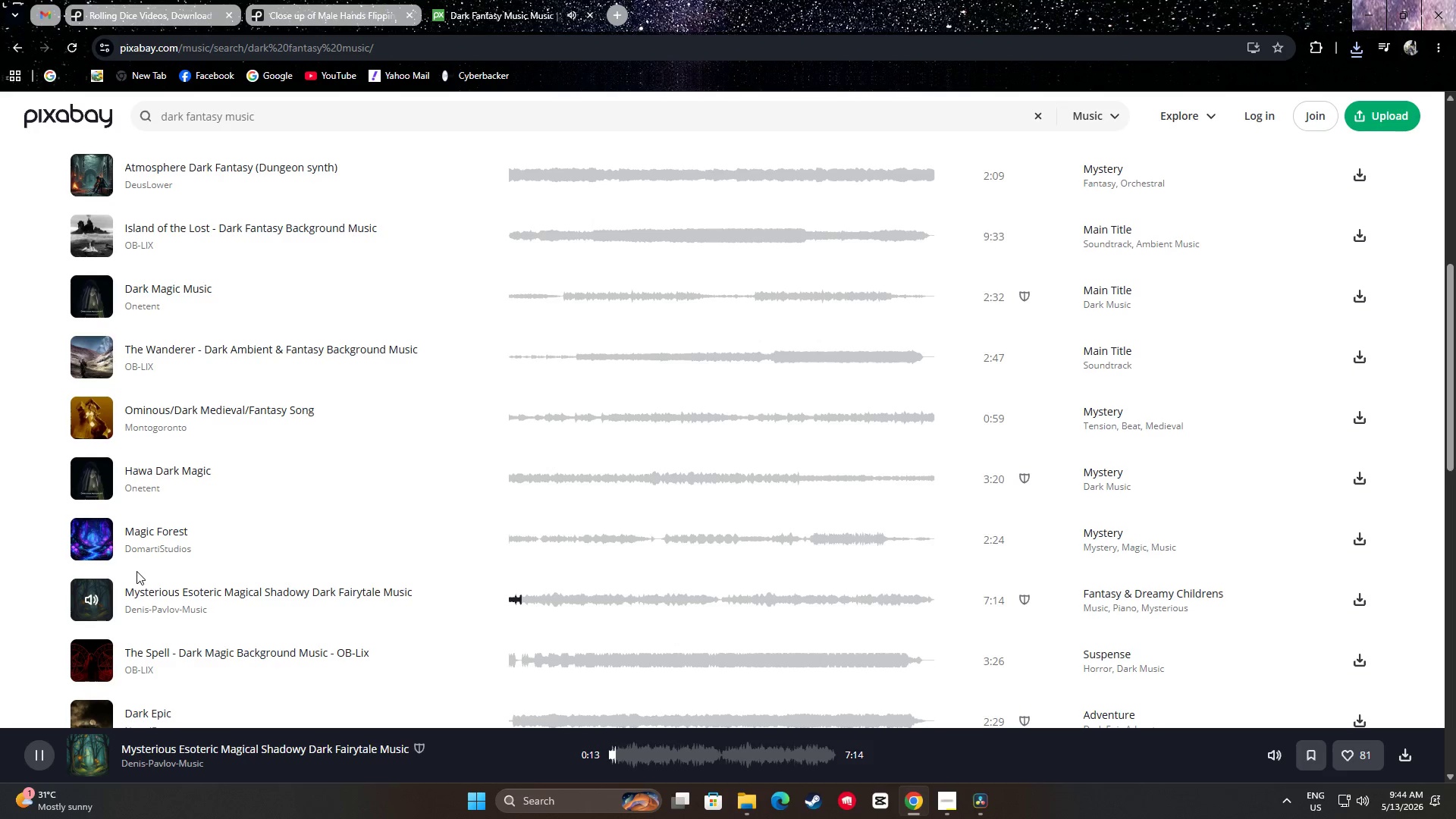 
wait(18.67)
 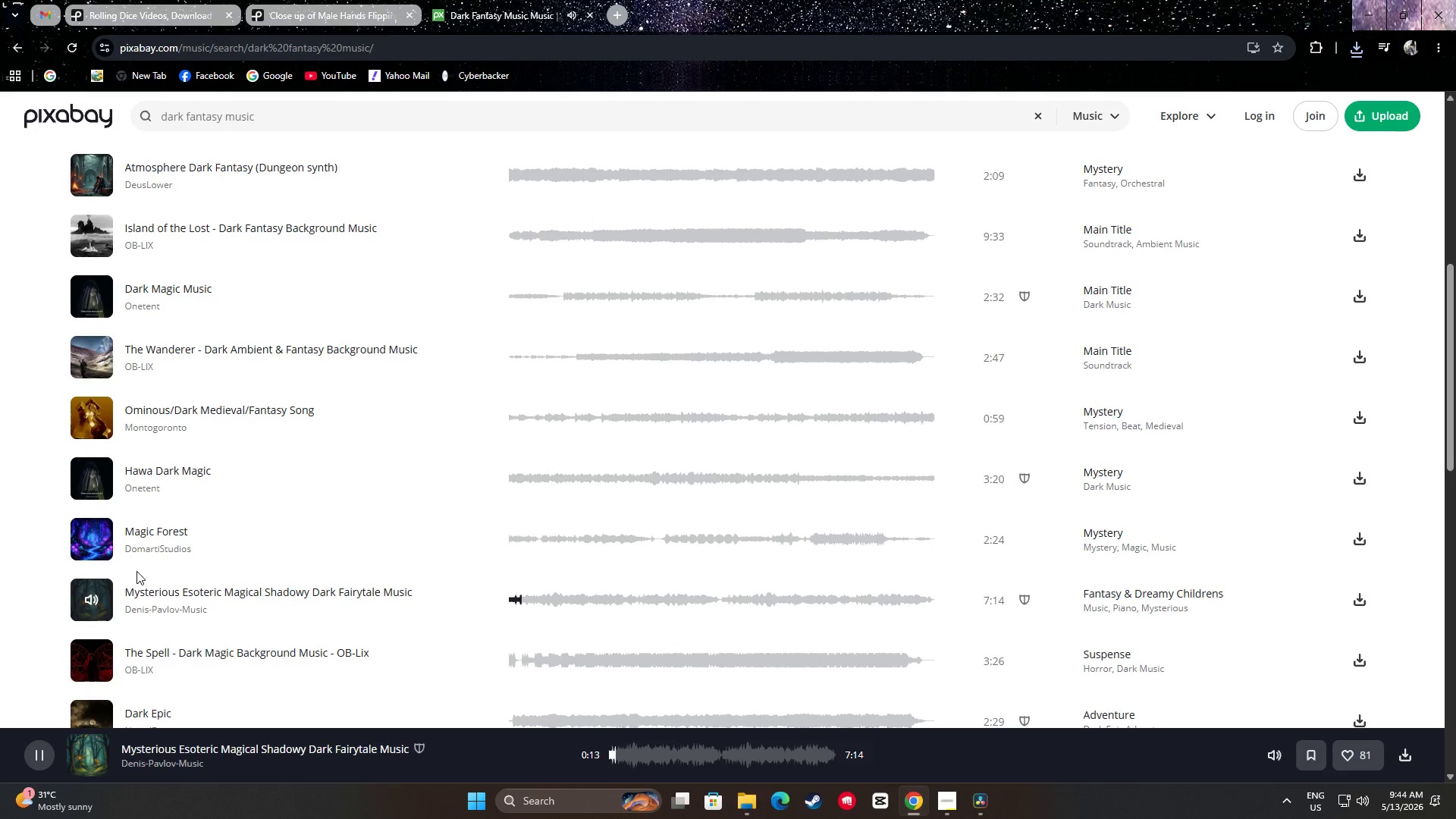 
scroll: coordinate [174, 479], scroll_direction: up, amount: 2.0
 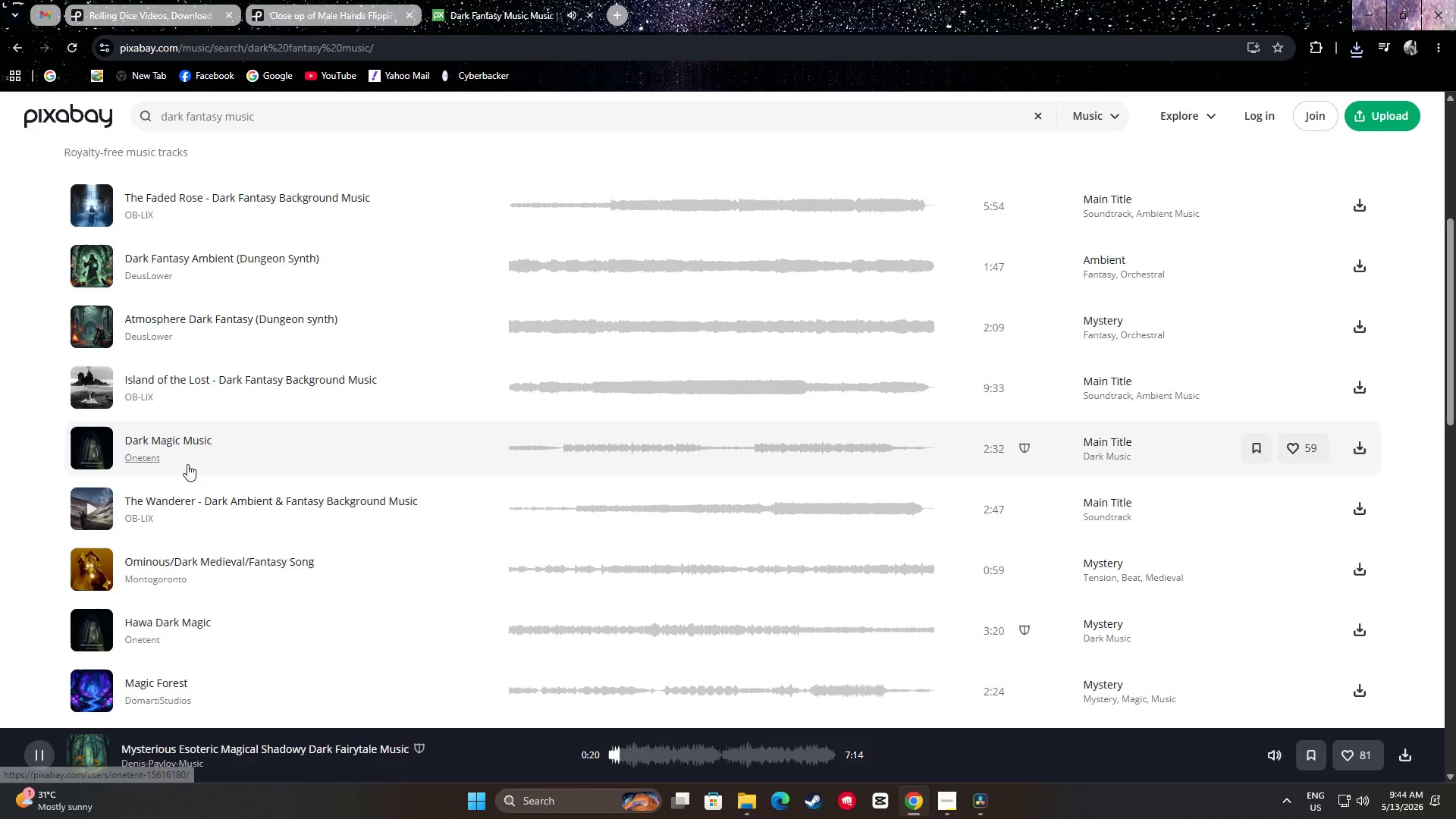 
scroll: coordinate [199, 417], scroll_direction: down, amount: 1.0
 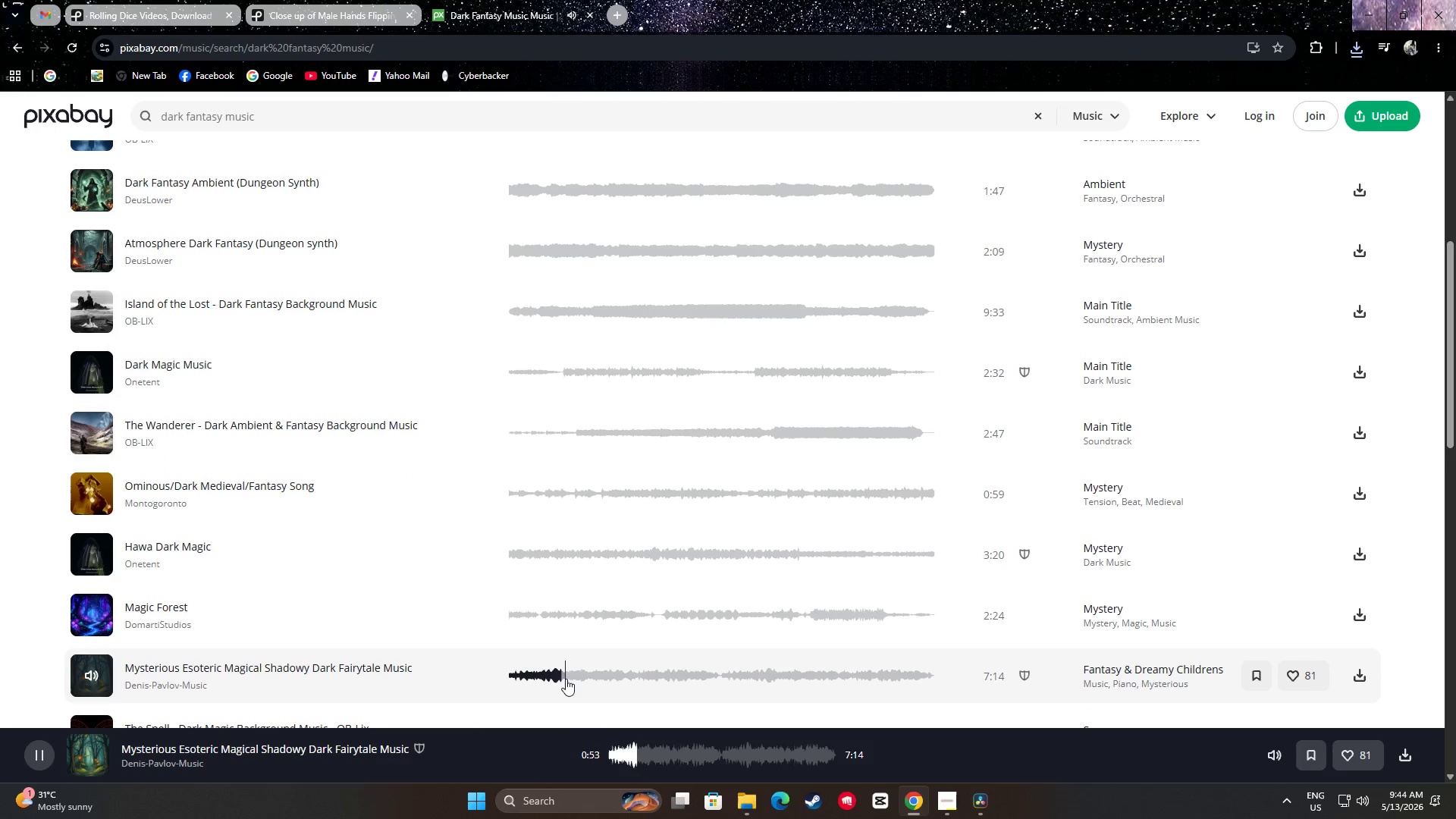 
left_click([548, 677])
 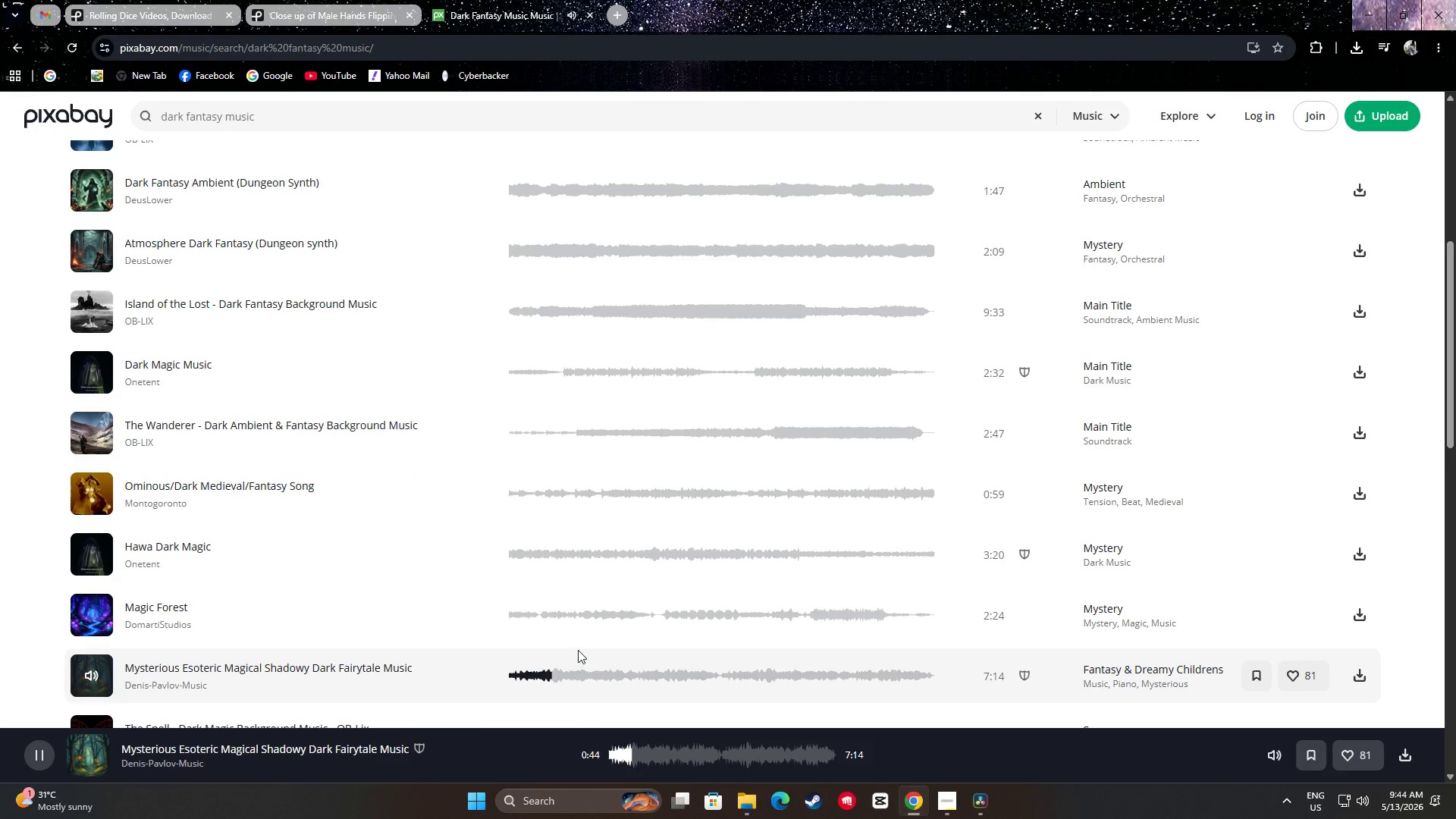 
wait(6.62)
 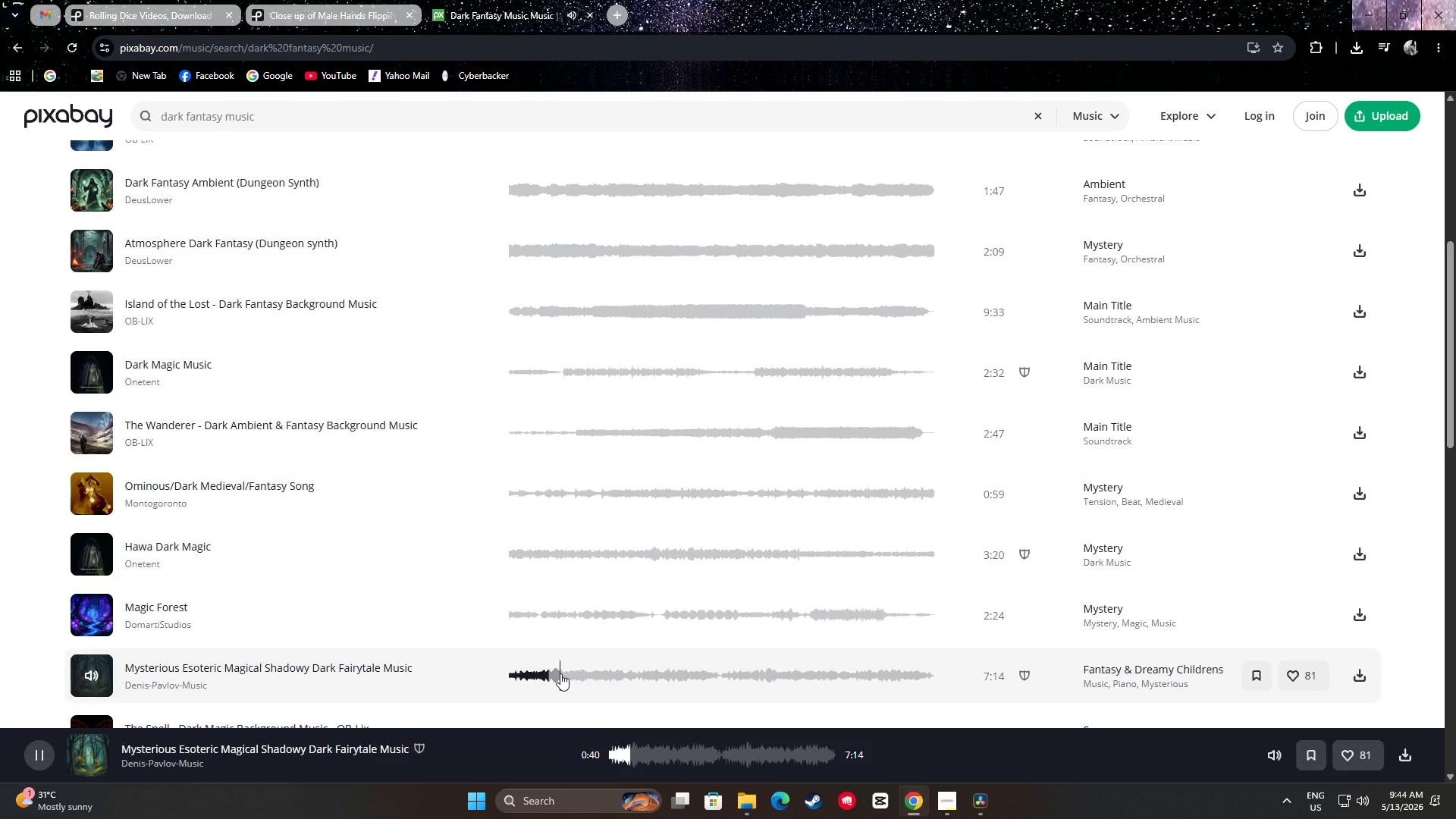 
left_click([93, 677])
 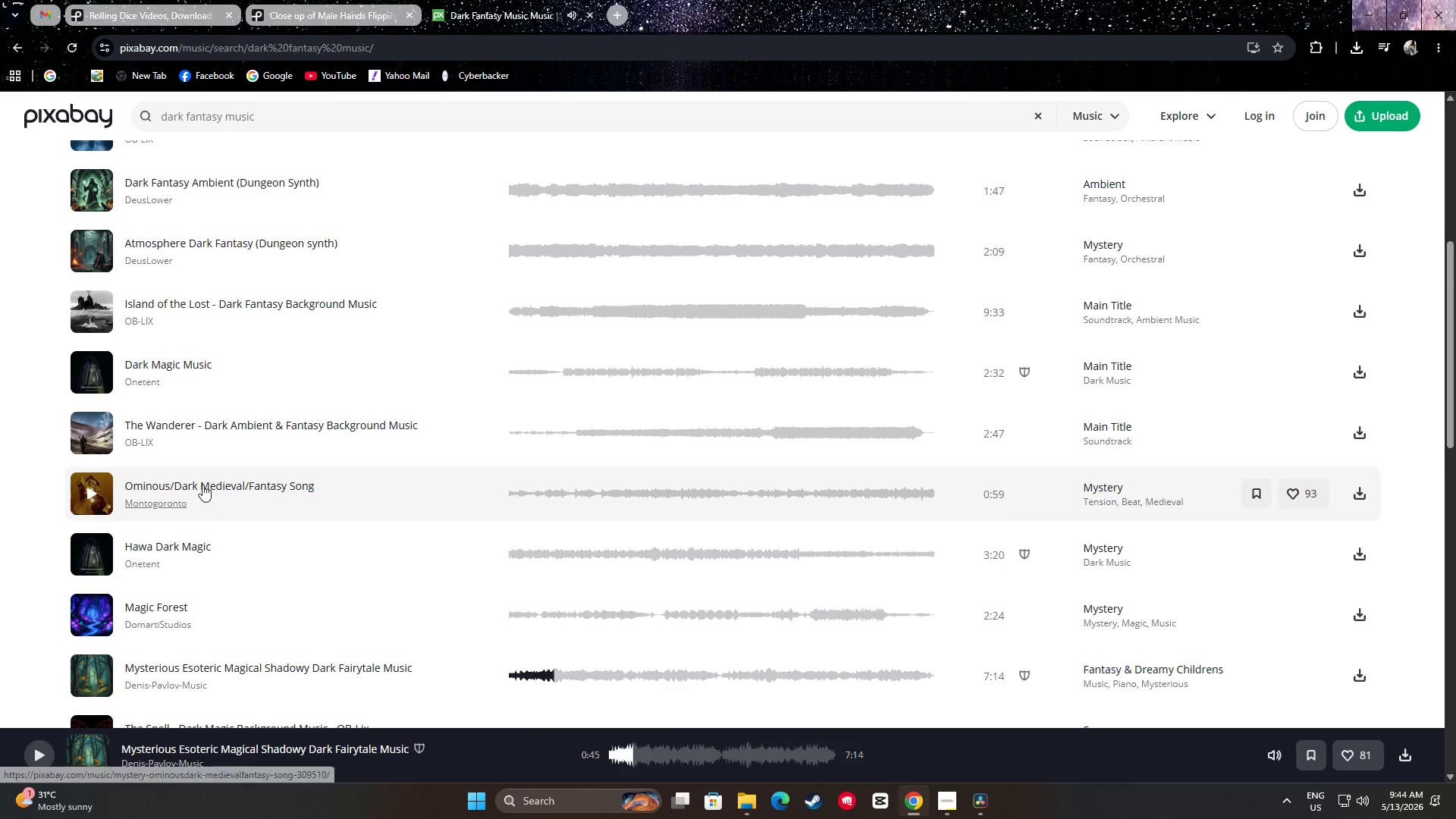 
scroll: coordinate [118, 318], scroll_direction: up, amount: 1.0
 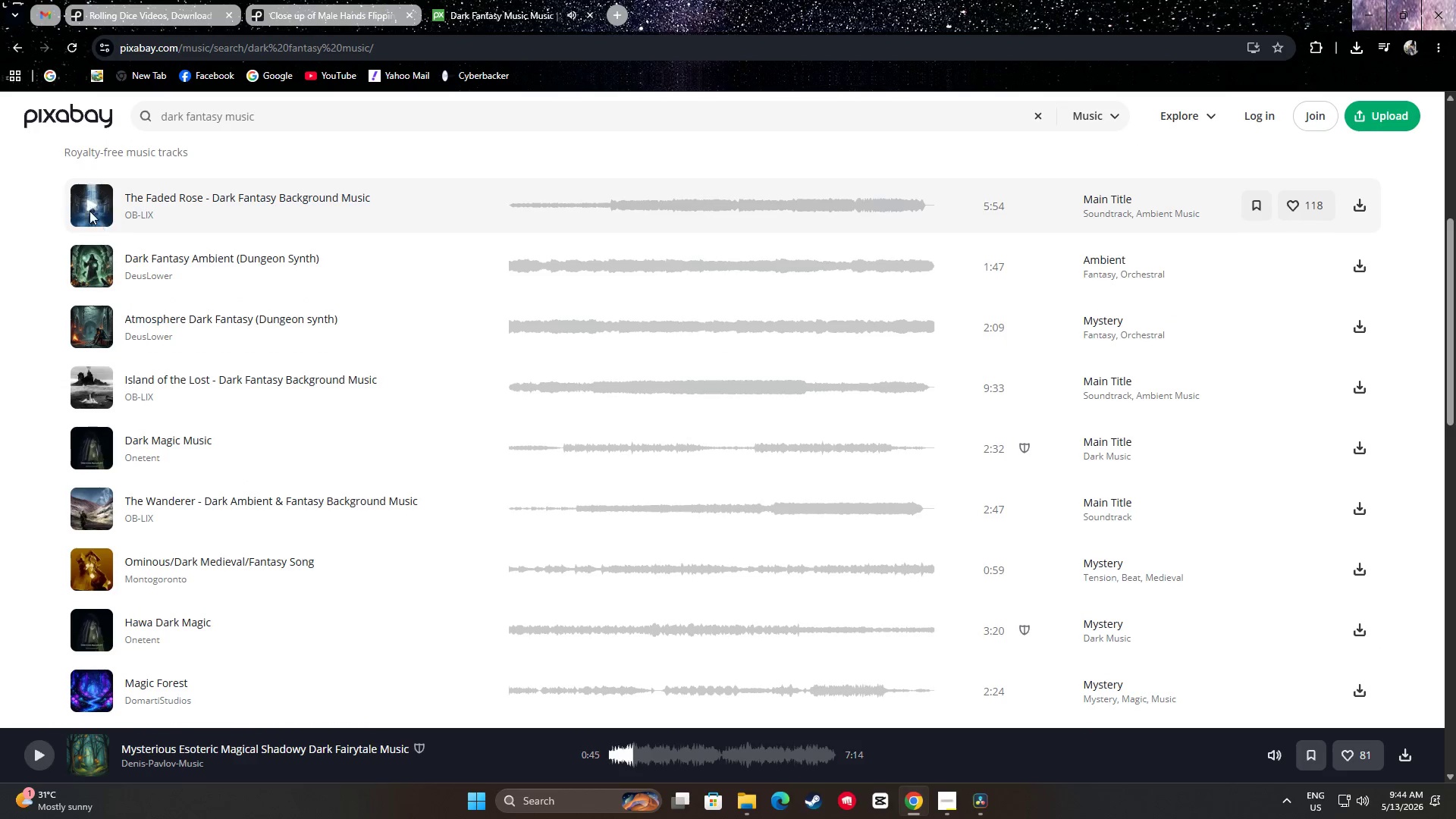 
left_click([89, 205])
 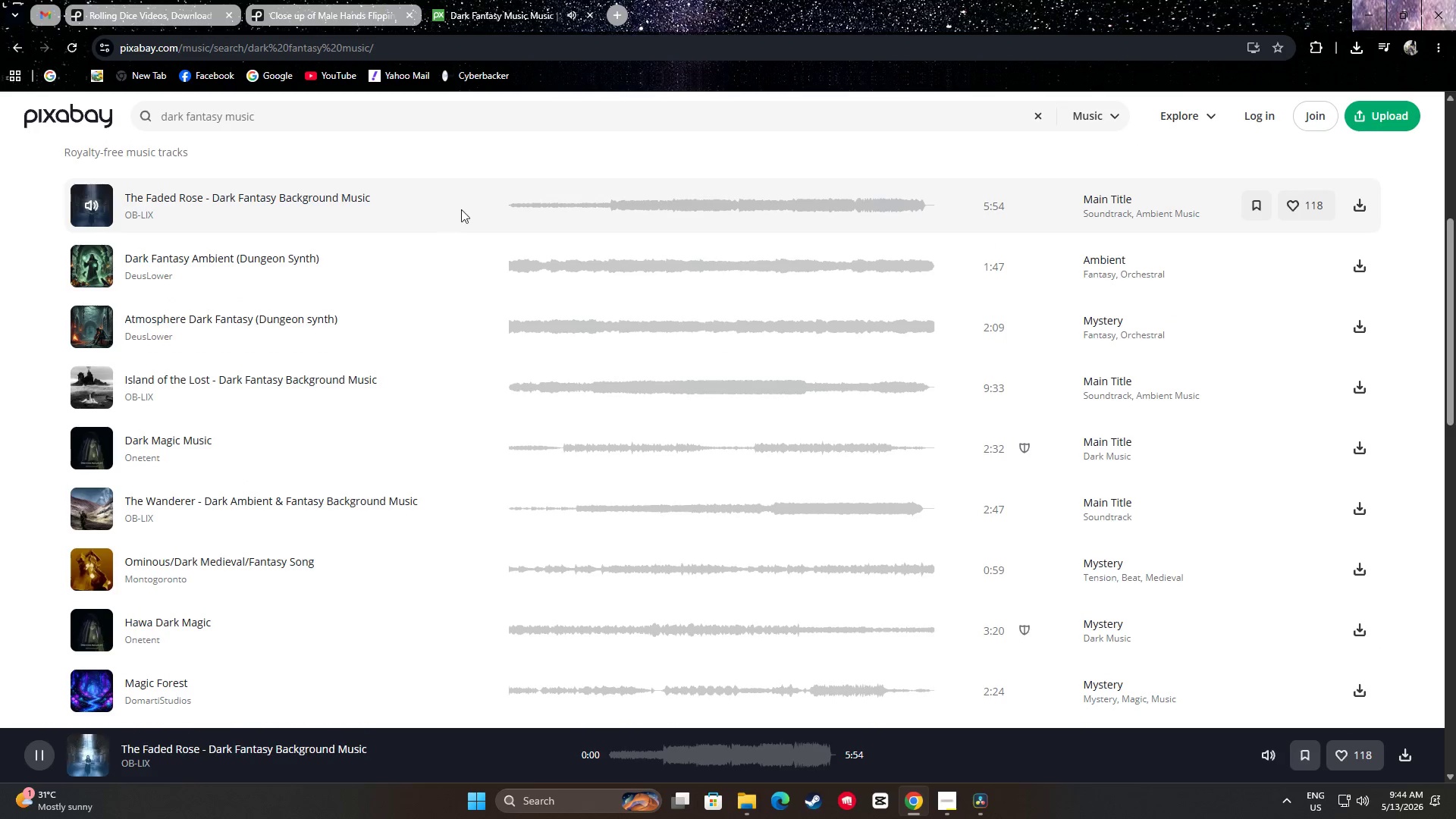 
scroll: coordinate [518, 206], scroll_direction: up, amount: 1.0
 